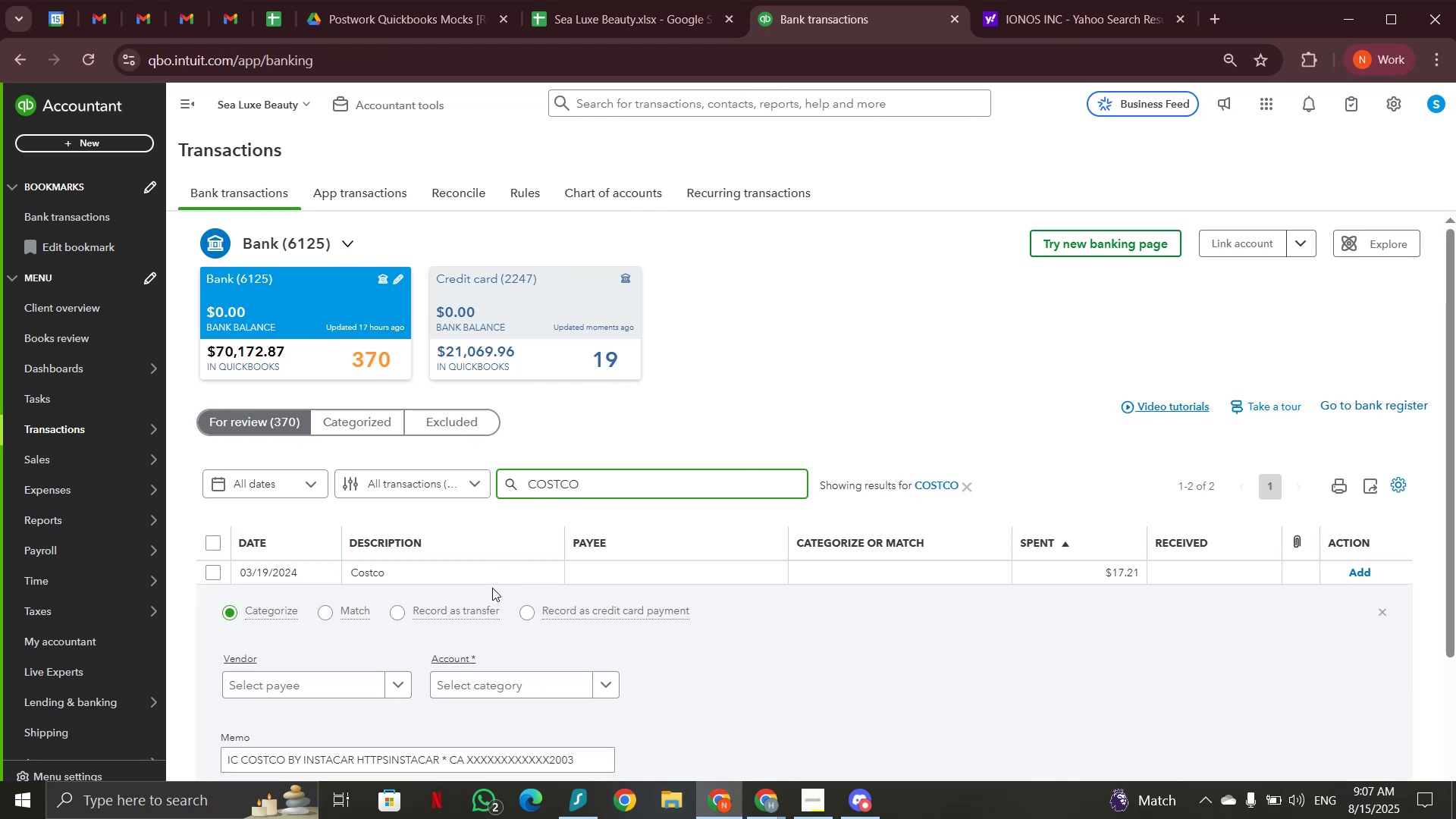 
double_click([491, 573])
 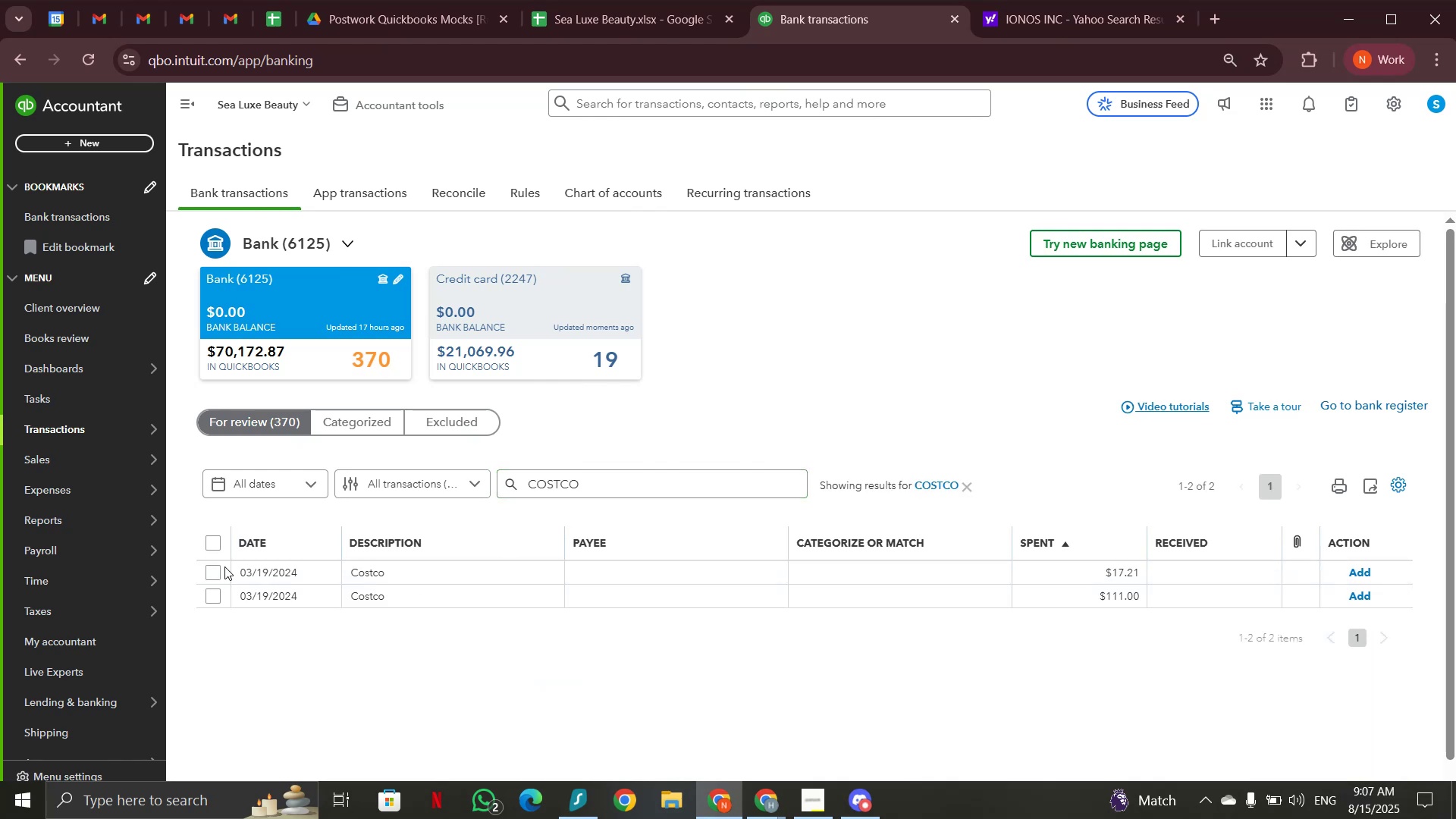 
left_click([218, 542])
 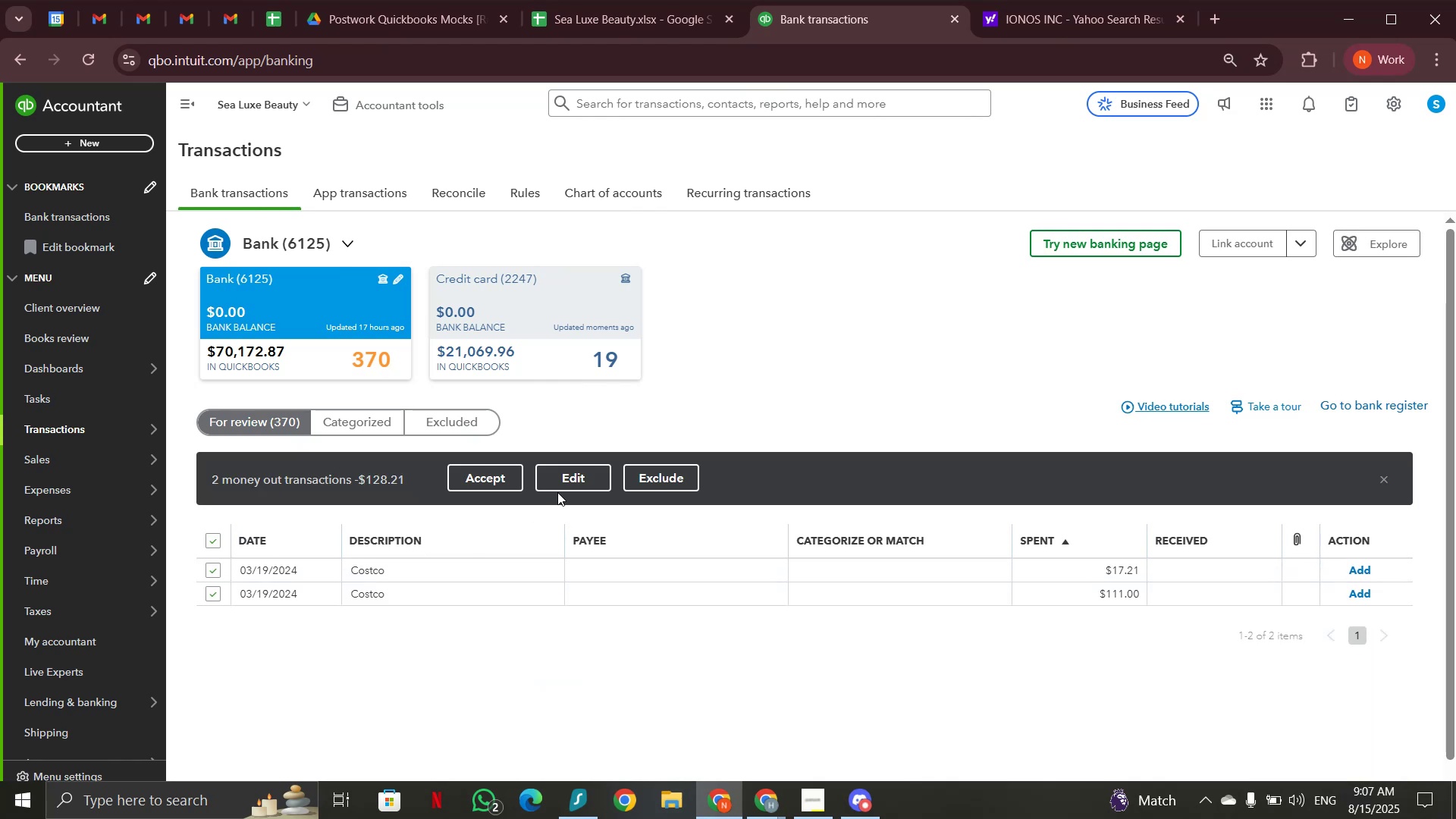 
left_click([562, 486])
 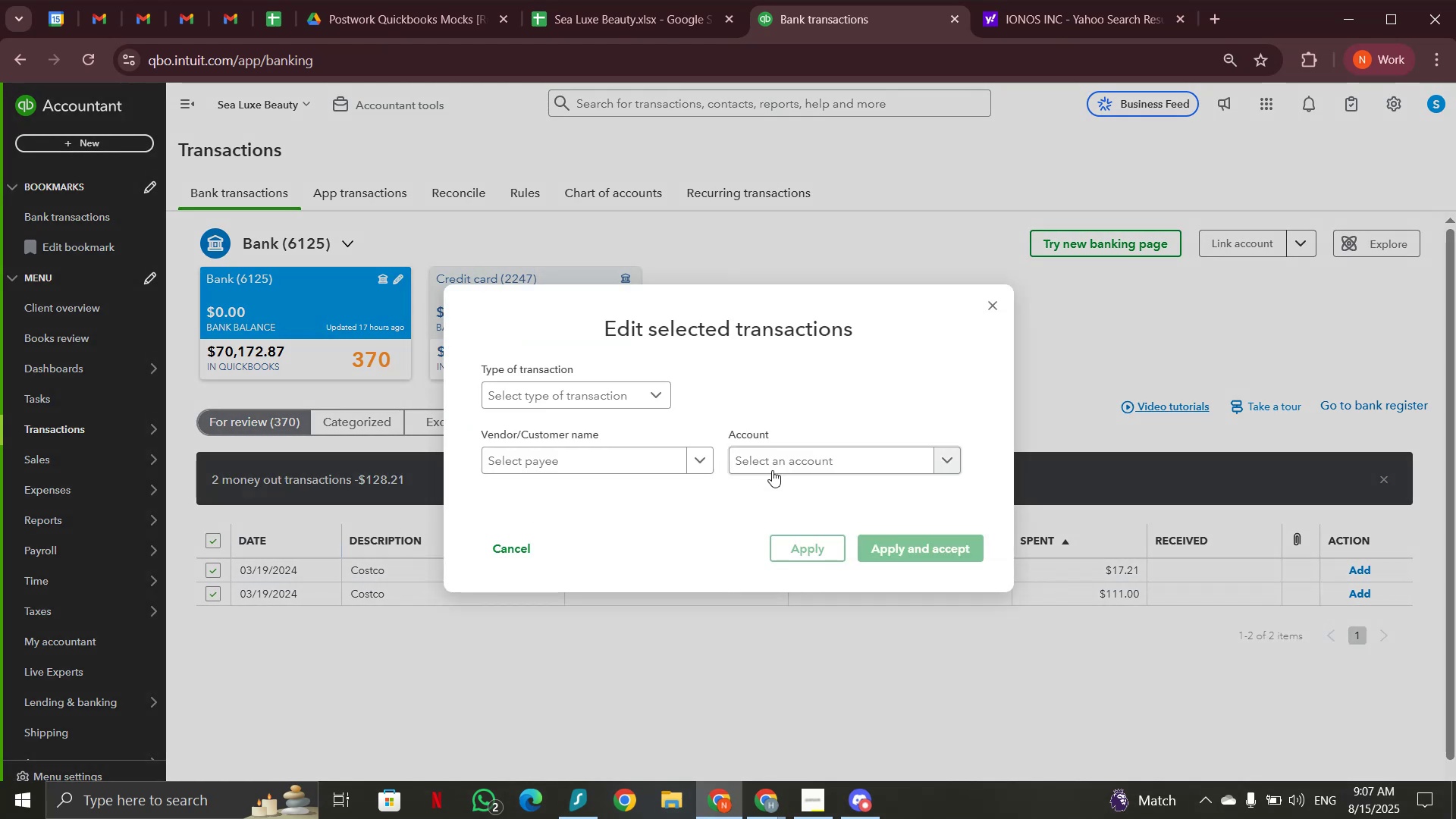 
left_click([774, 463])
 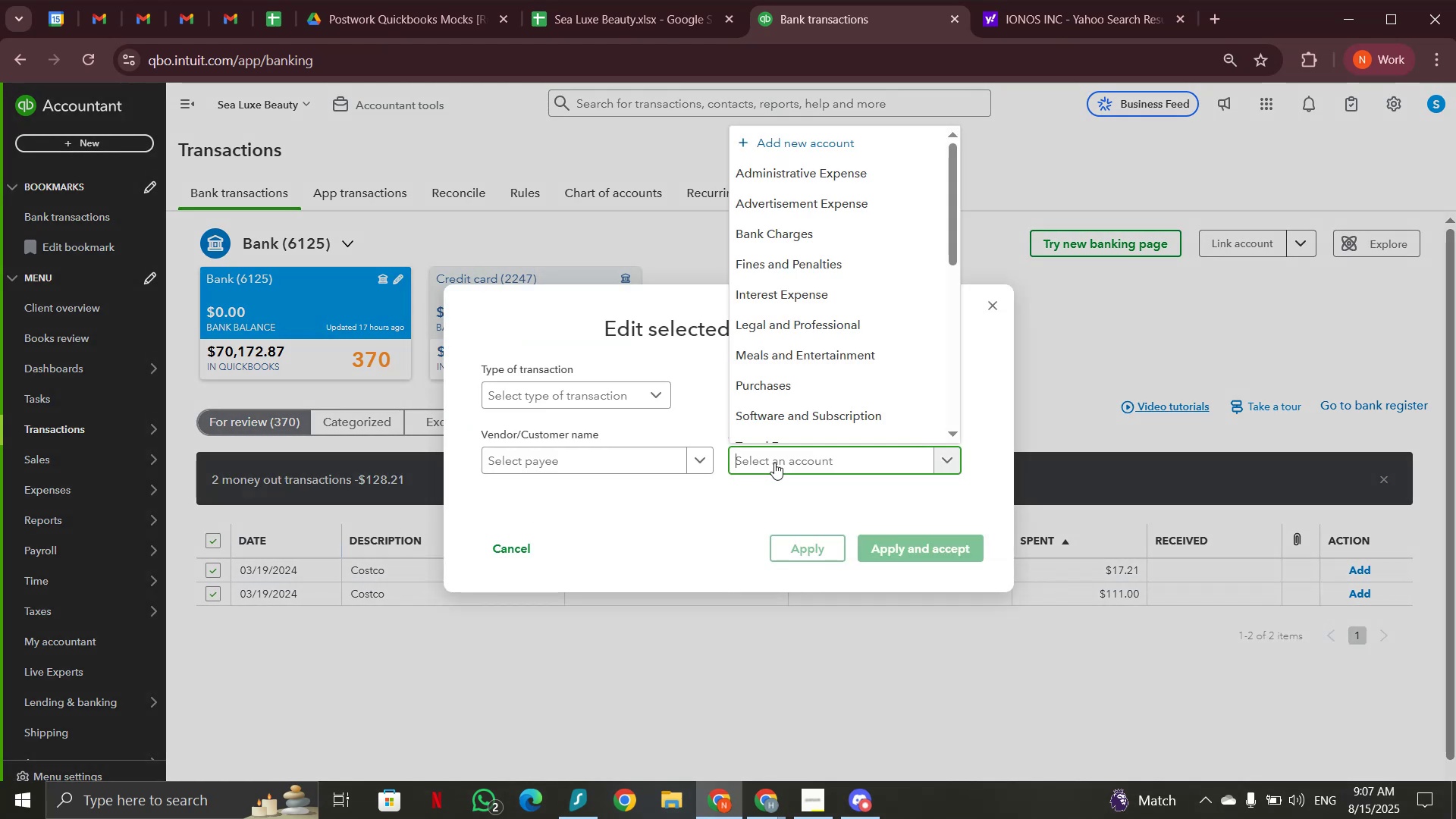 
type(meals)
 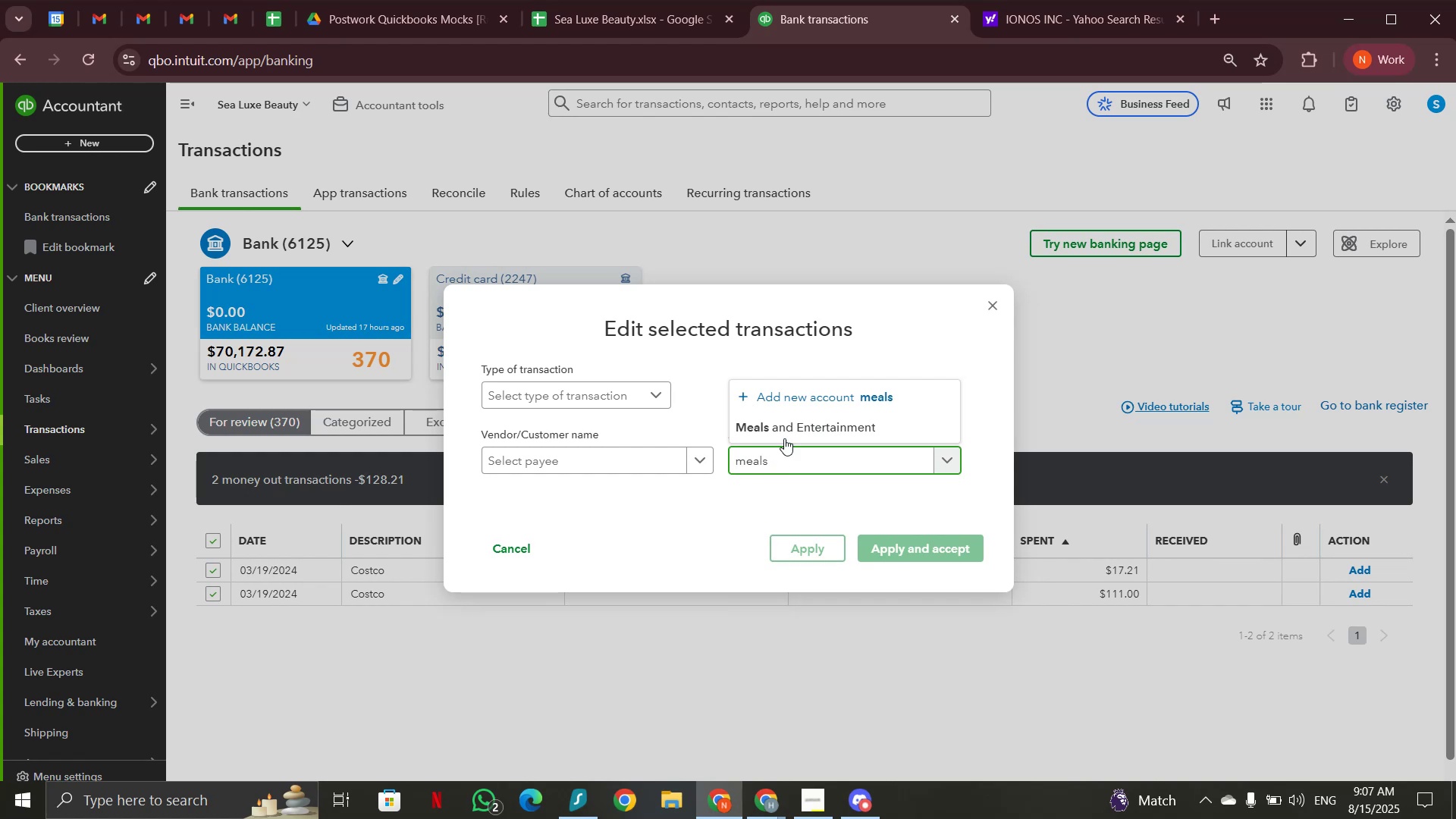 
left_click([787, 428])
 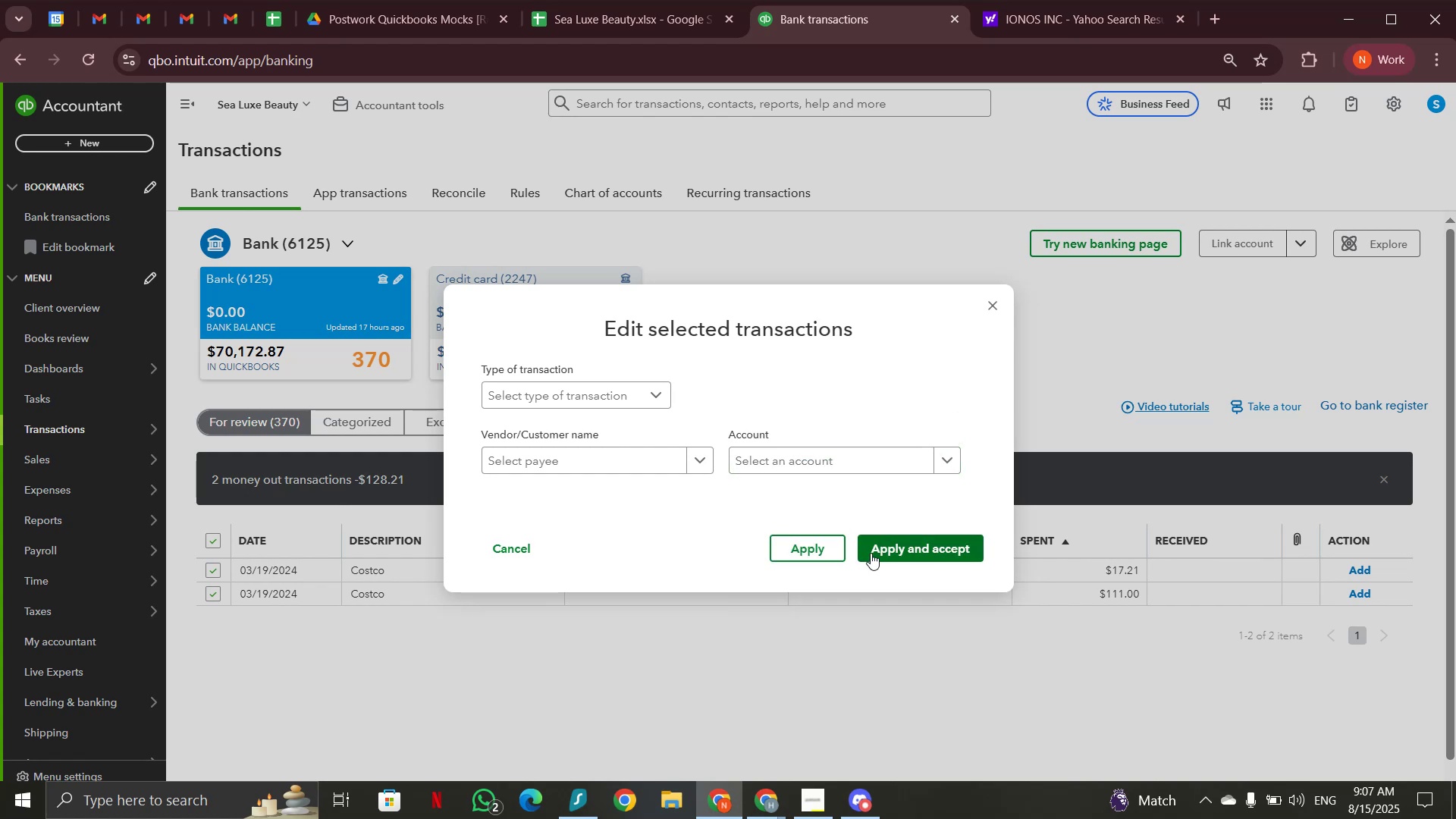 
left_click([874, 550])
 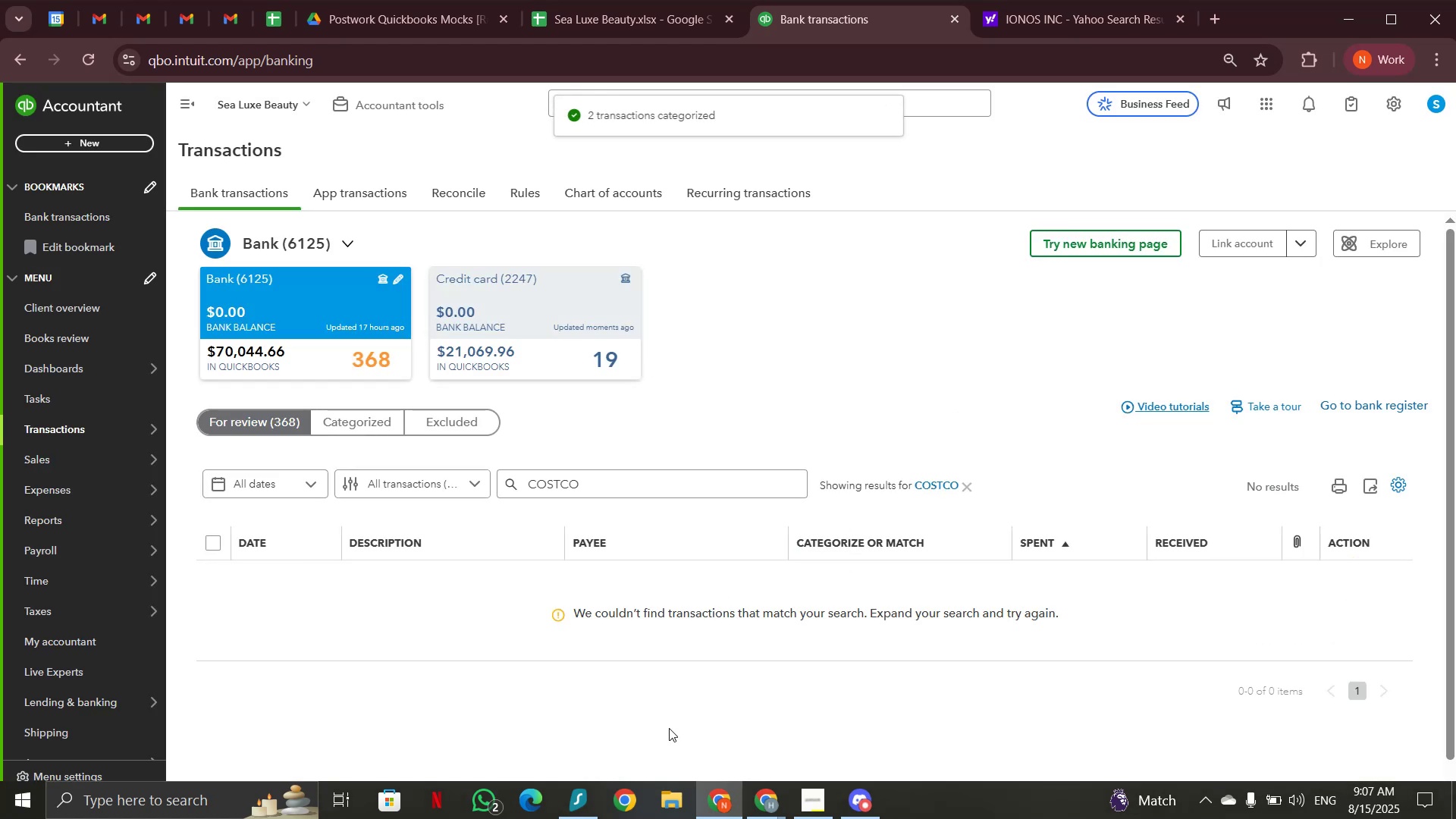 
left_click([762, 796])
 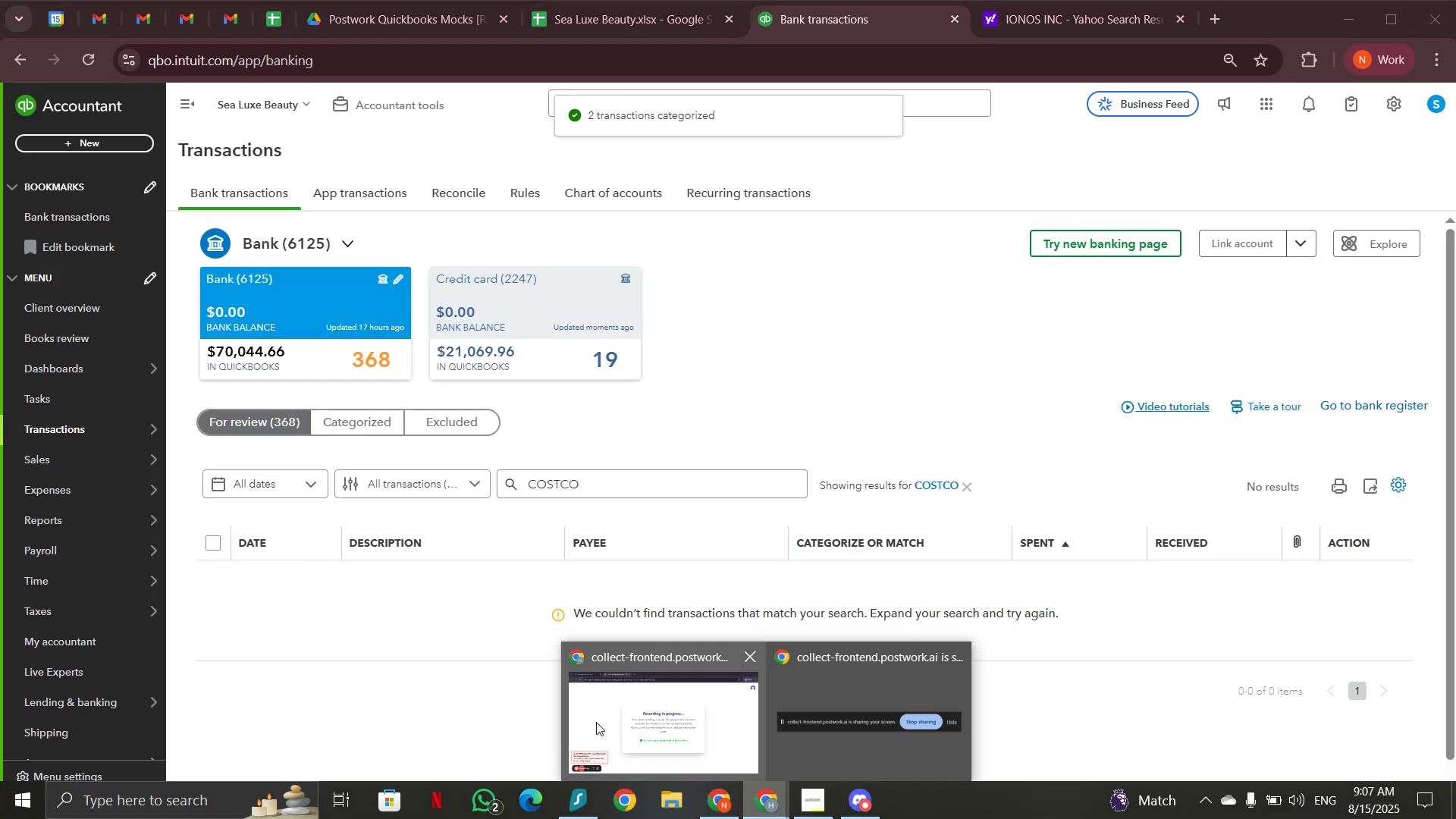 
left_click([596, 722])
 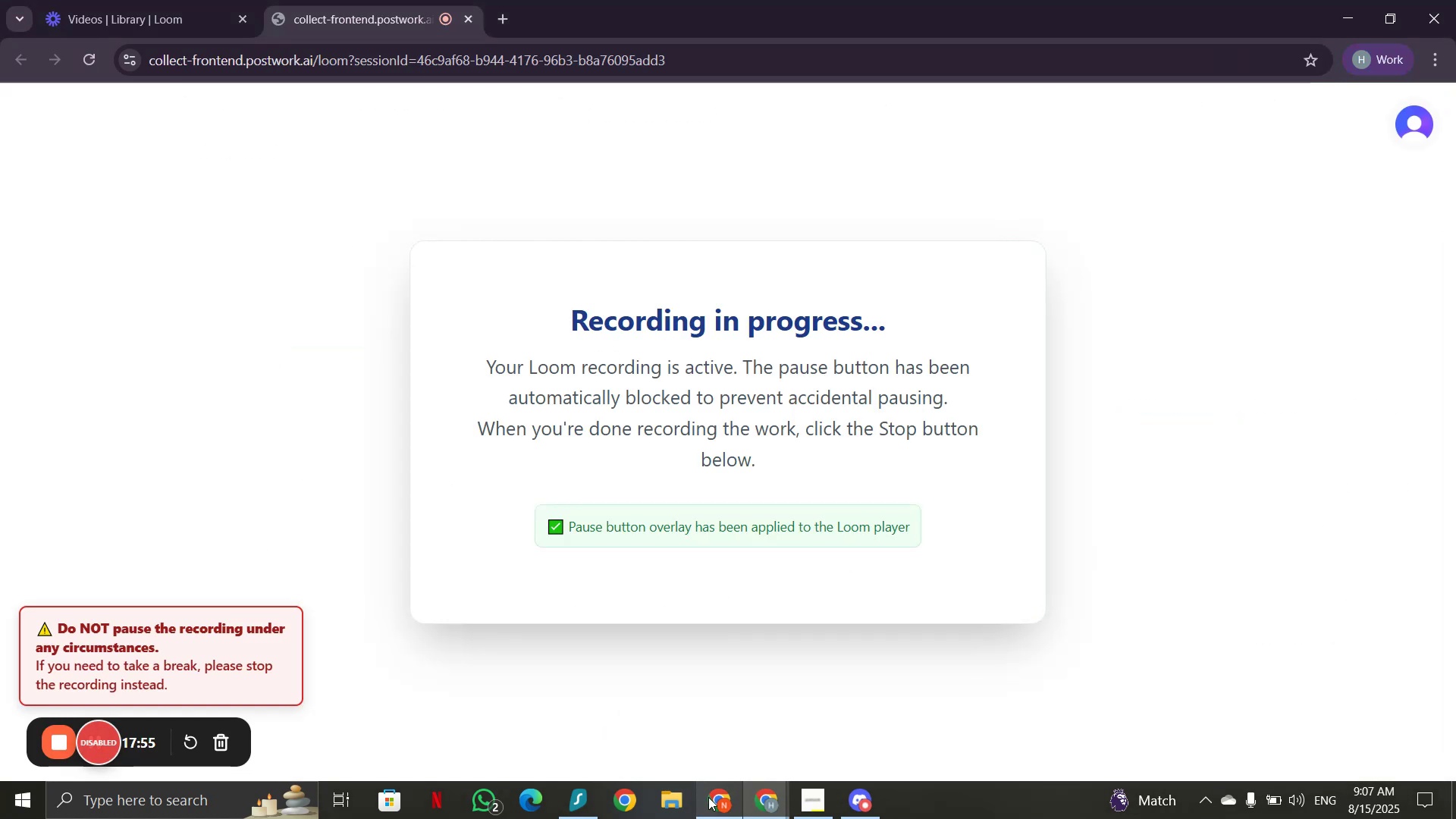 
left_click([709, 797])
 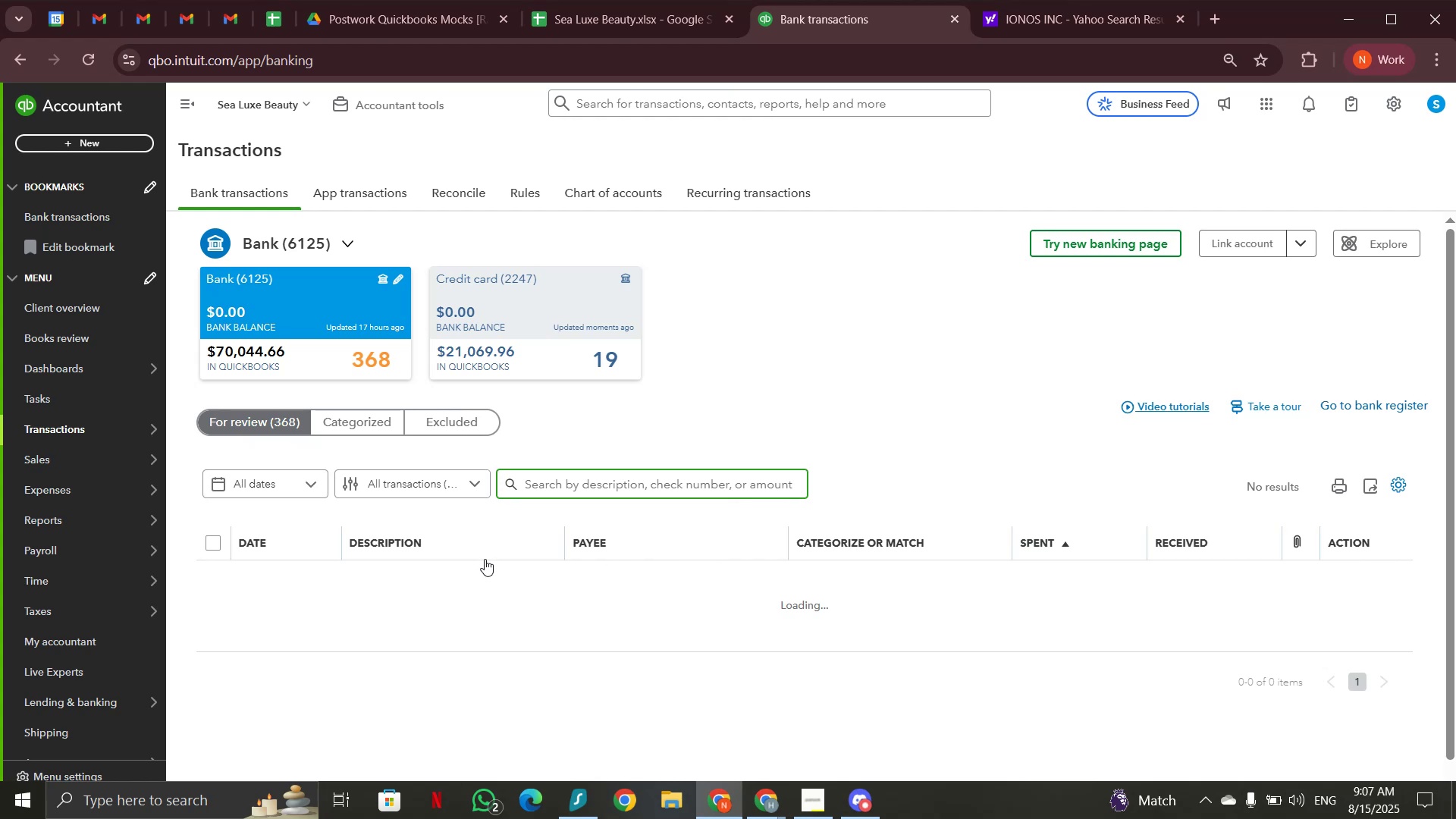 
scroll: coordinate [483, 554], scroll_direction: down, amount: 12.0
 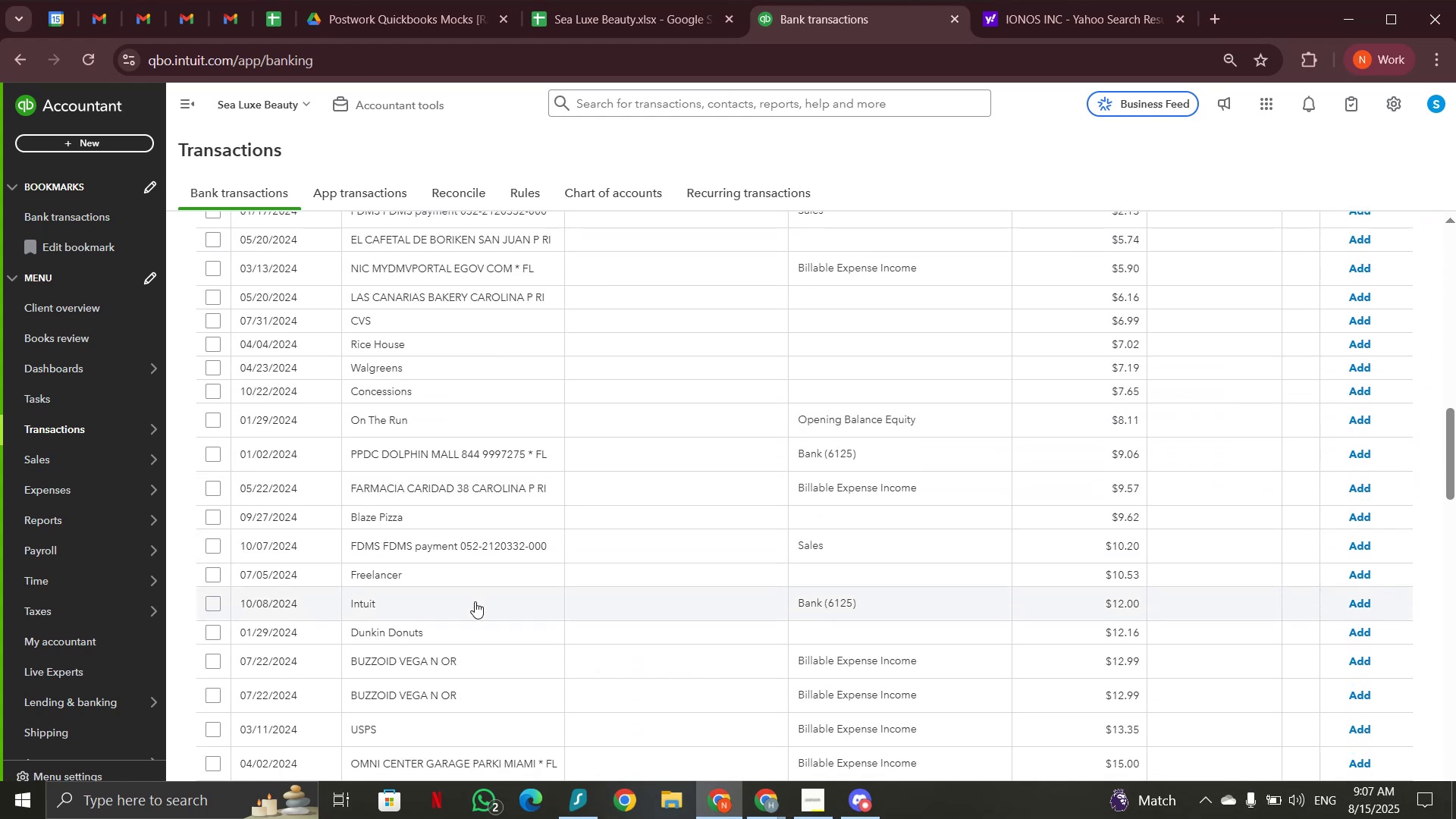 
mouse_move([464, 642])
 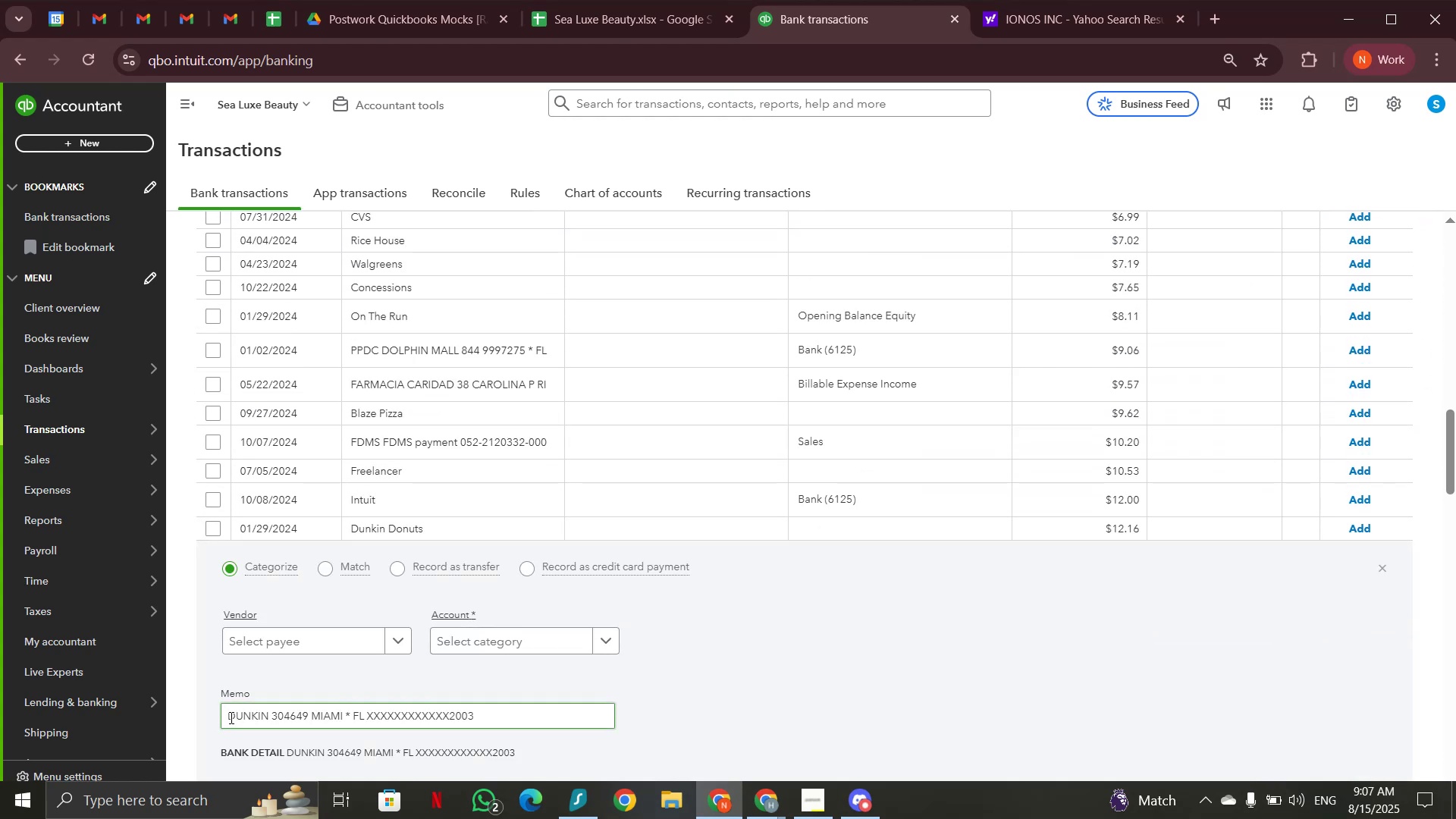 
left_click_drag(start_coordinate=[228, 714], to_coordinate=[268, 712])
 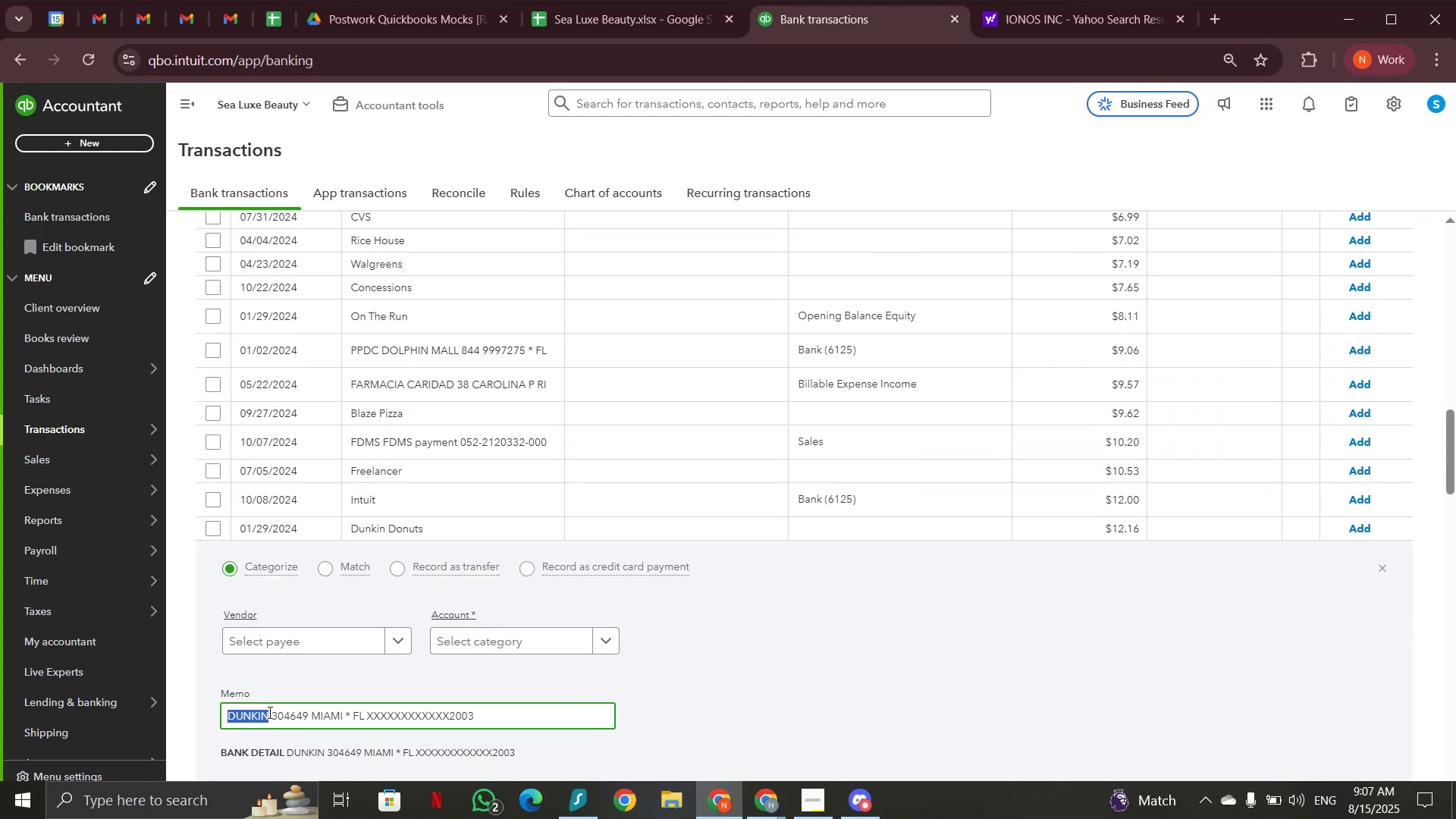 
key(Control+C)
 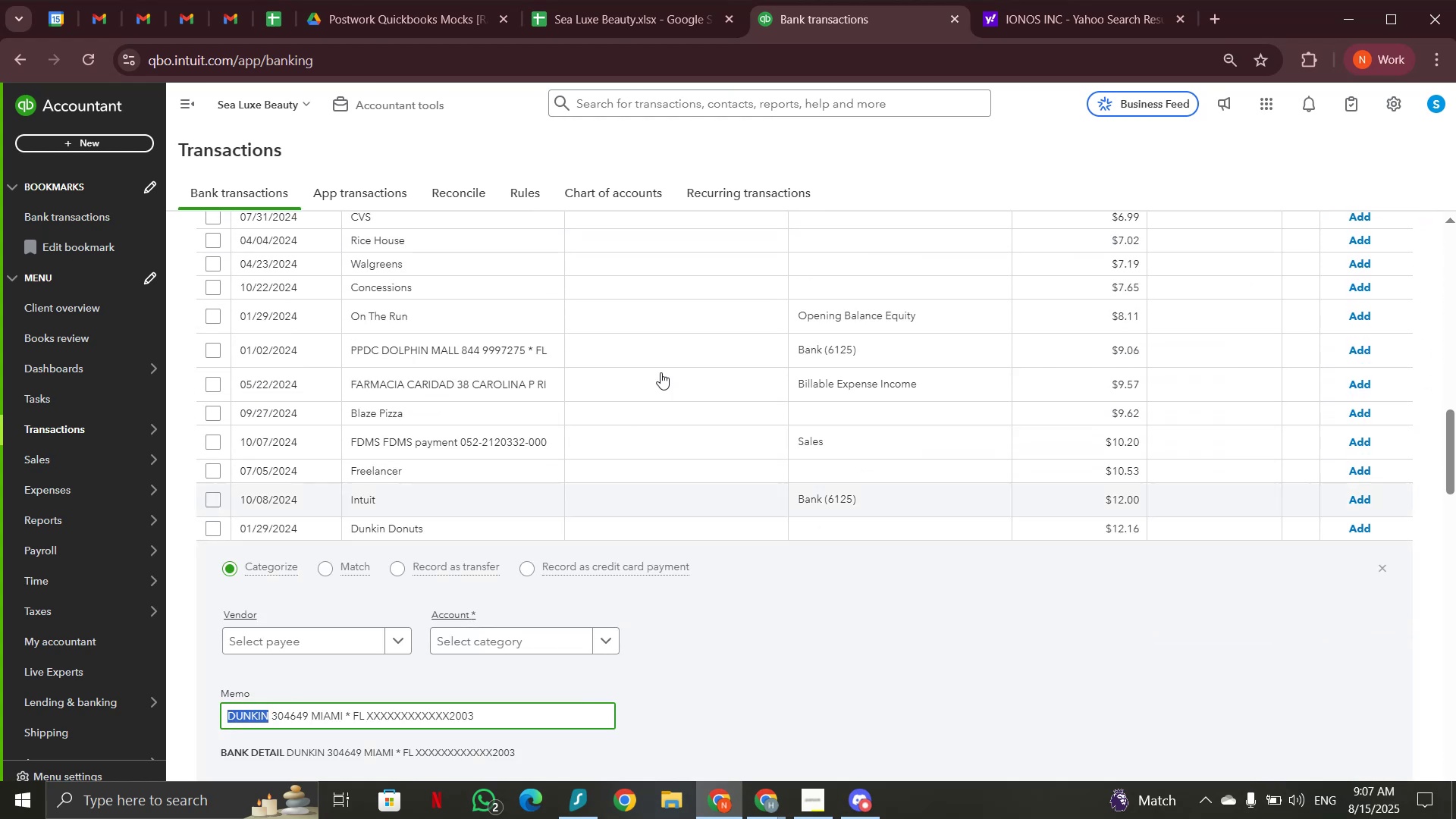 
scroll: coordinate [675, 353], scroll_direction: up, amount: 17.0
 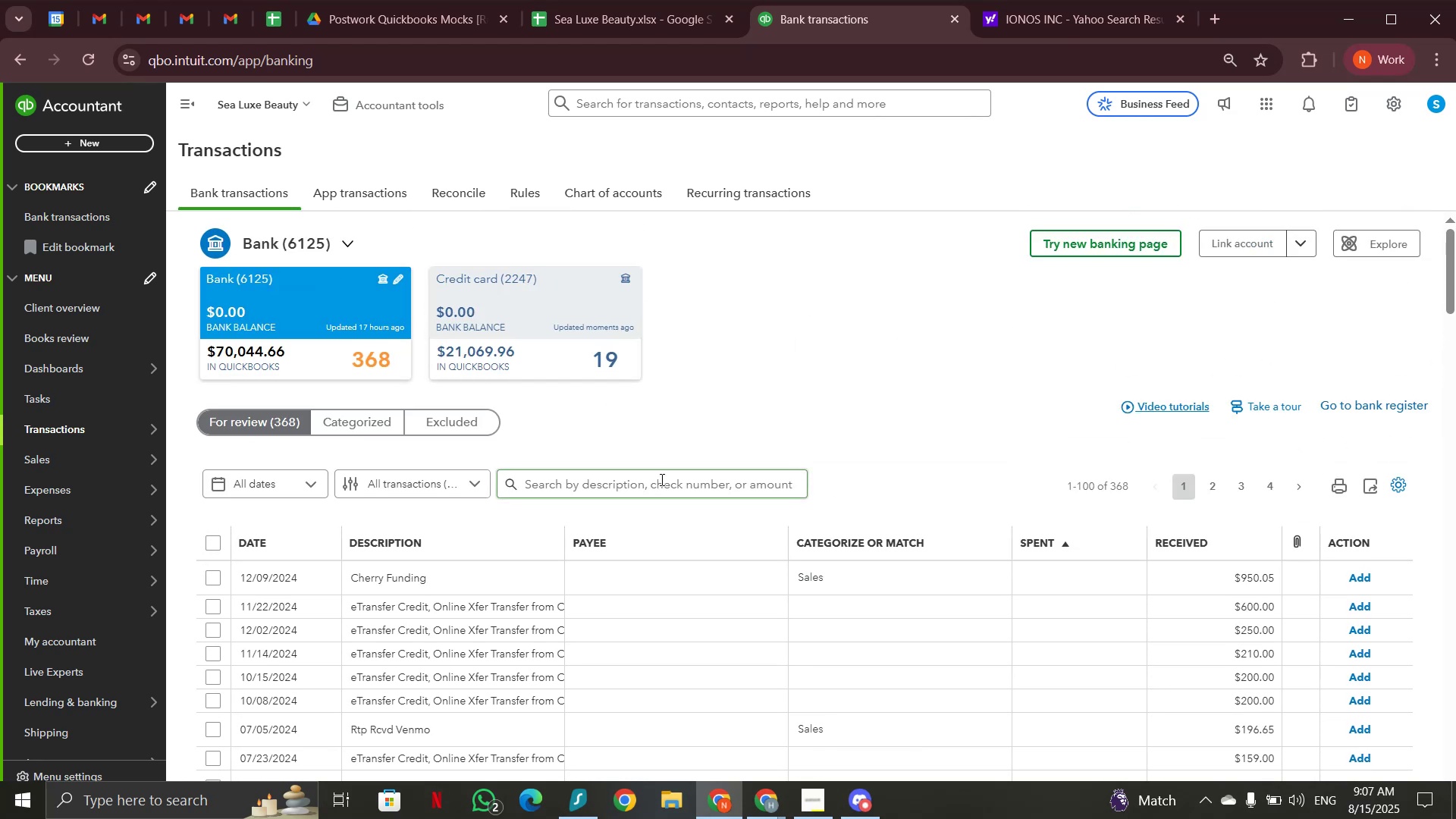 
key(Control+V)
 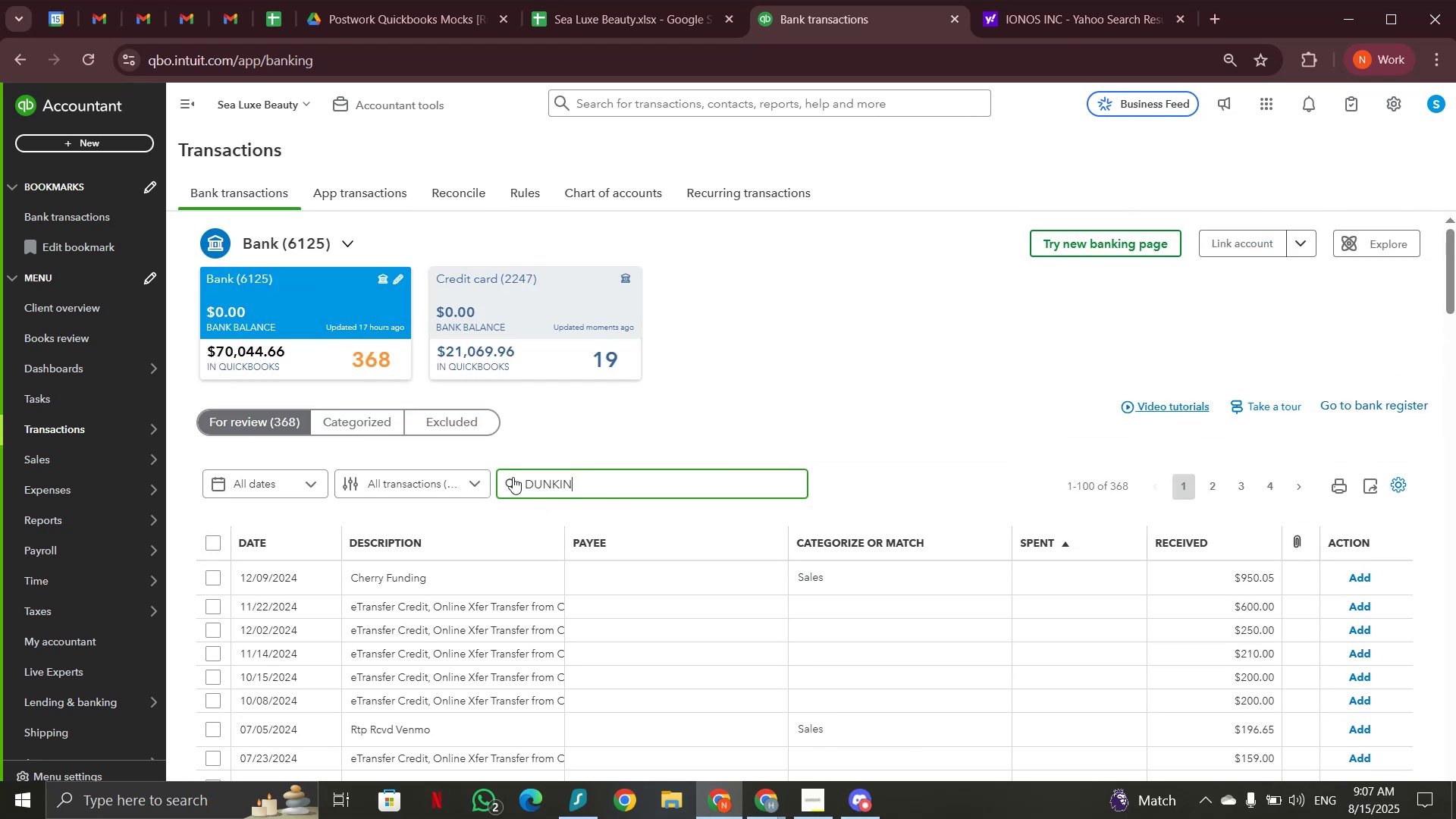 
left_click([513, 479])
 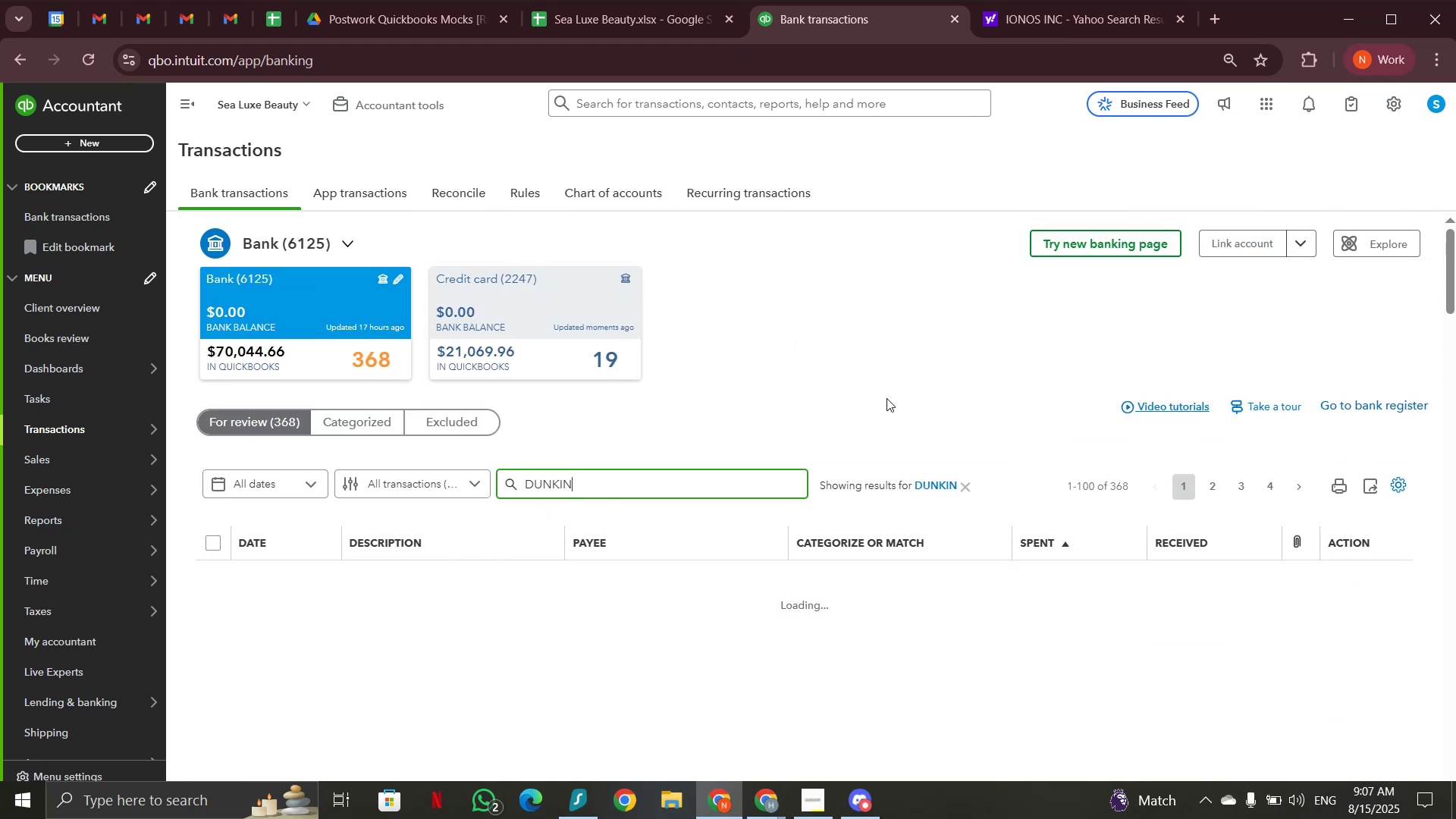 
scroll: coordinate [886, 396], scroll_direction: down, amount: 3.0
 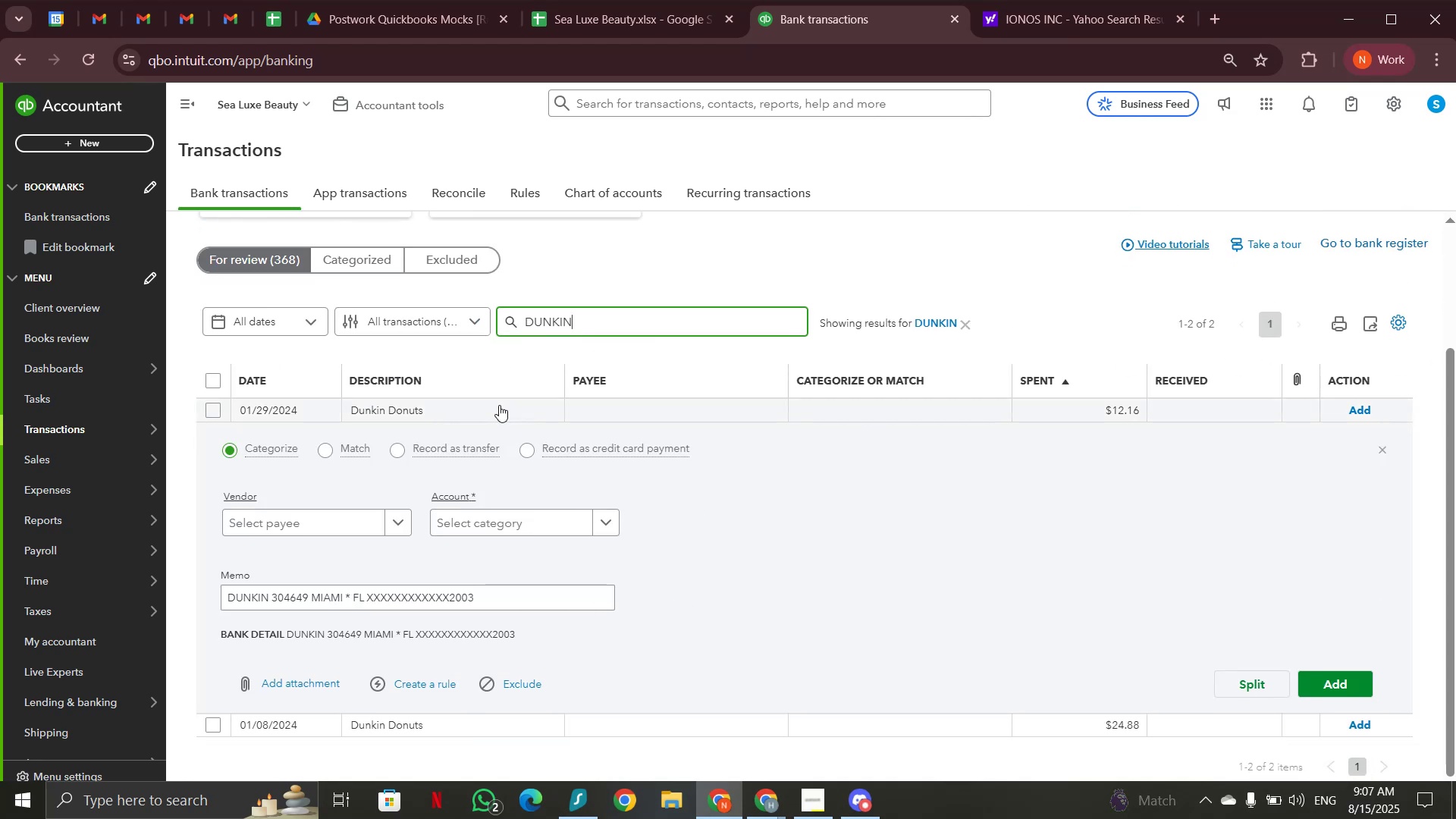 
left_click([499, 404])
 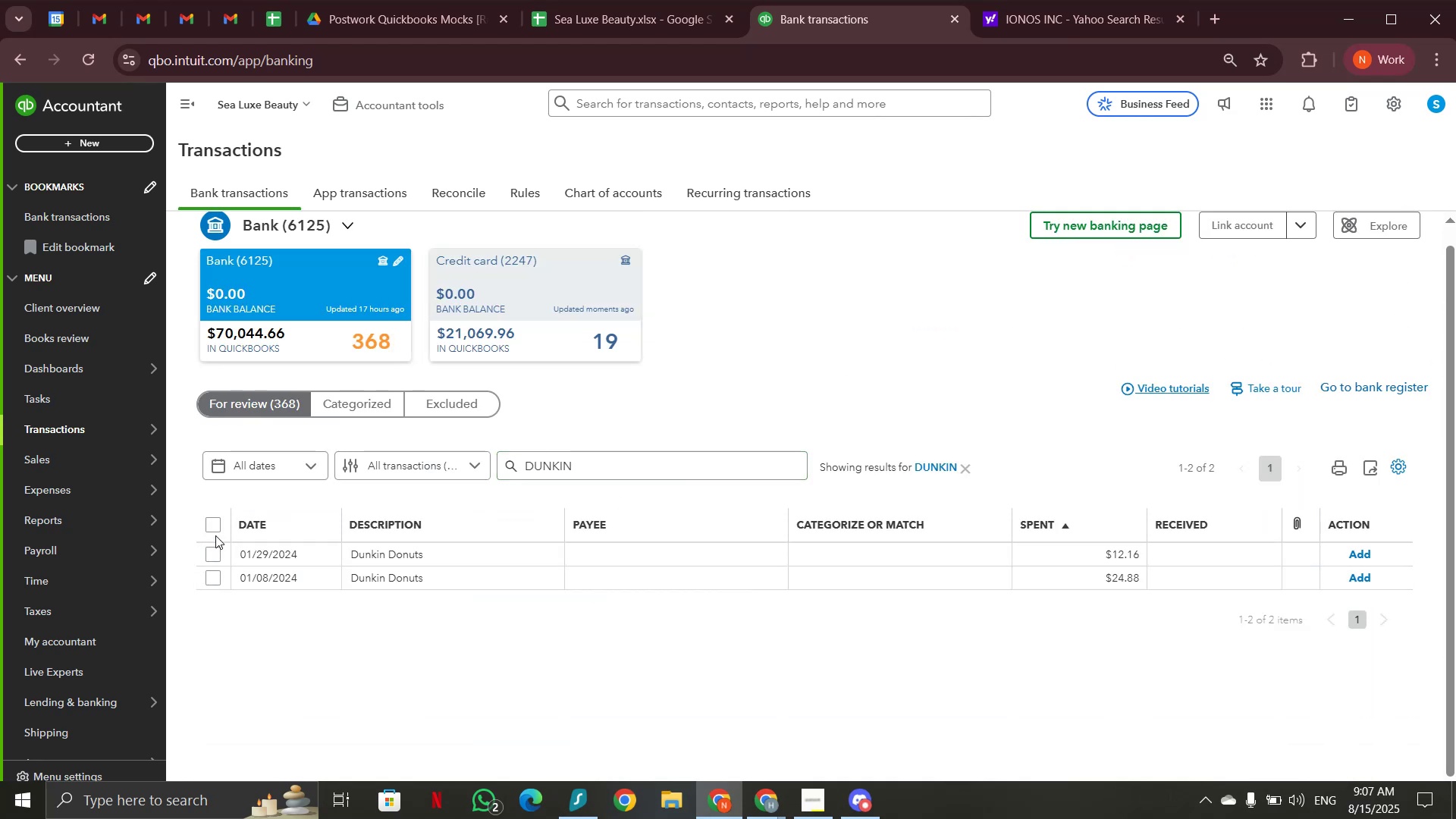 
left_click([215, 526])
 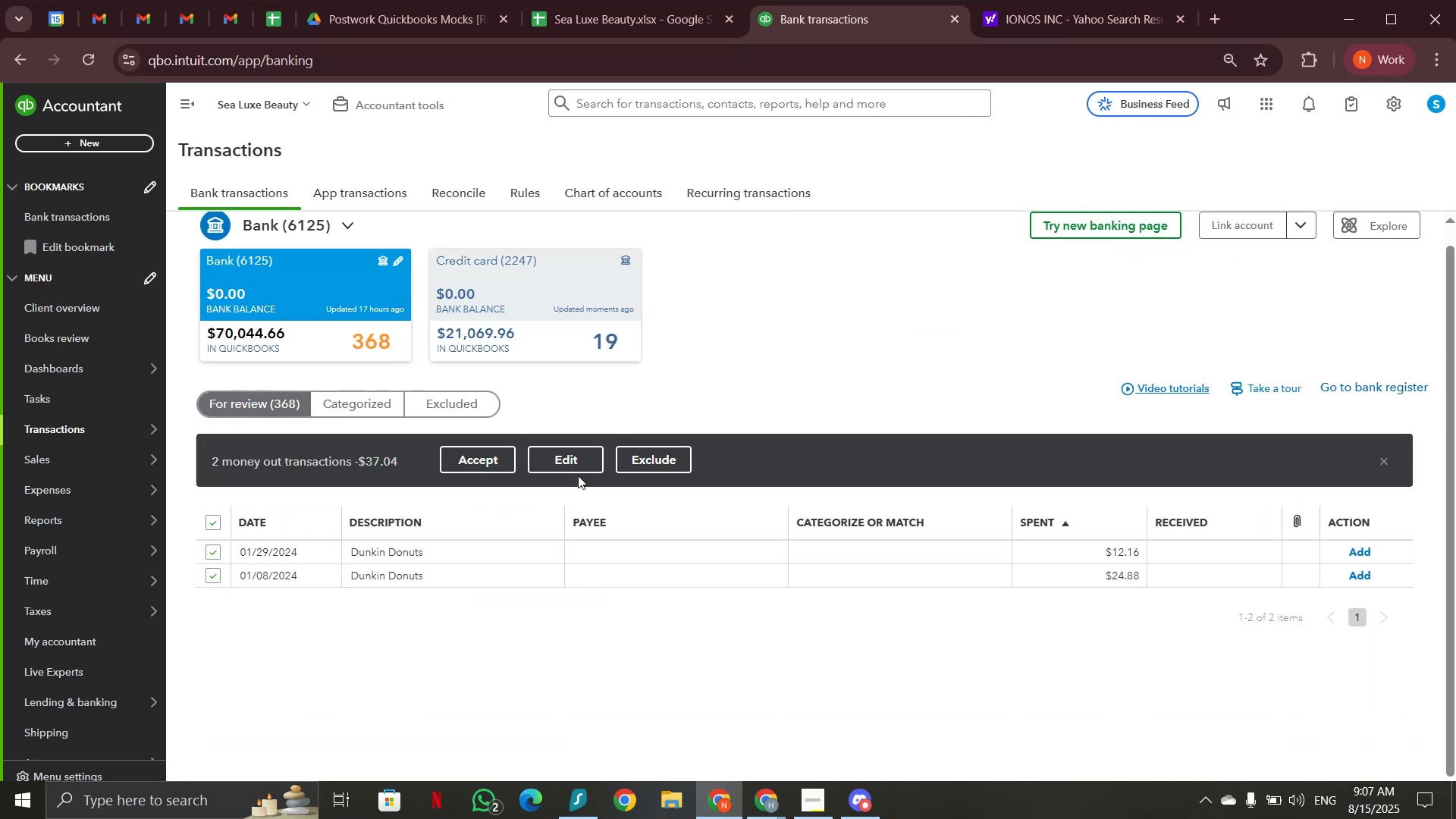 
double_click([579, 461])
 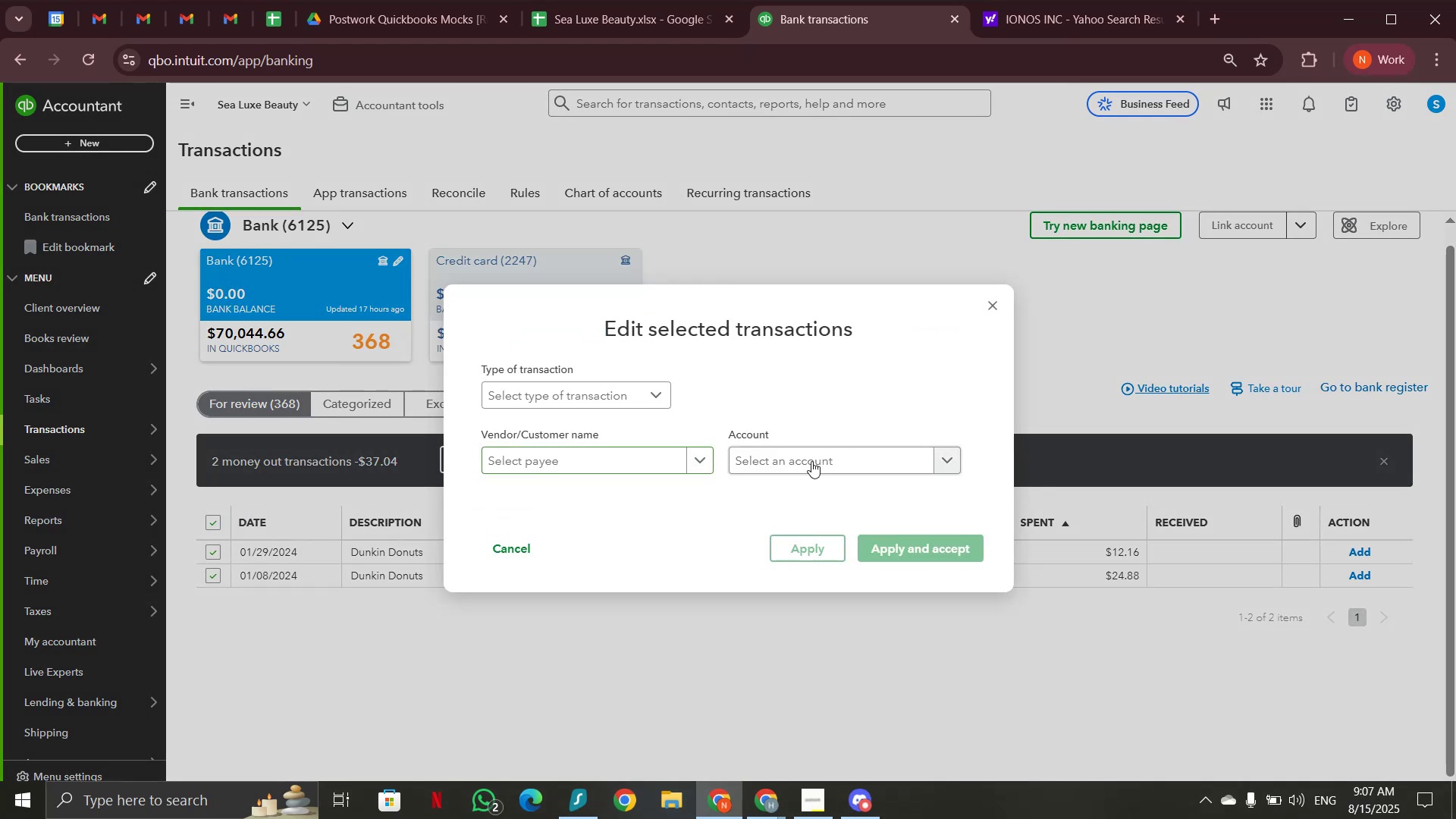 
left_click([812, 461])
 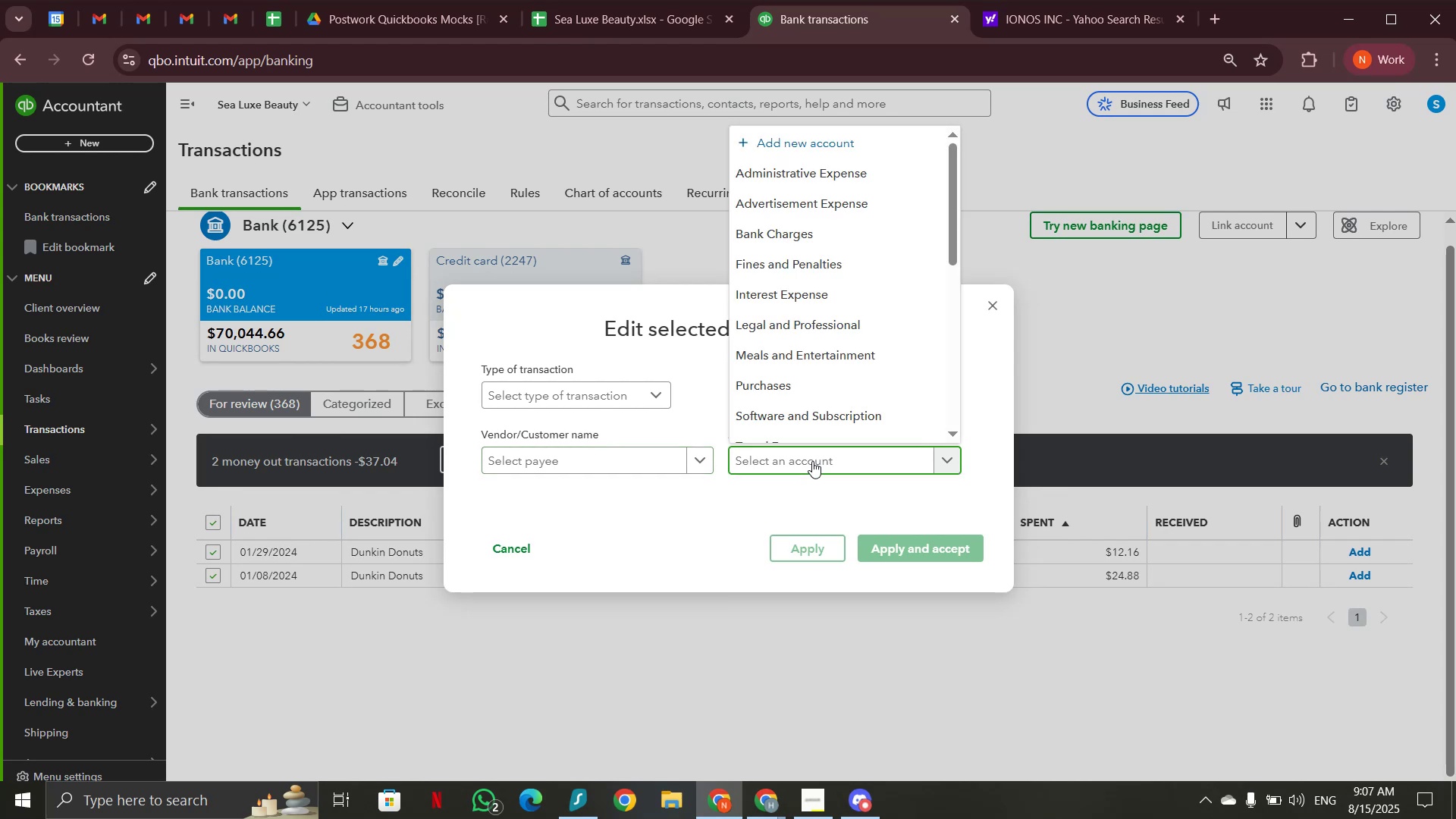 
type(meals)
 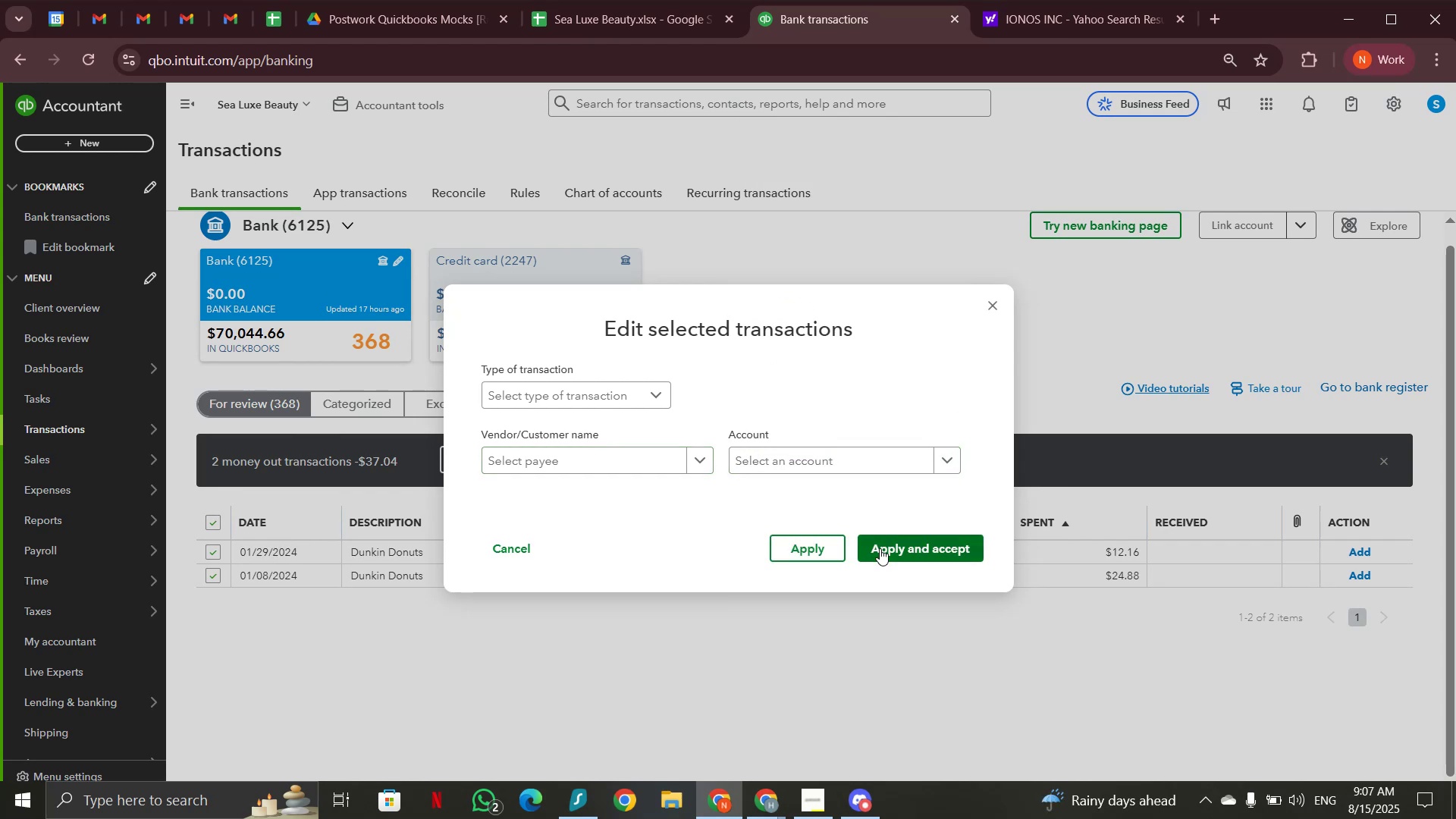 
left_click([880, 548])
 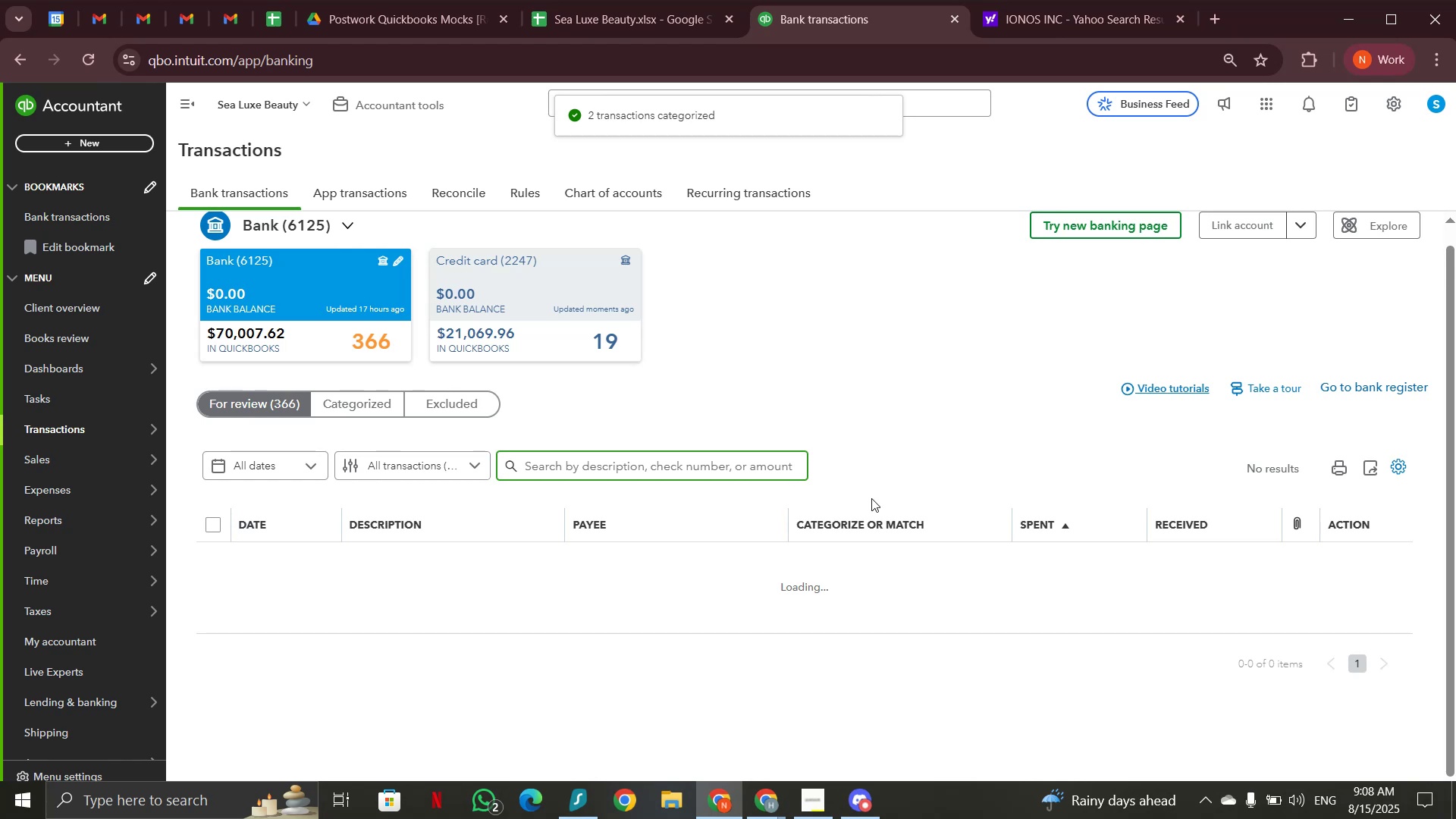 
wait(5.63)
 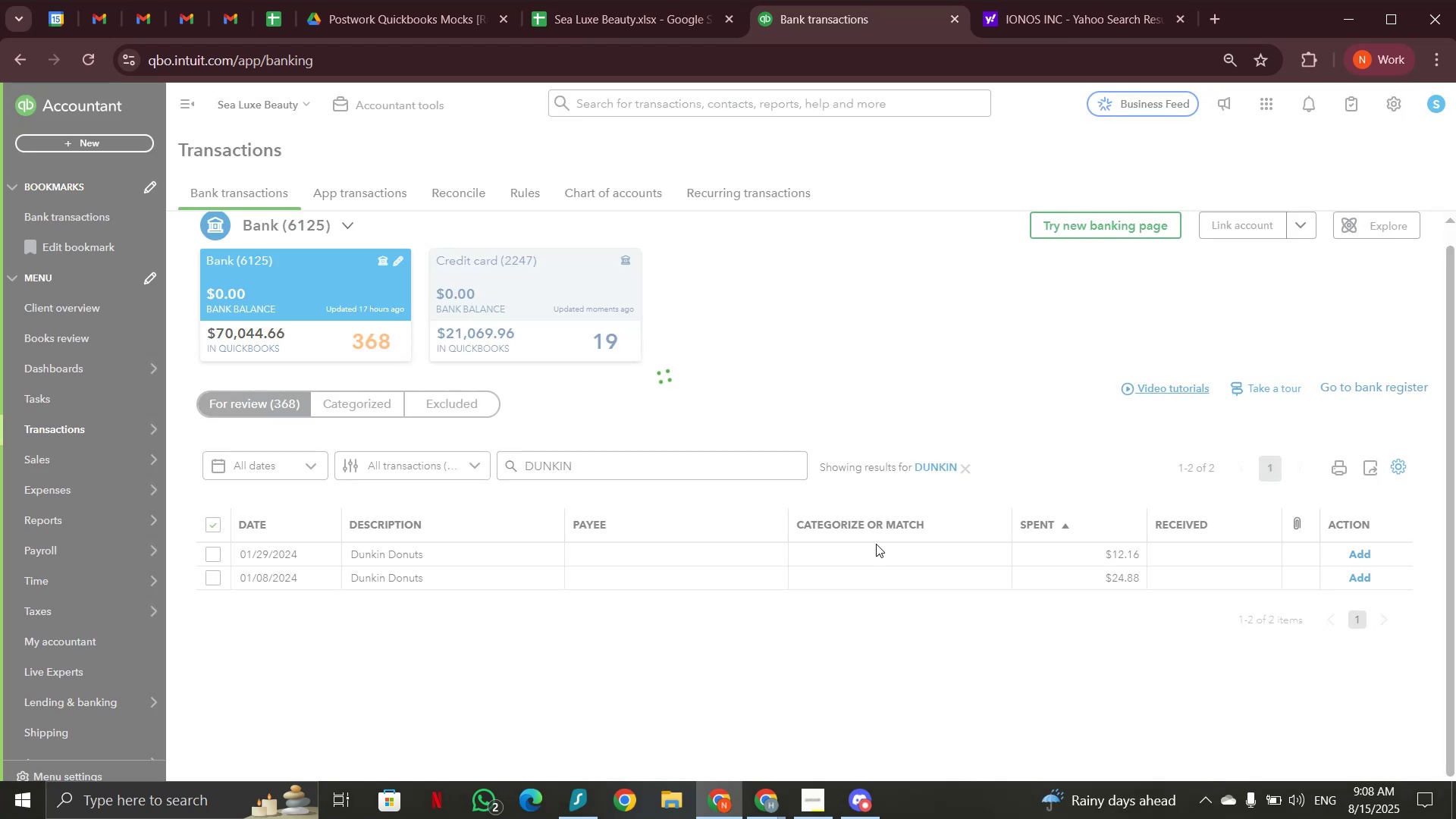 
scroll: coordinate [406, 538], scroll_direction: down, amount: 12.0
 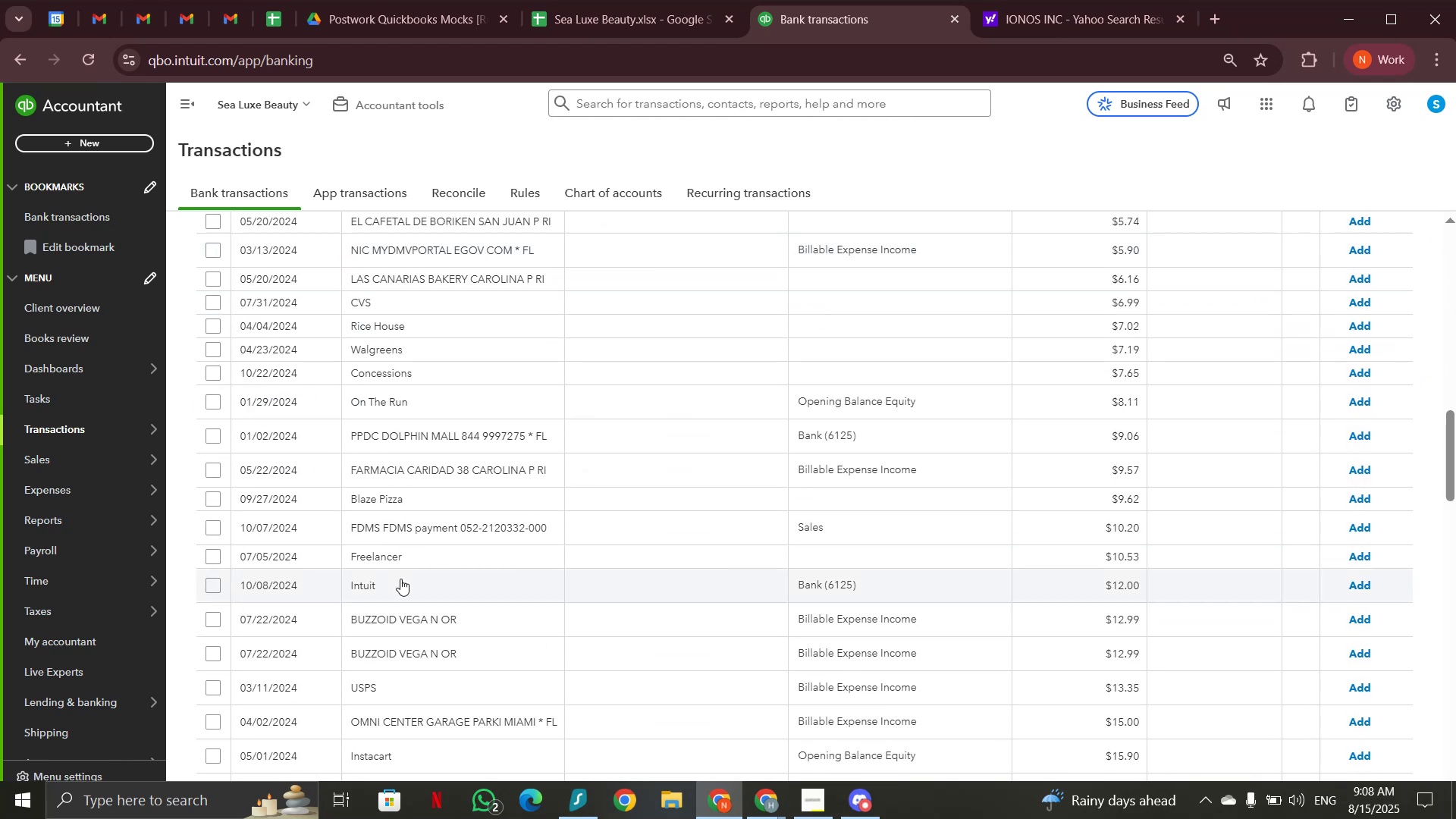 
left_click([406, 559])
 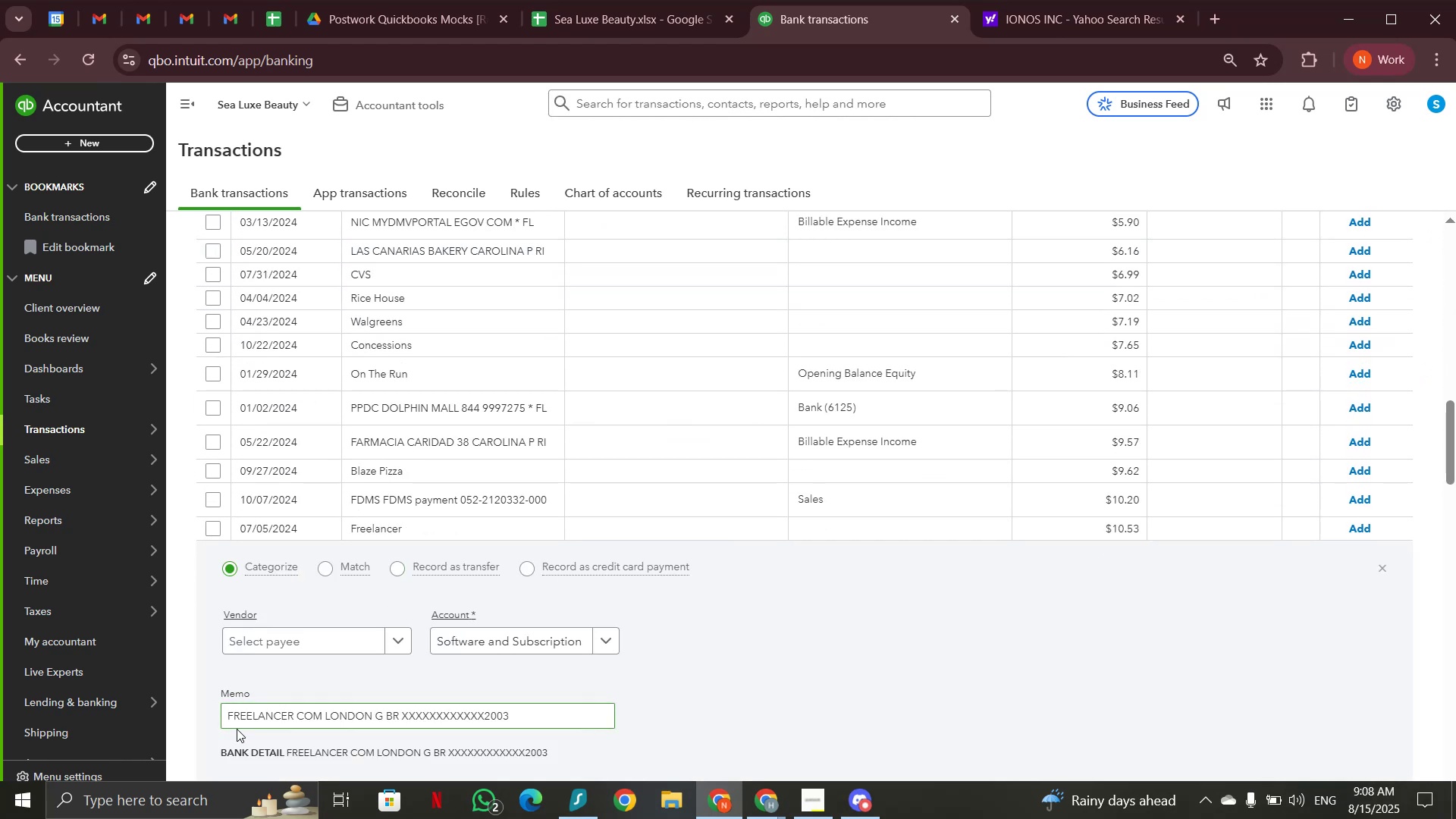 
left_click_drag(start_coordinate=[228, 715], to_coordinate=[296, 715])
 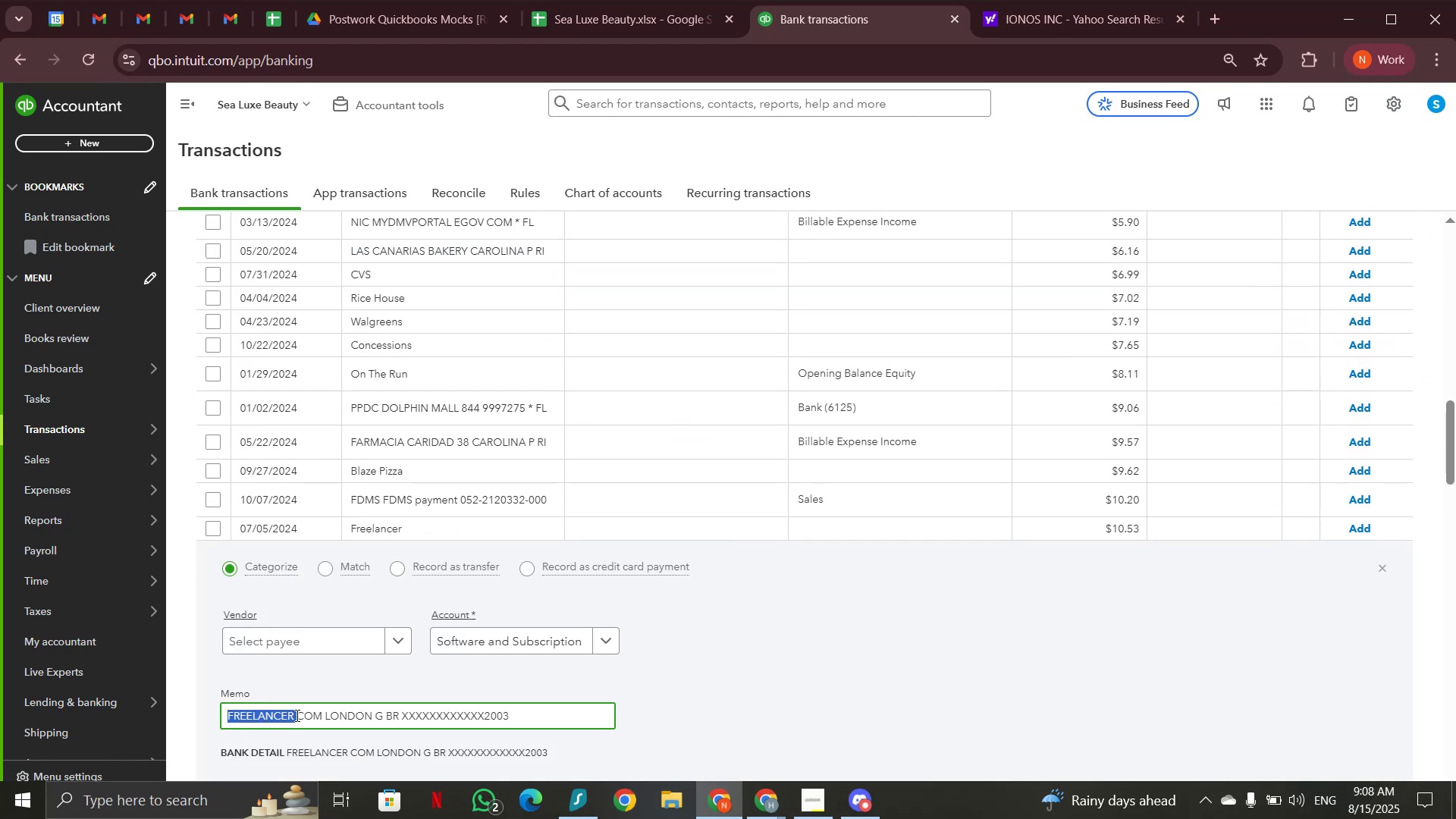 
key(Control+C)
 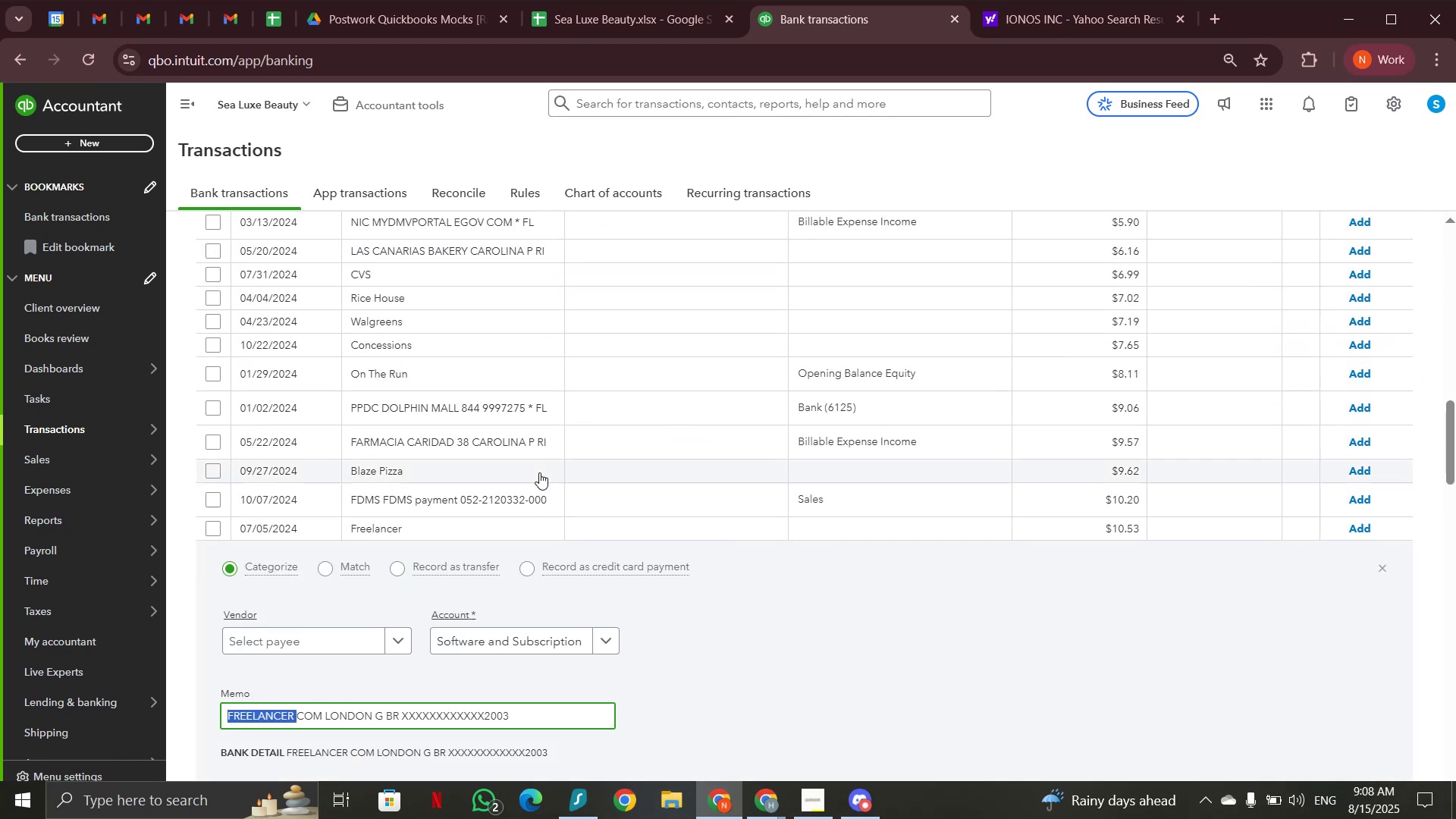 
scroll: coordinate [539, 472], scroll_direction: up, amount: 15.0
 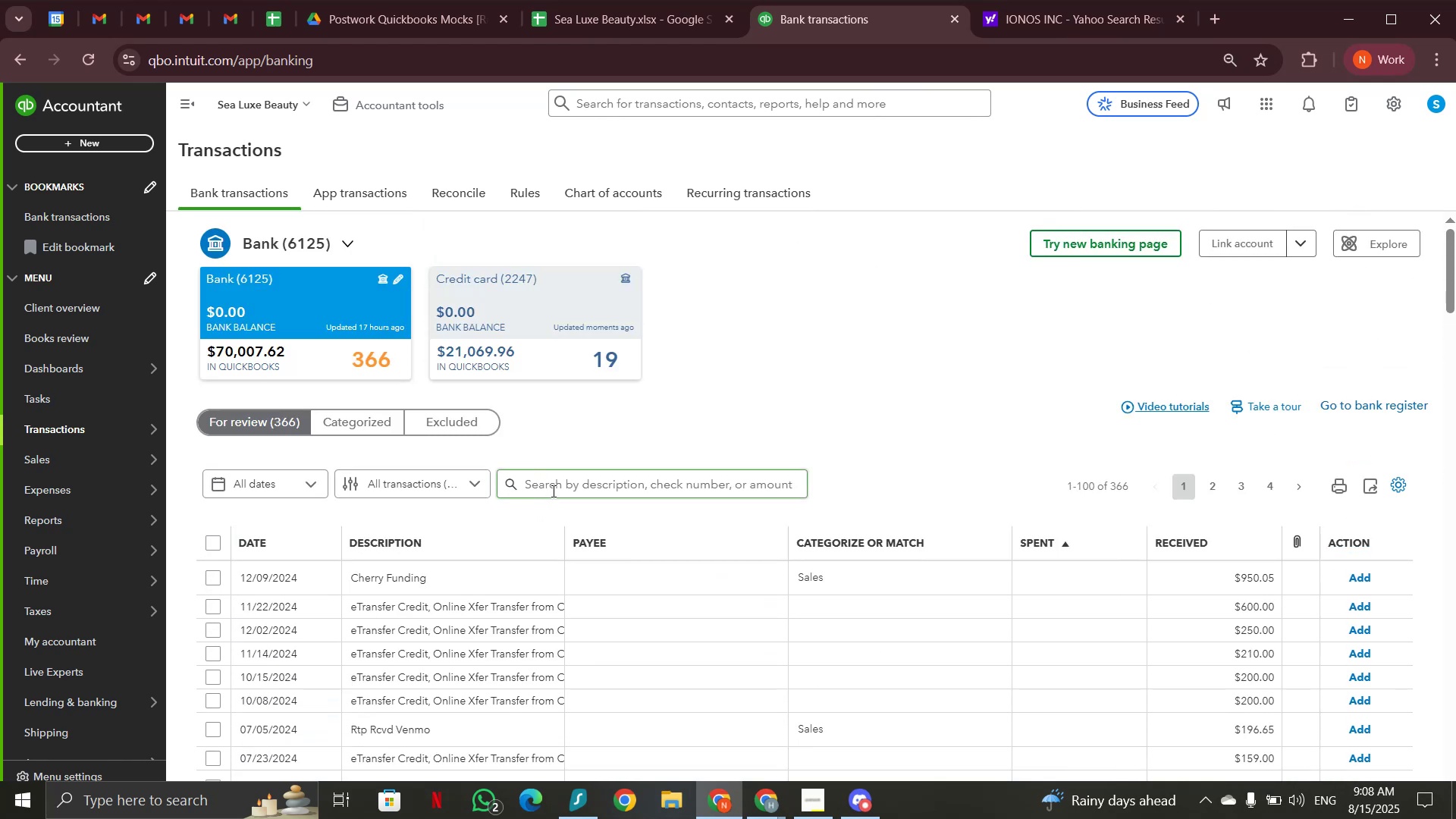 
left_click([553, 491])
 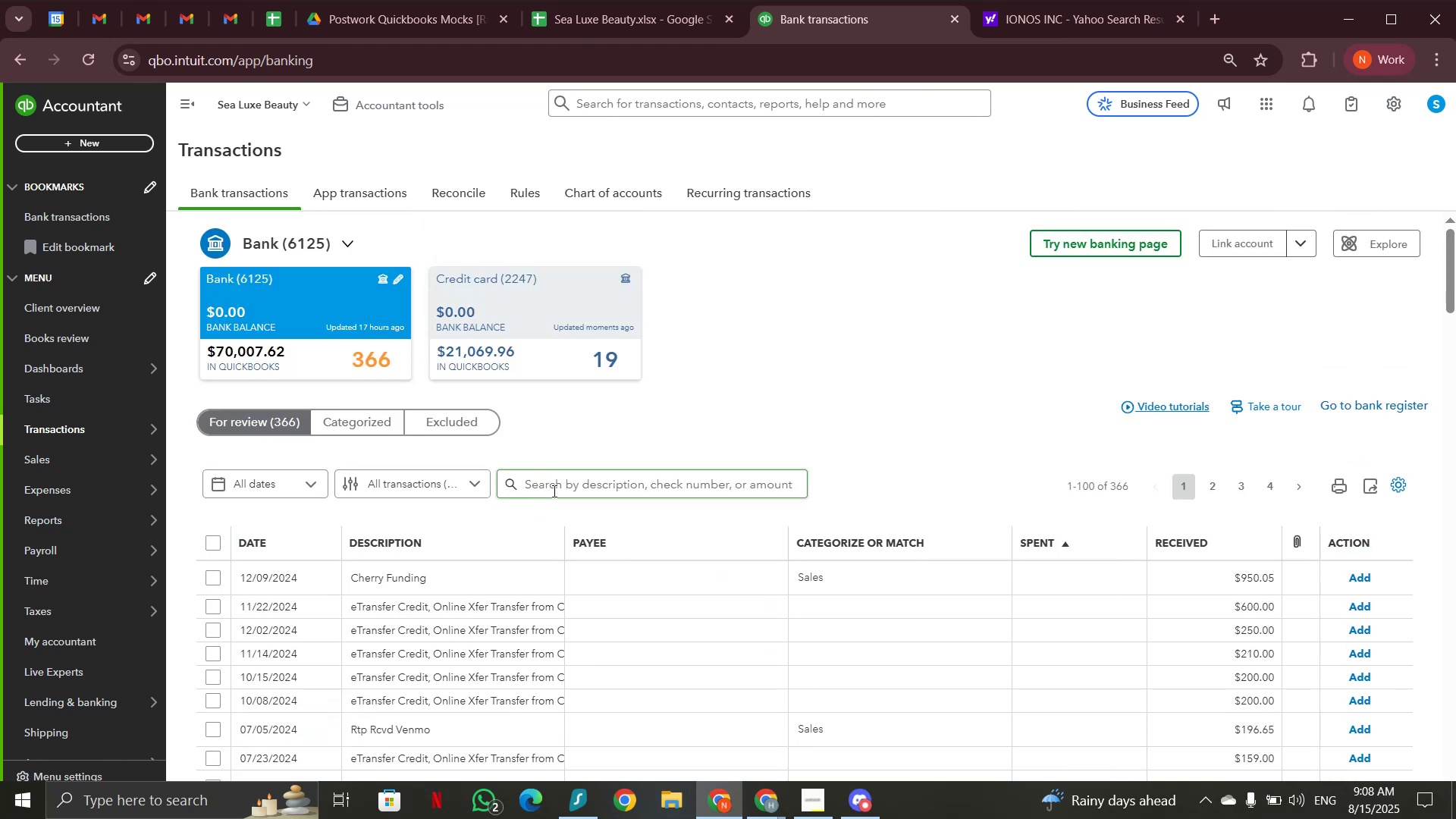 
key(Control+V)
 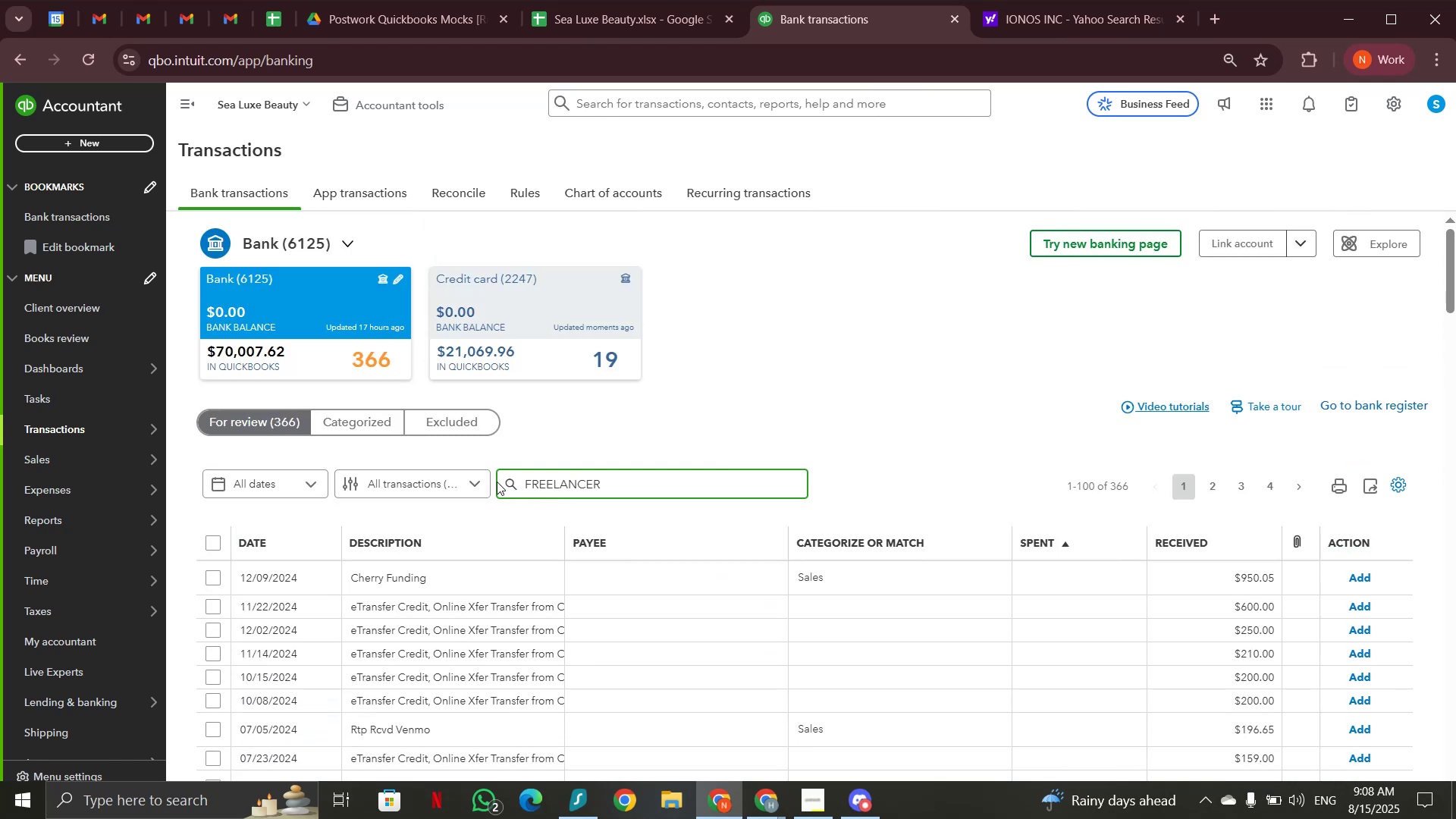 
left_click([505, 482])
 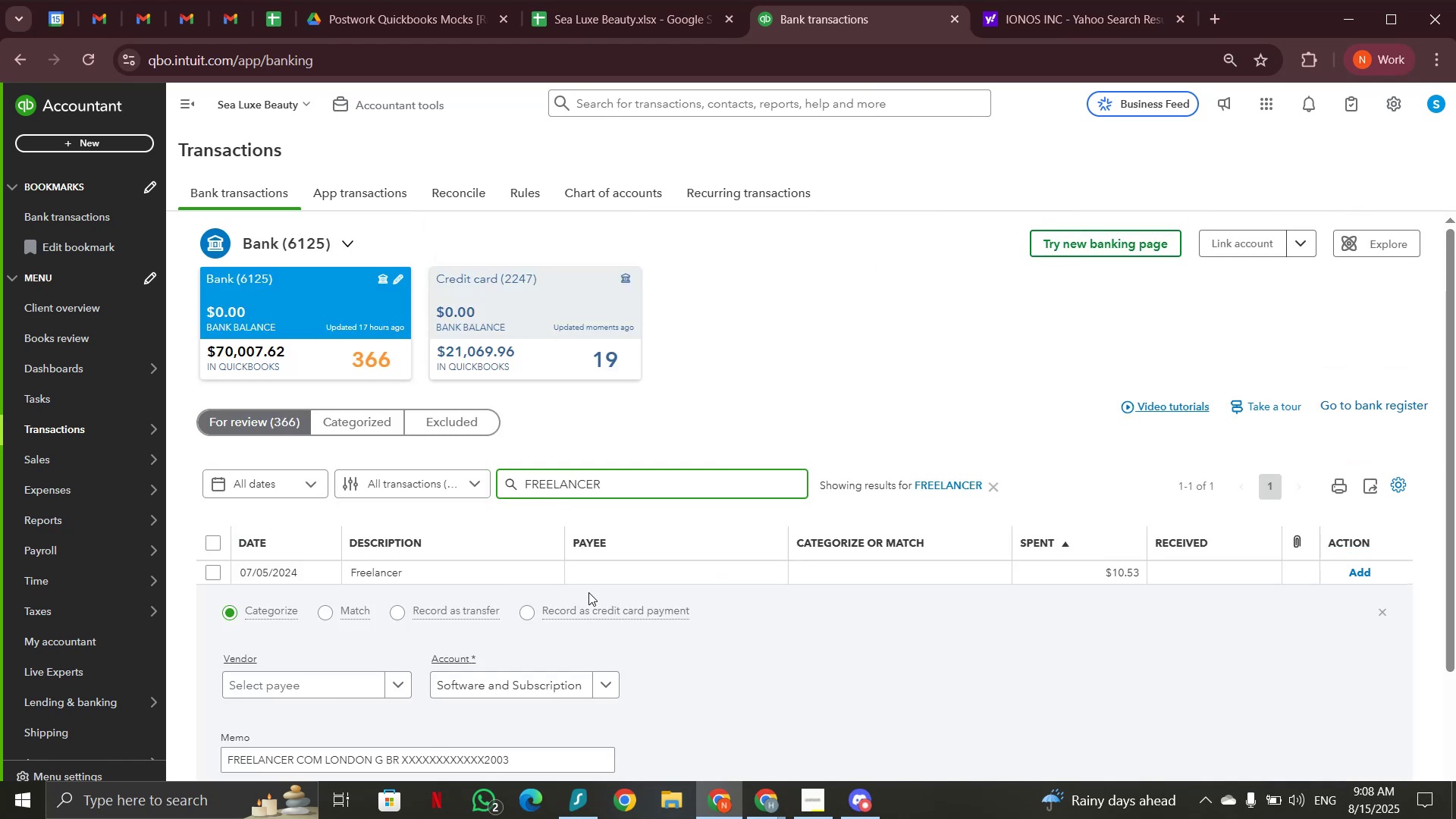 
scroll: coordinate [703, 657], scroll_direction: down, amount: 3.0
 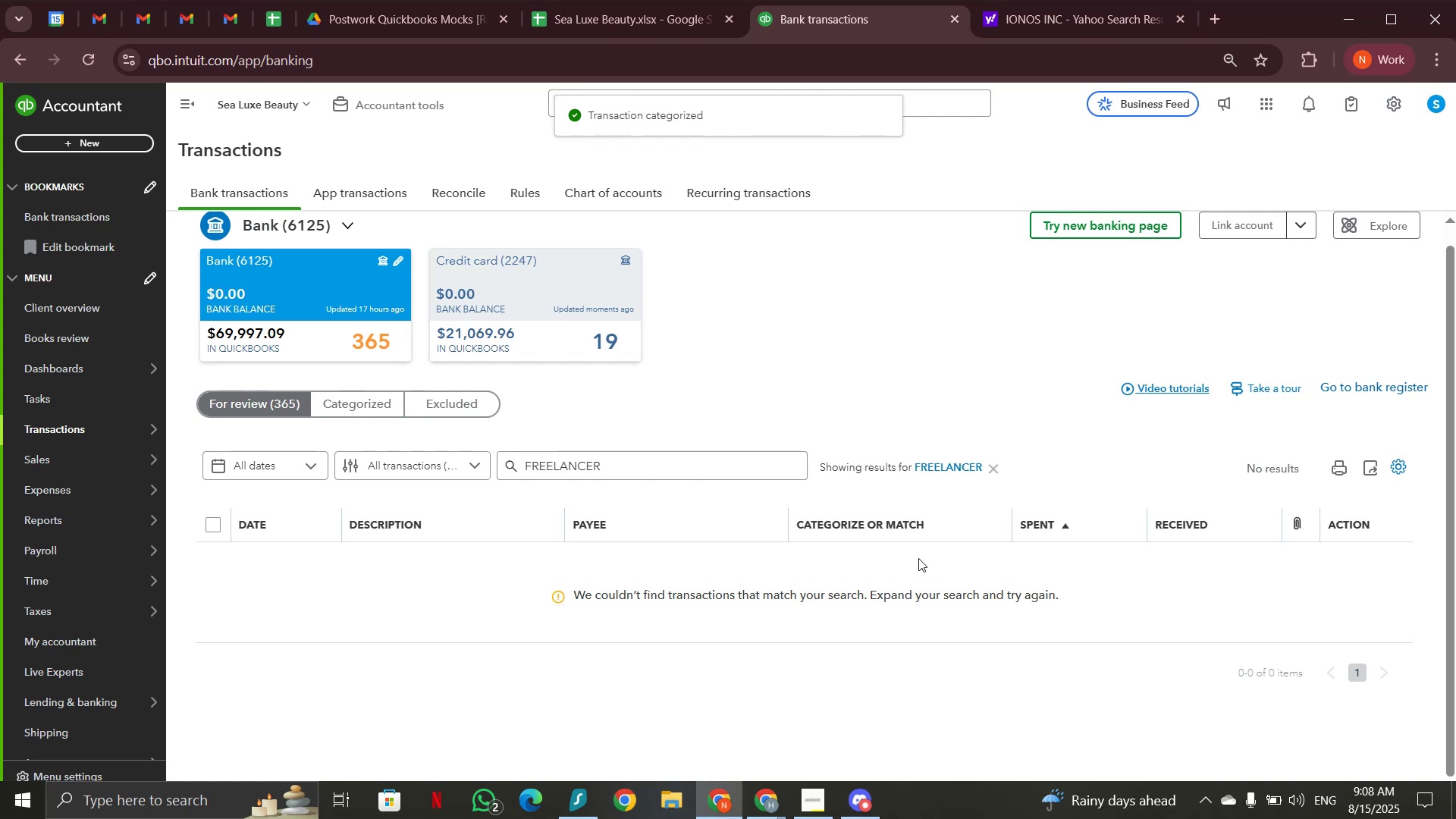 
wait(5.17)
 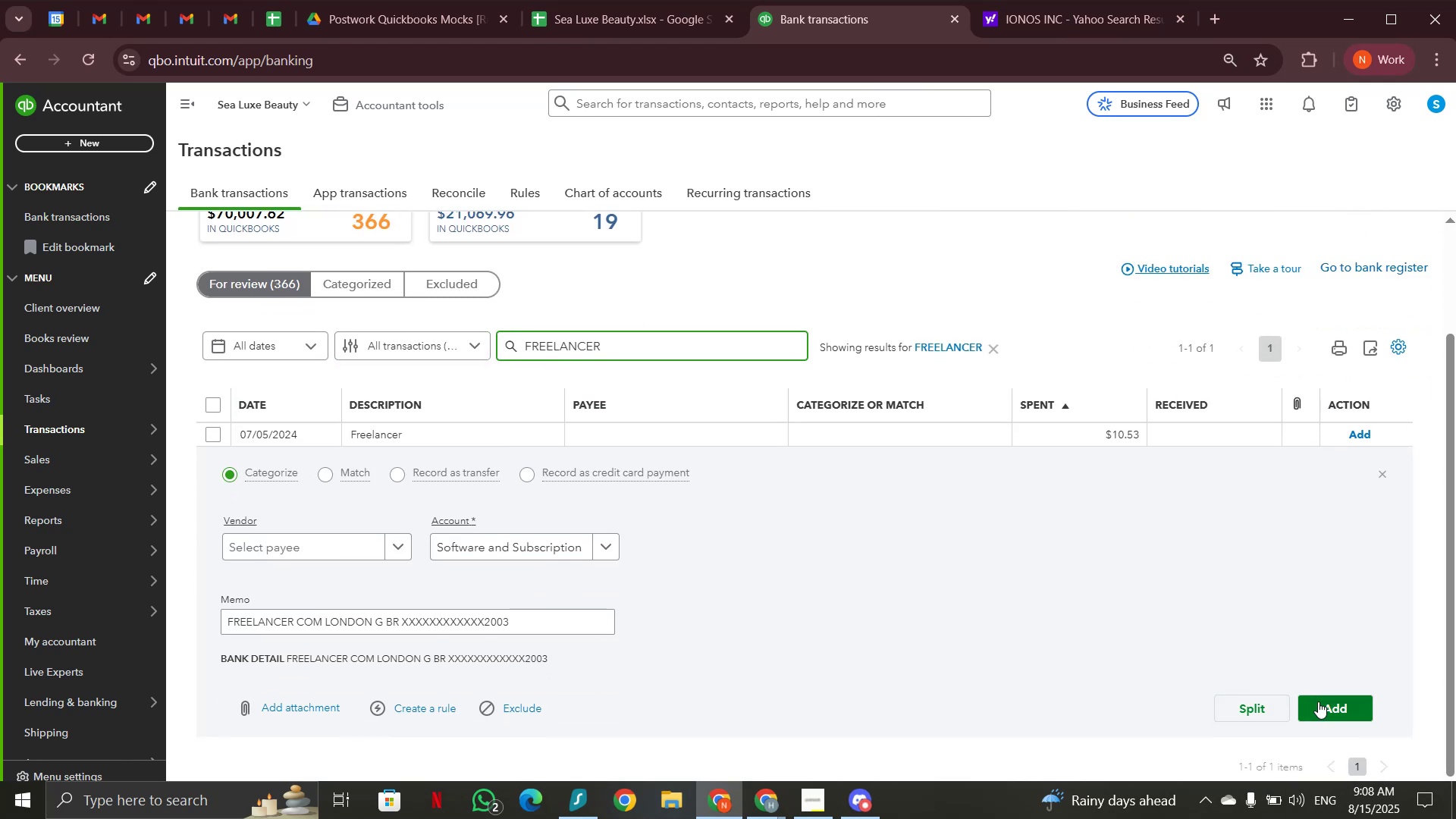 
left_click([999, 469])
 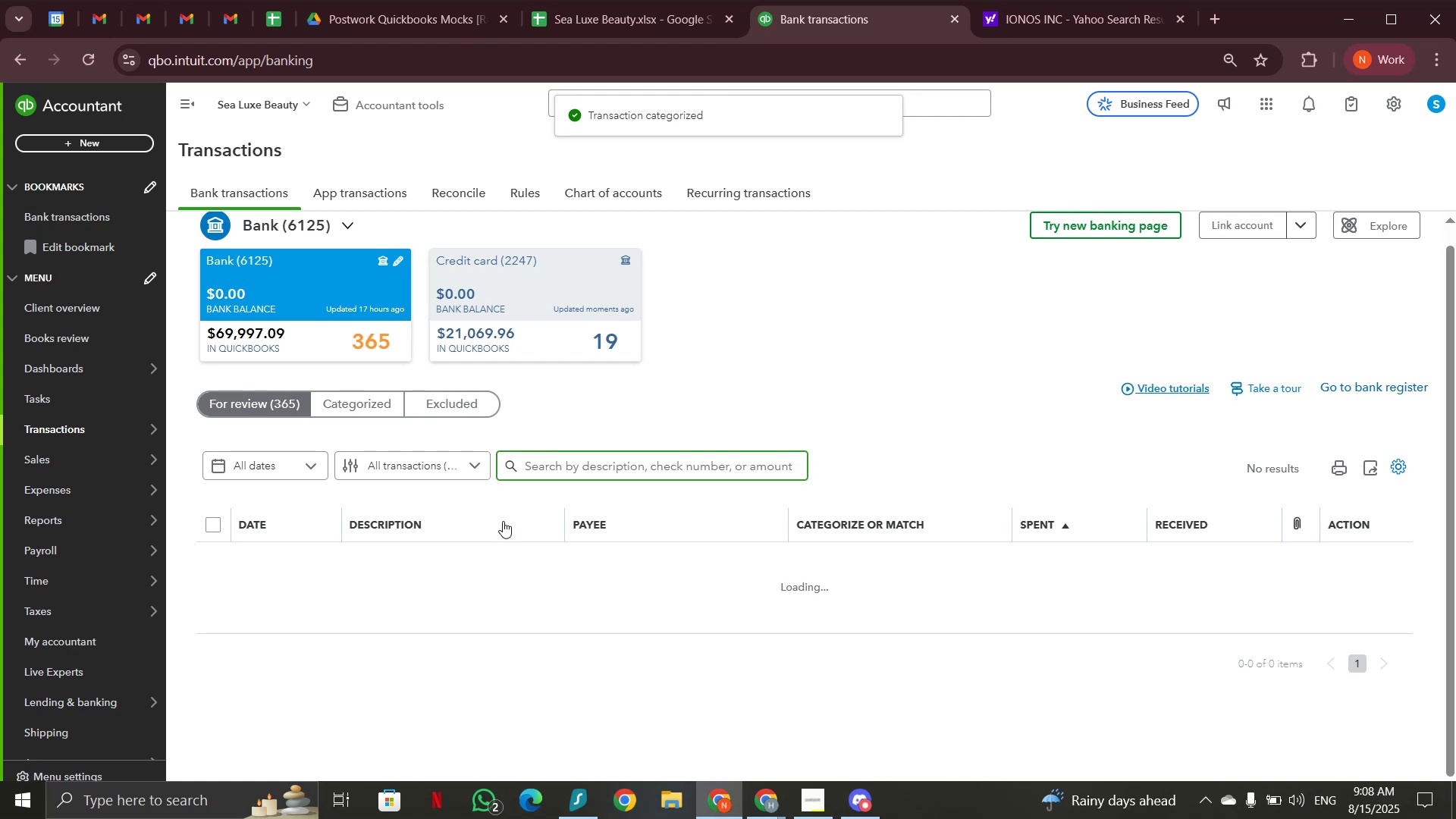 
left_click([503, 521])
 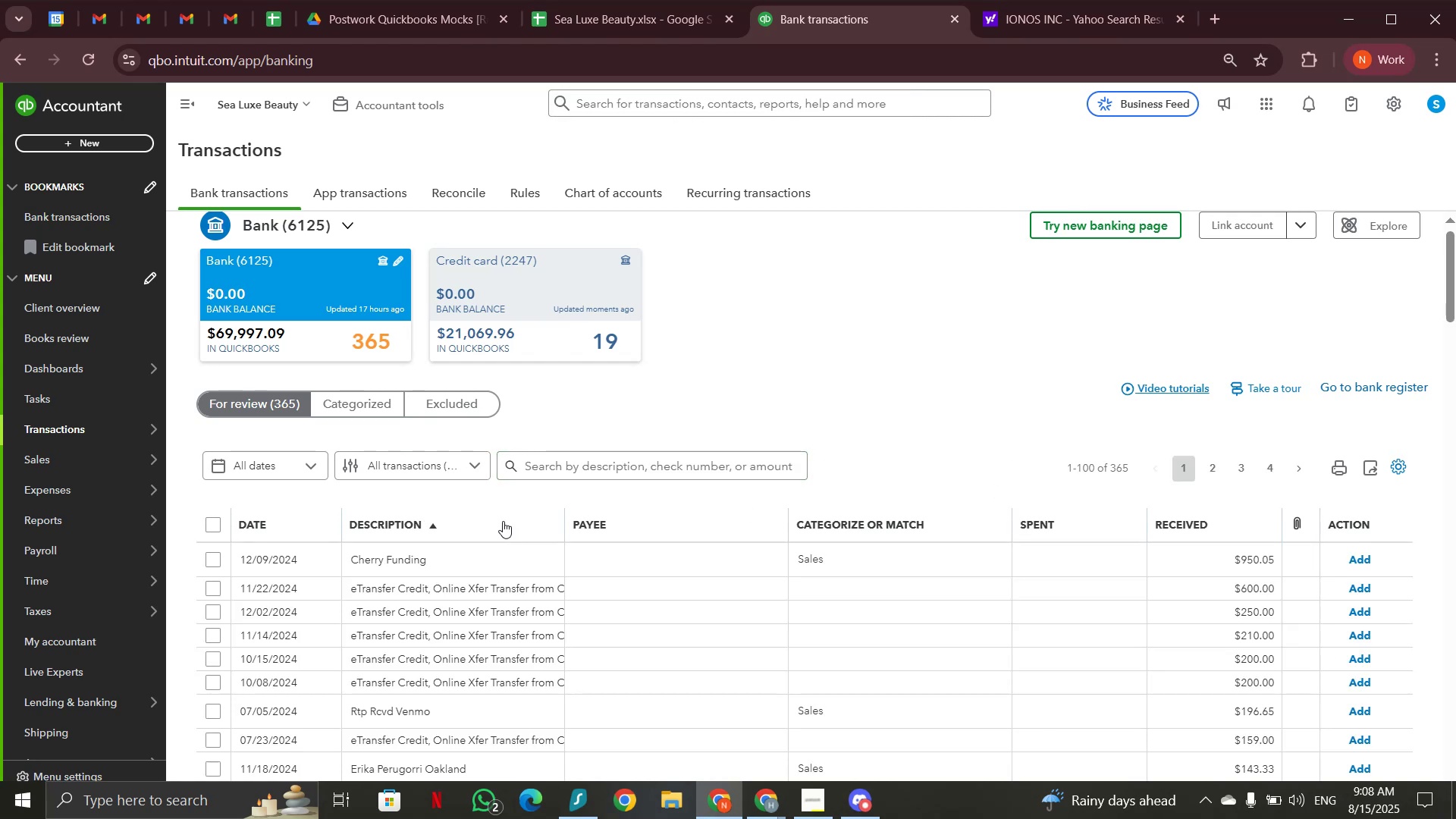 
left_click([503, 521])
 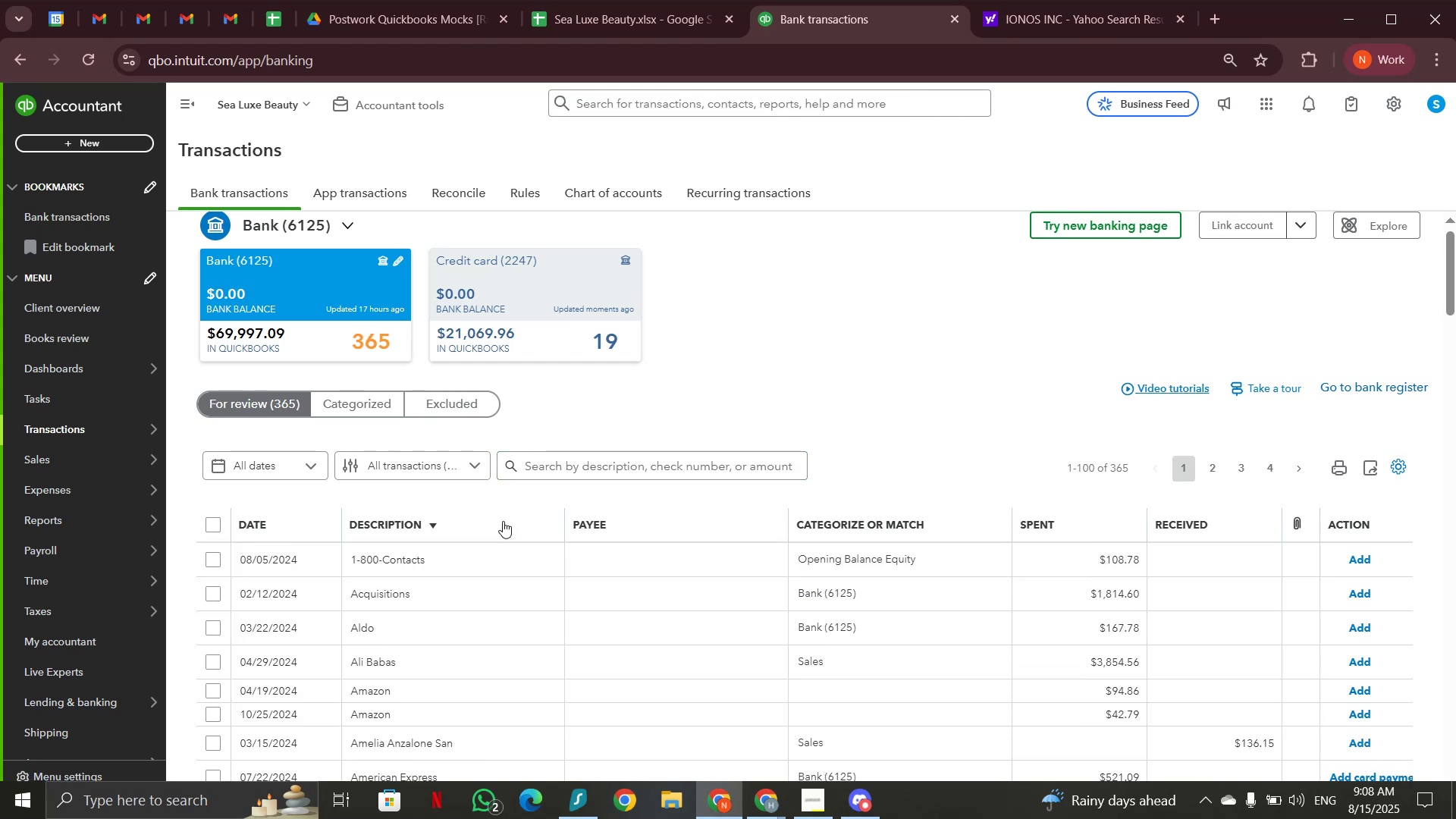 
left_click([503, 521])
 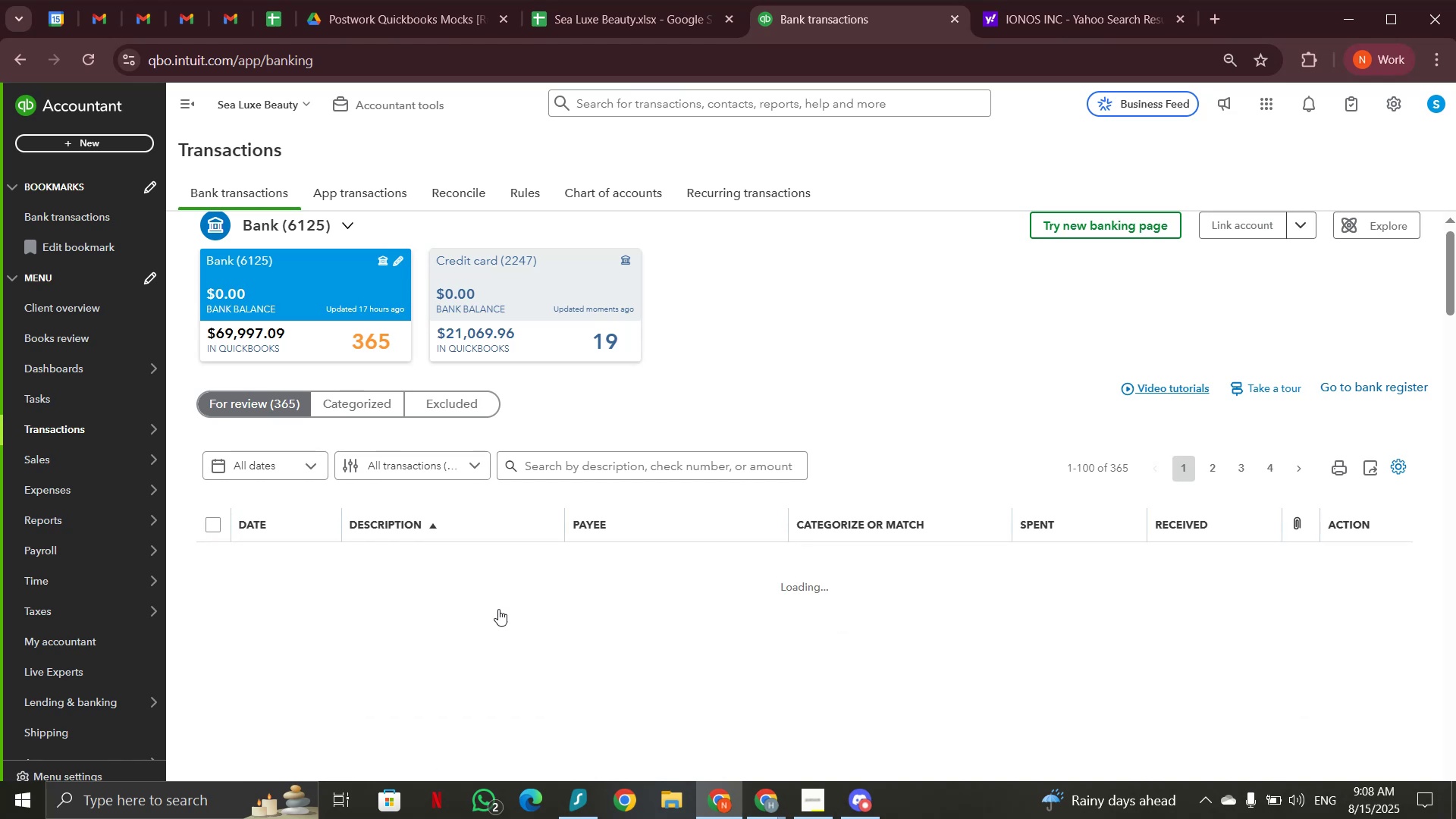 
left_click([493, 528])
 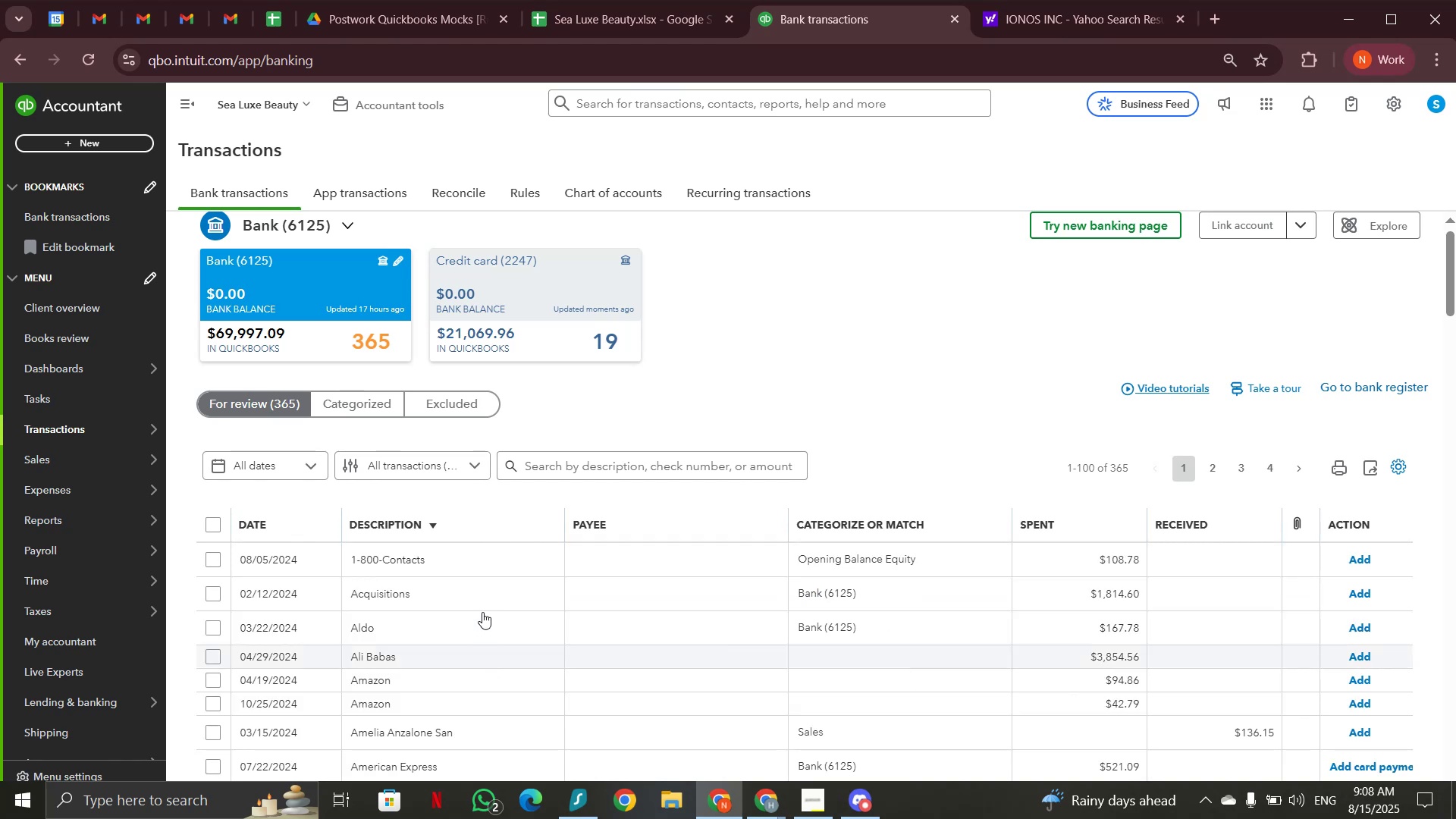 
scroll: coordinate [484, 596], scroll_direction: down, amount: 2.0
 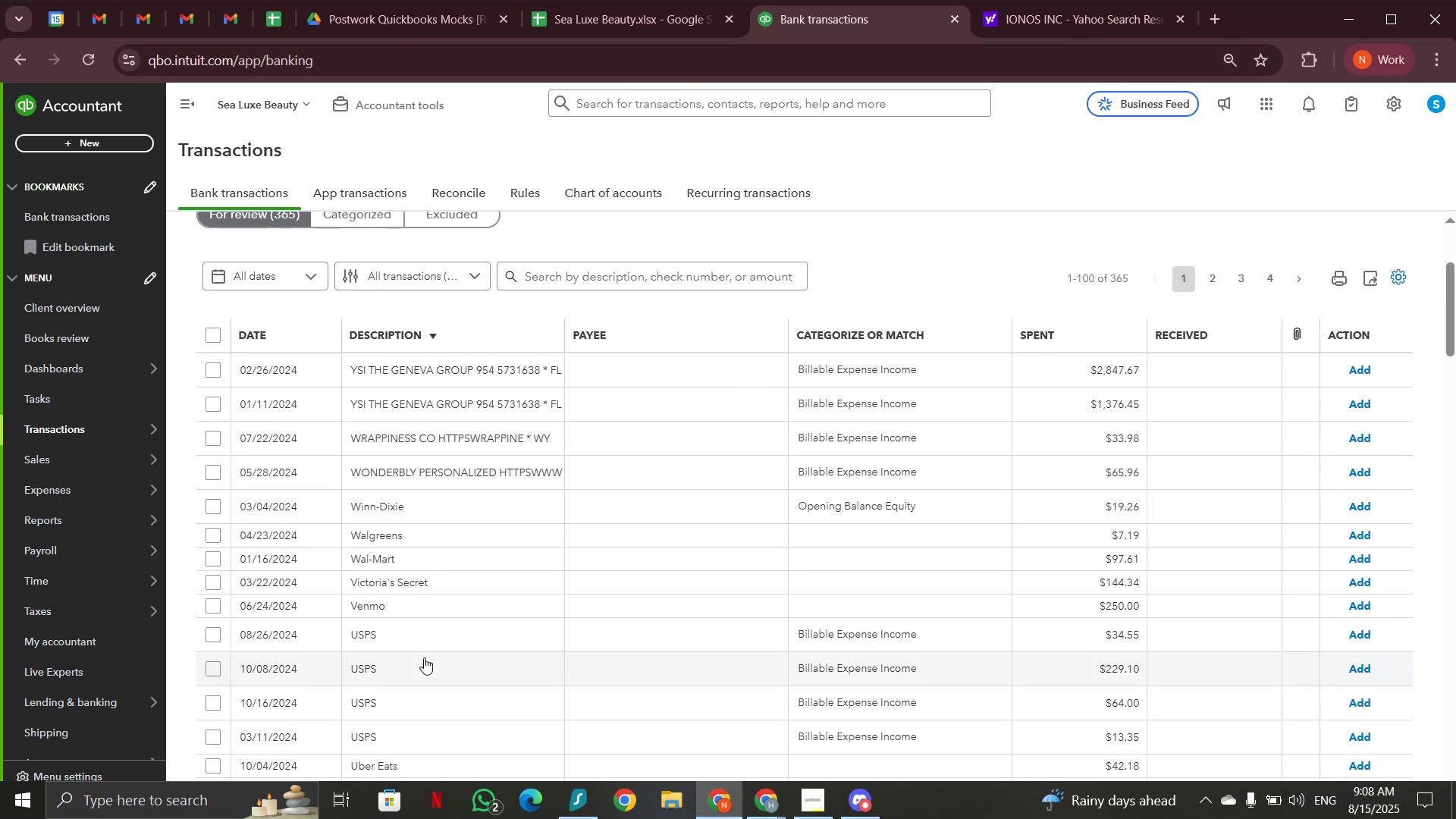 
left_click([422, 632])
 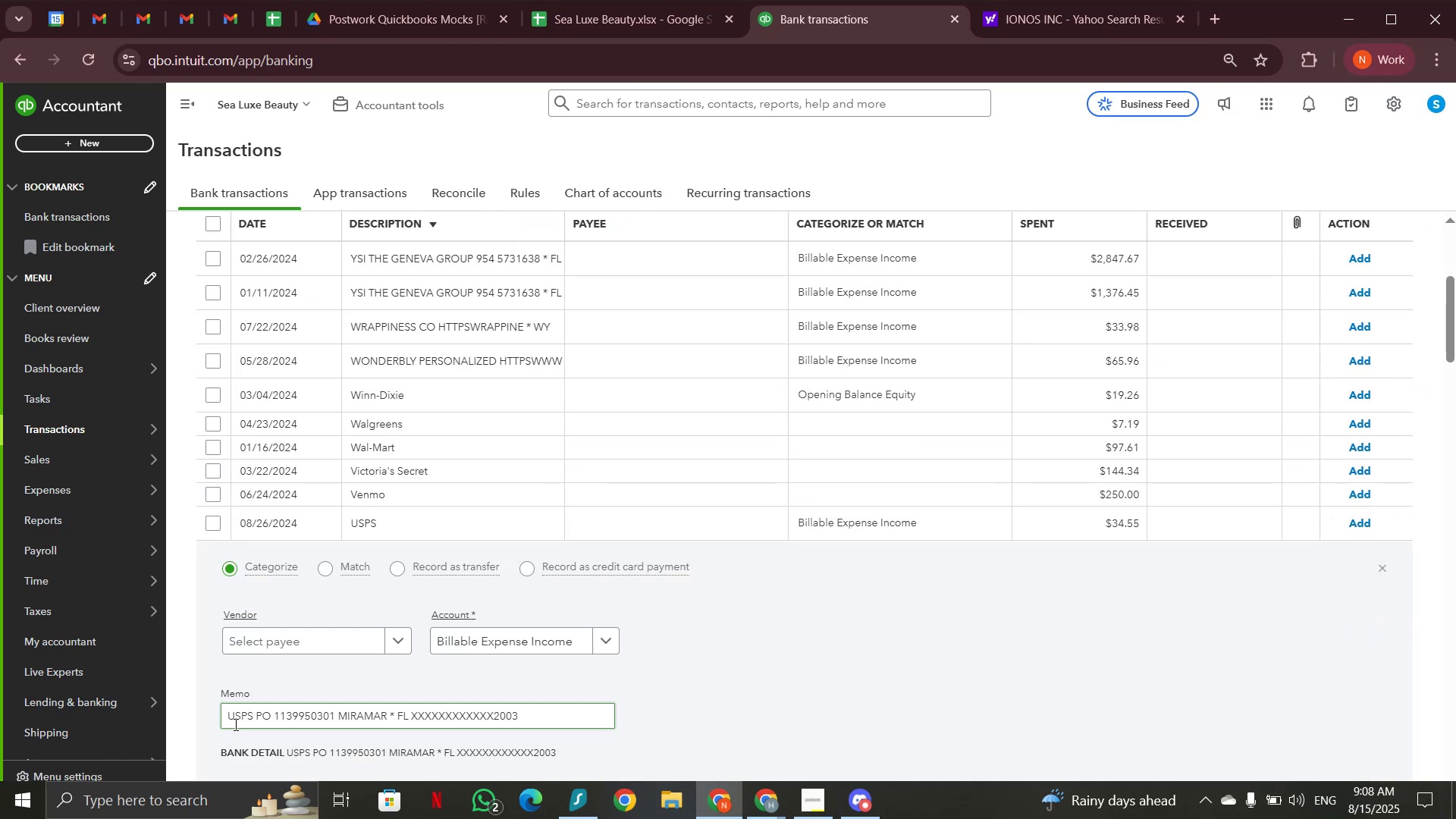 
left_click_drag(start_coordinate=[225, 717], to_coordinate=[264, 718])
 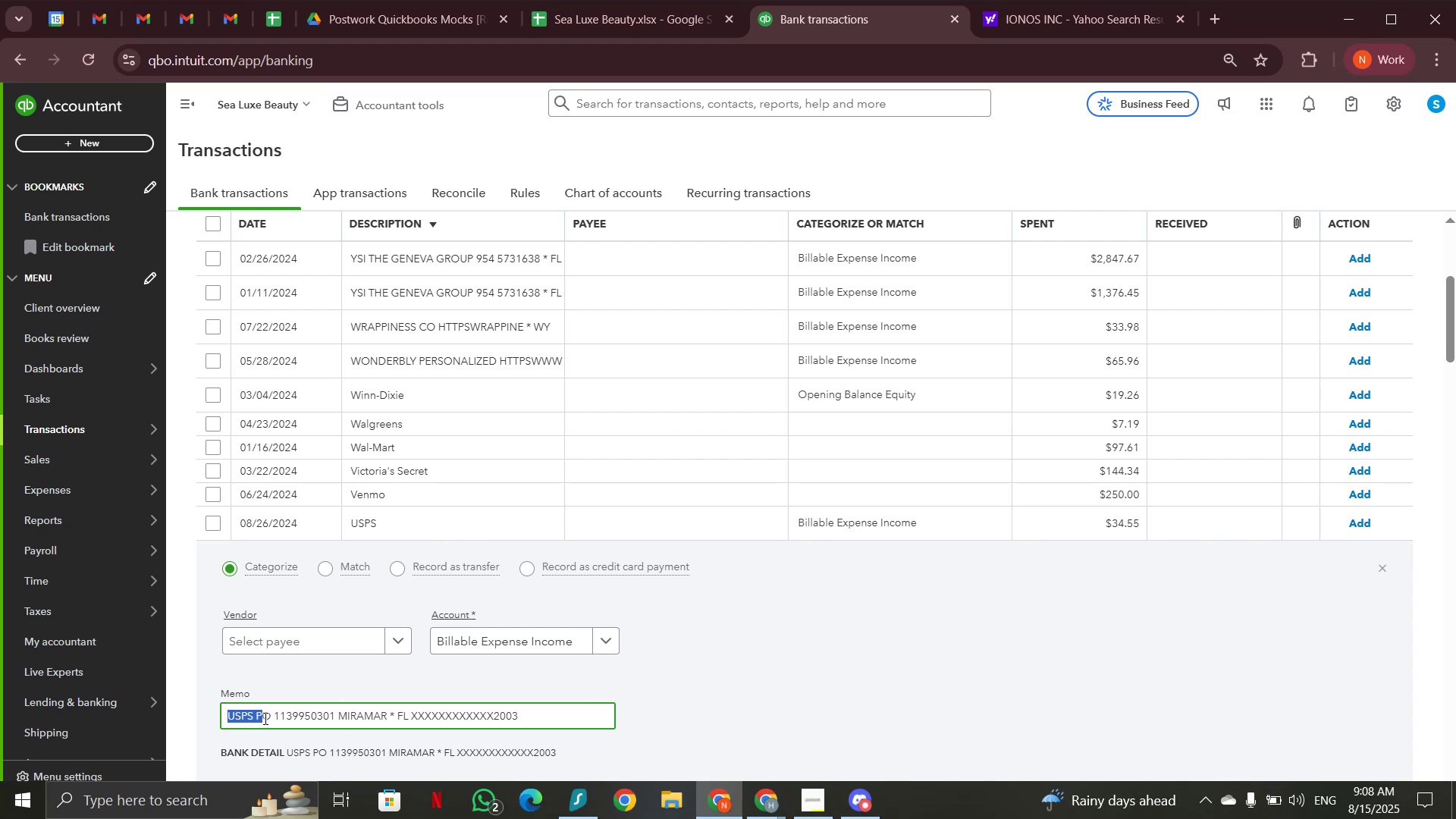 
key(Control+C)
 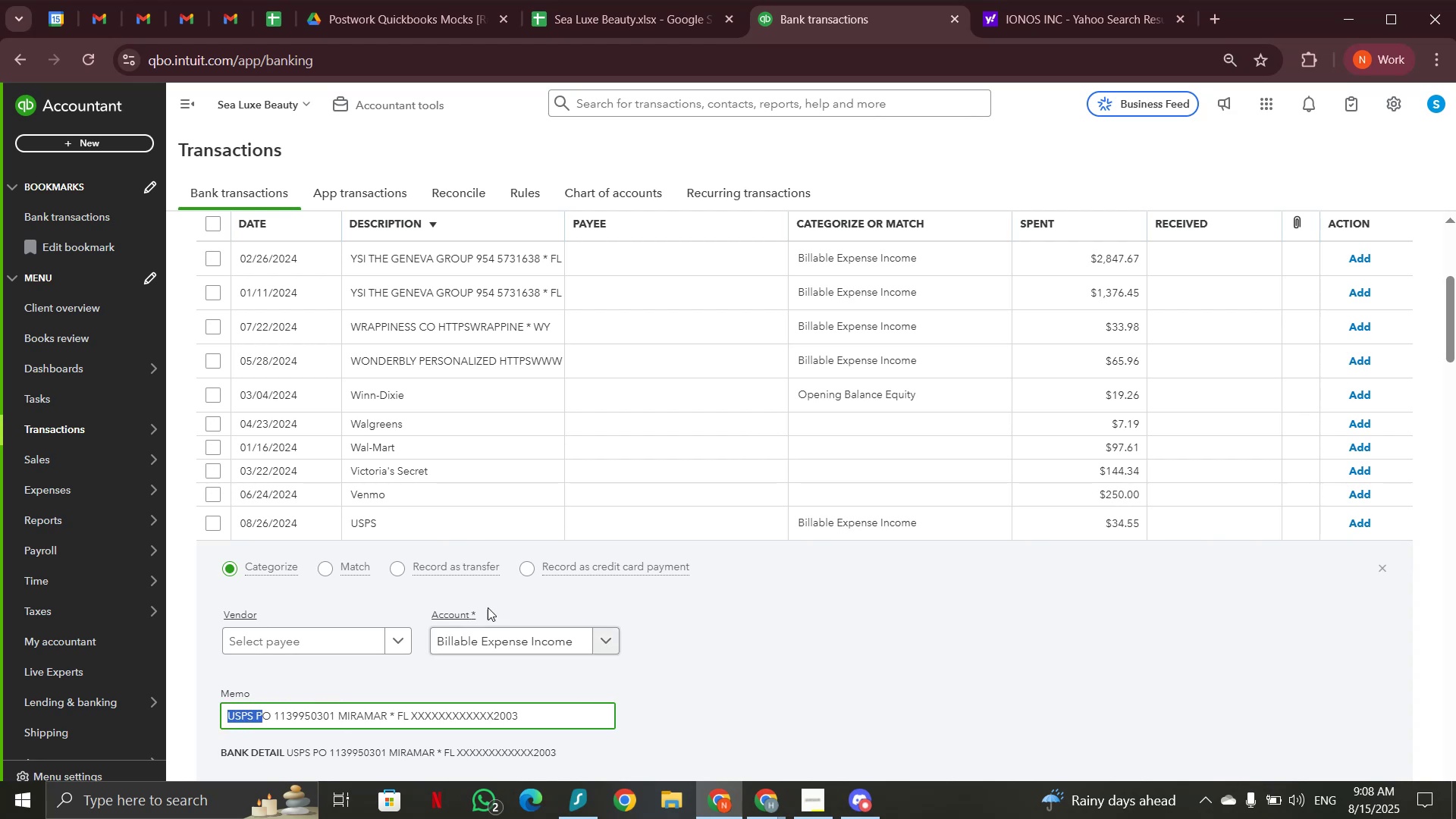 
scroll: coordinate [516, 586], scroll_direction: up, amount: 5.0
 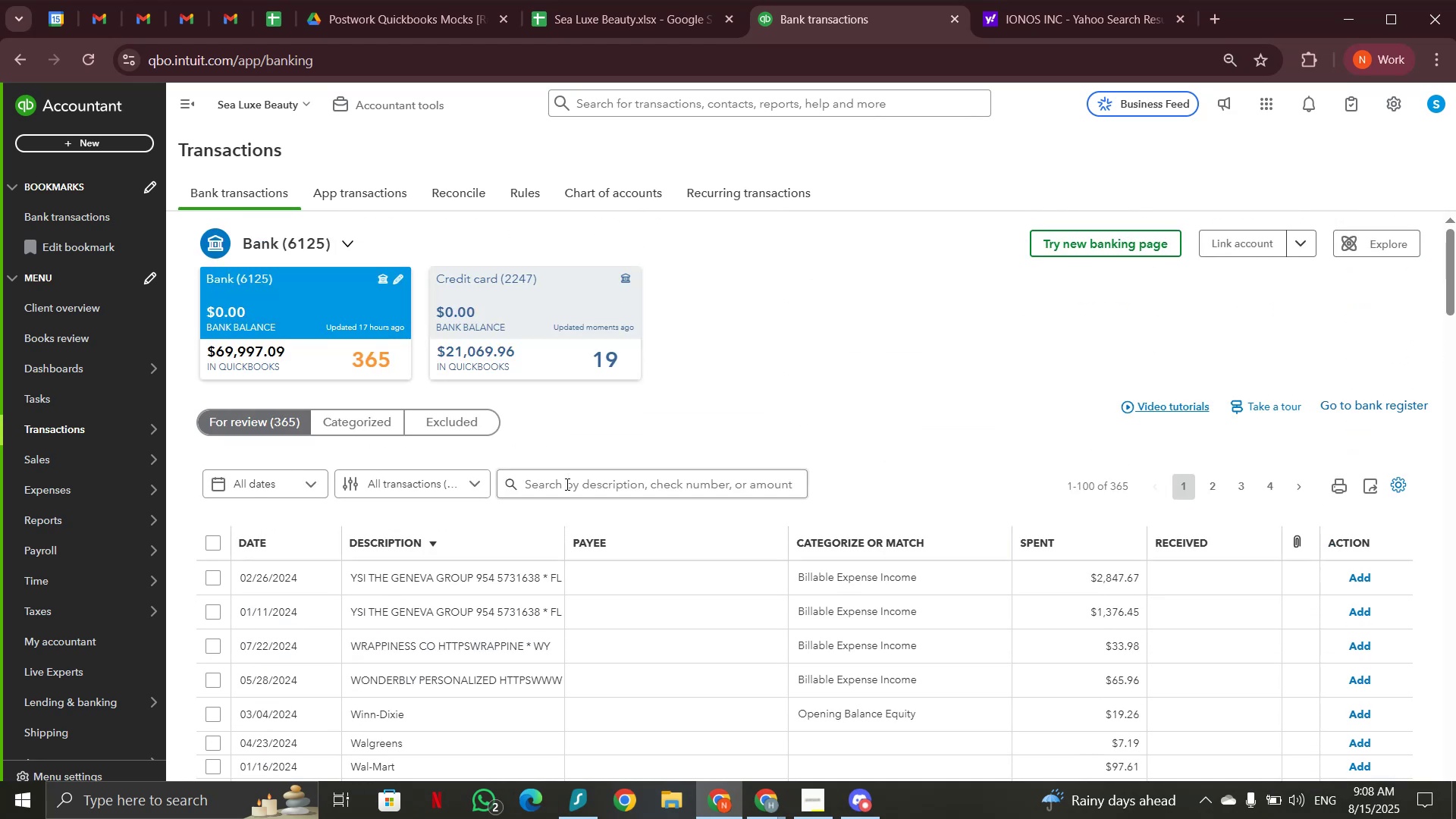 
left_click([566, 484])
 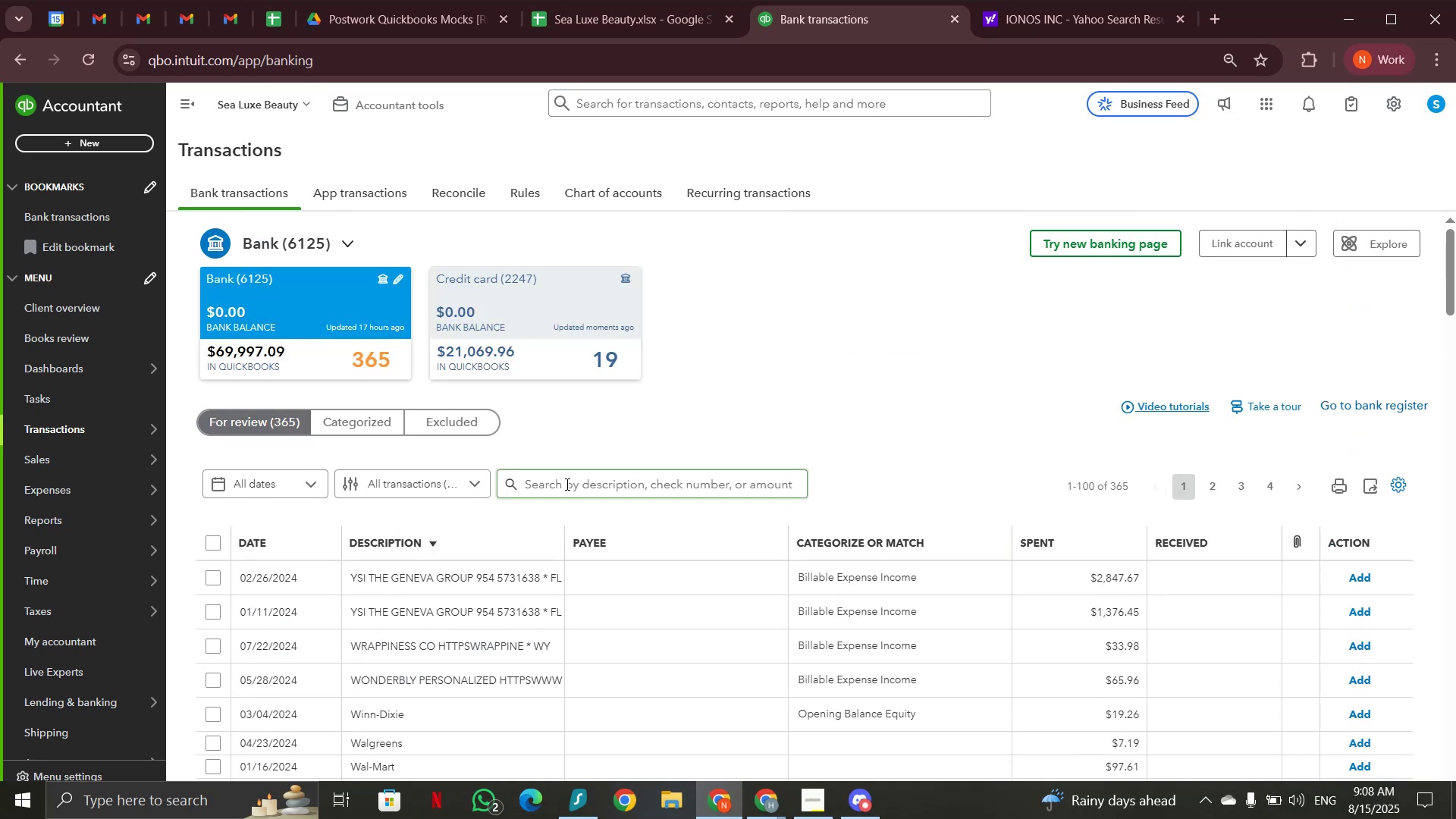 
key(Control+V)
 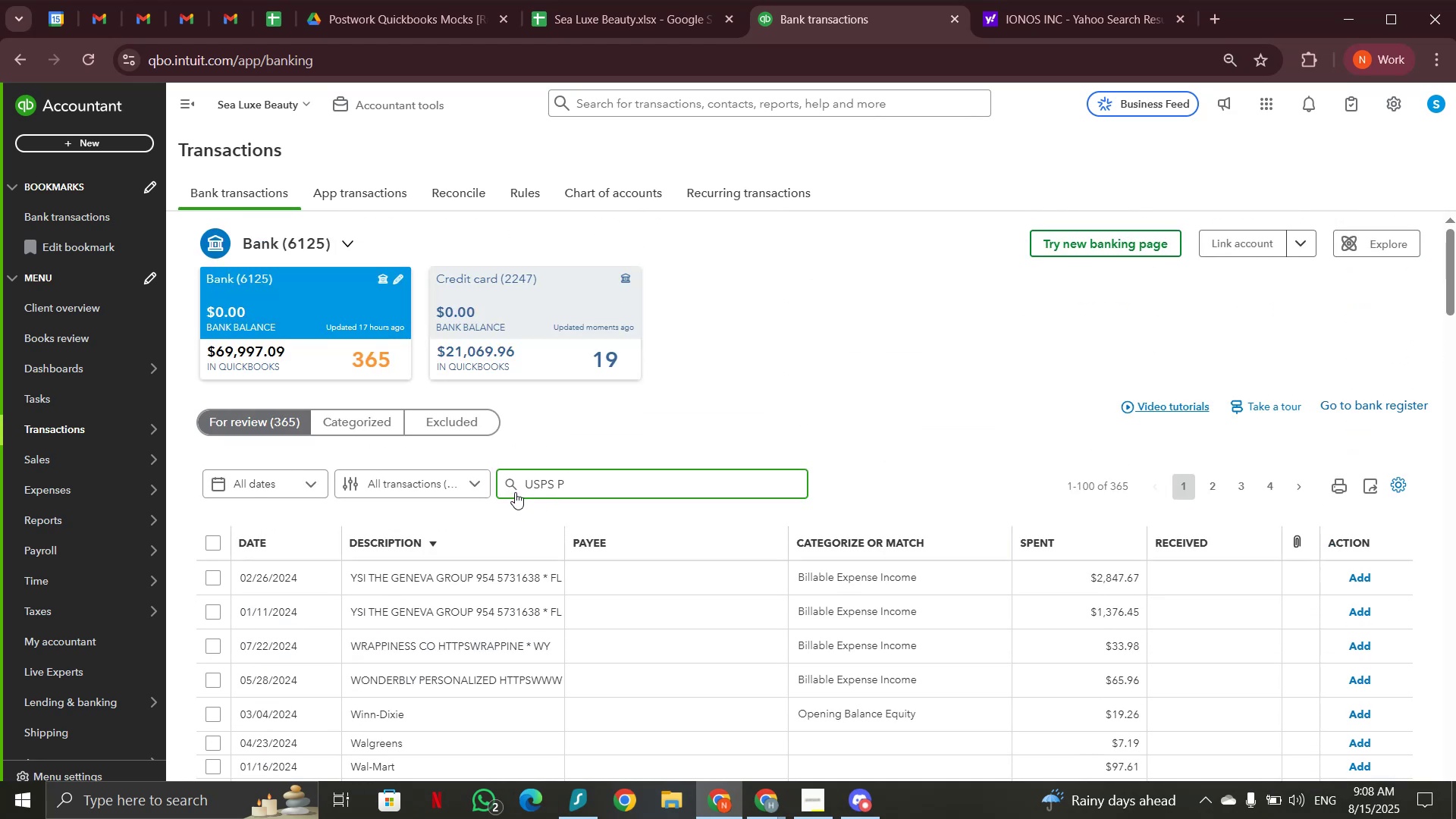 
left_click([515, 488])
 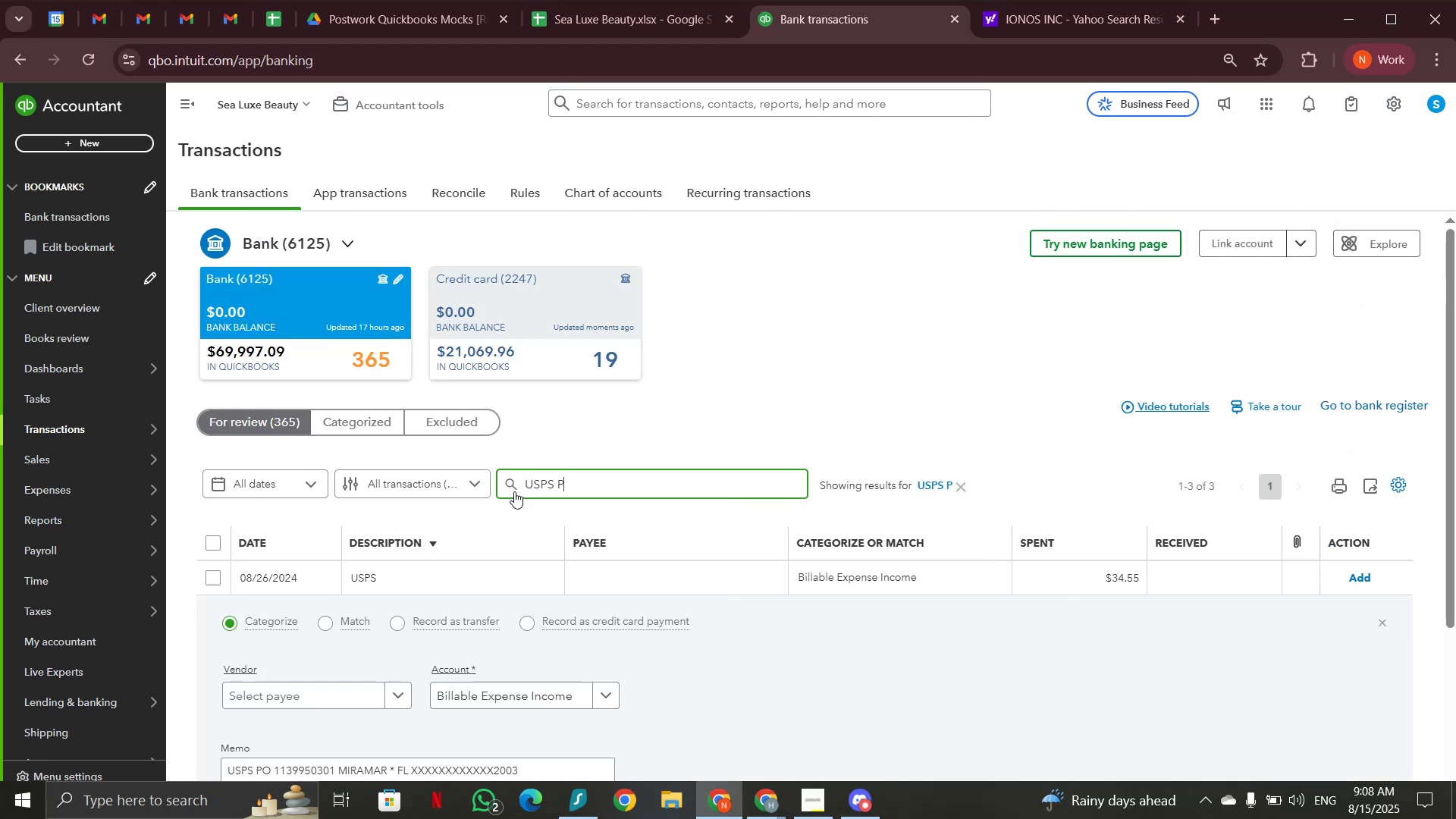 
left_click([461, 573])
 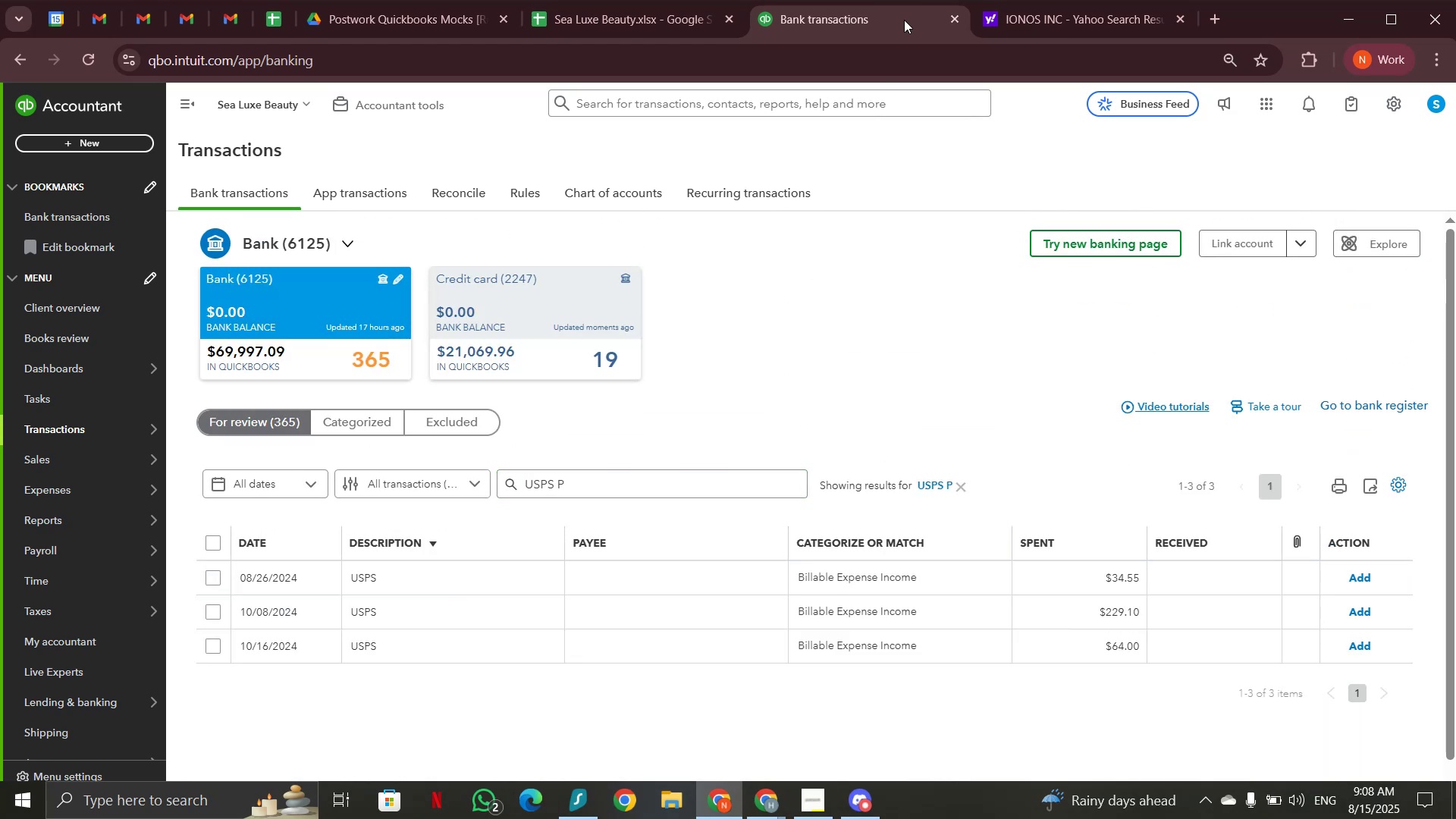 
left_click([1023, 23])
 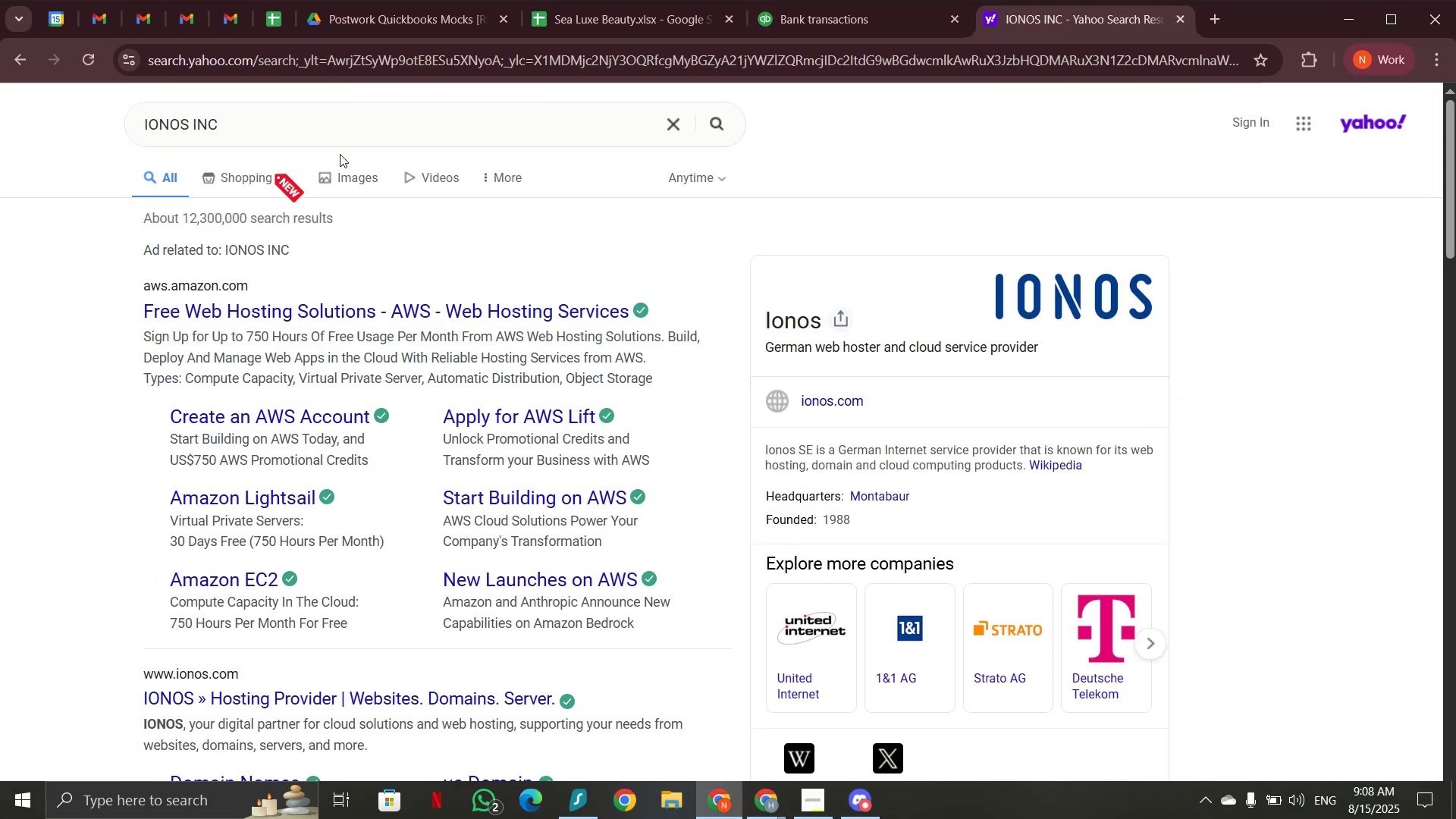 
left_click_drag(start_coordinate=[320, 127], to_coordinate=[130, 120])
 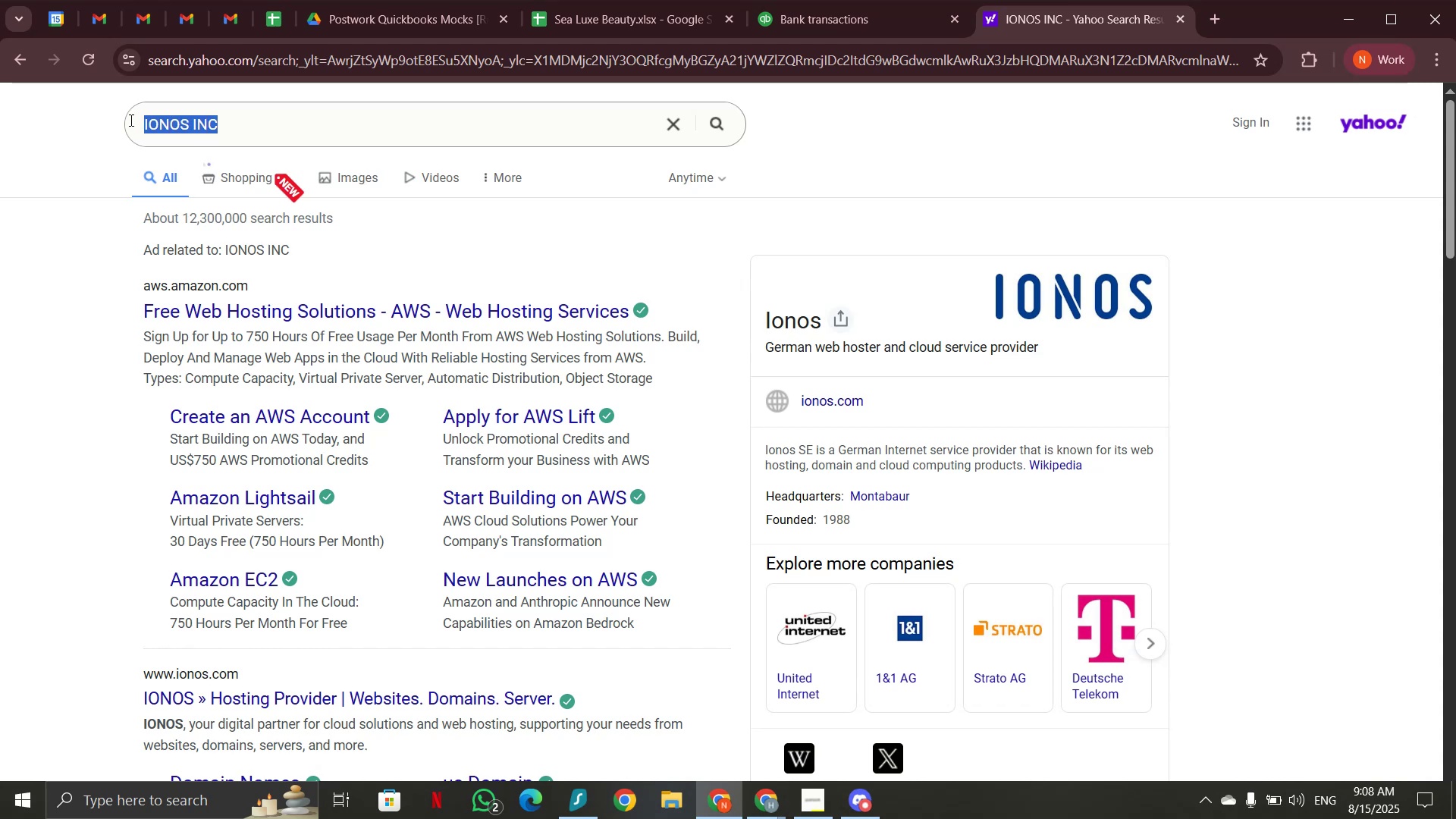 
key(Control+V)
 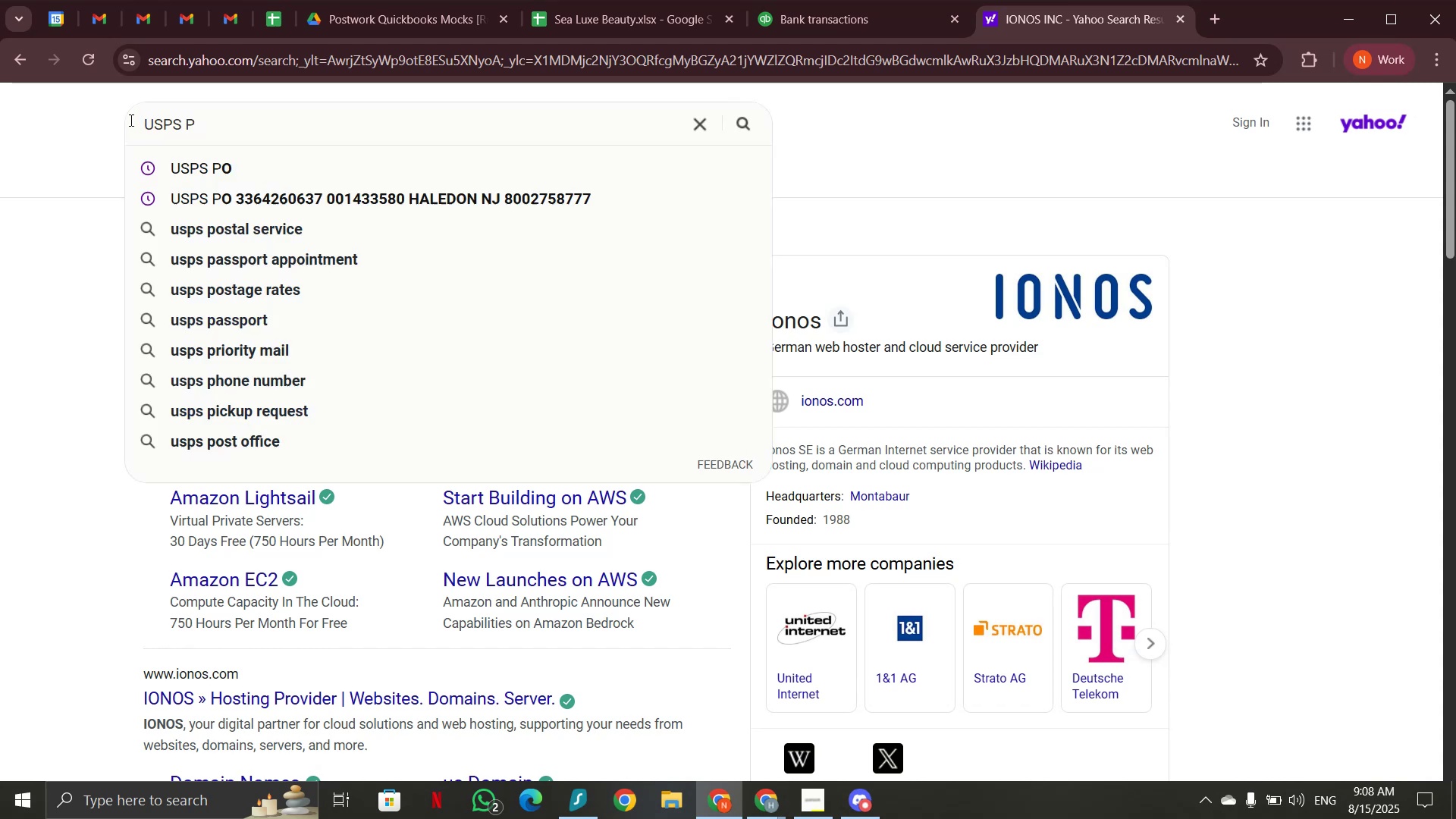 
key(Enter)
 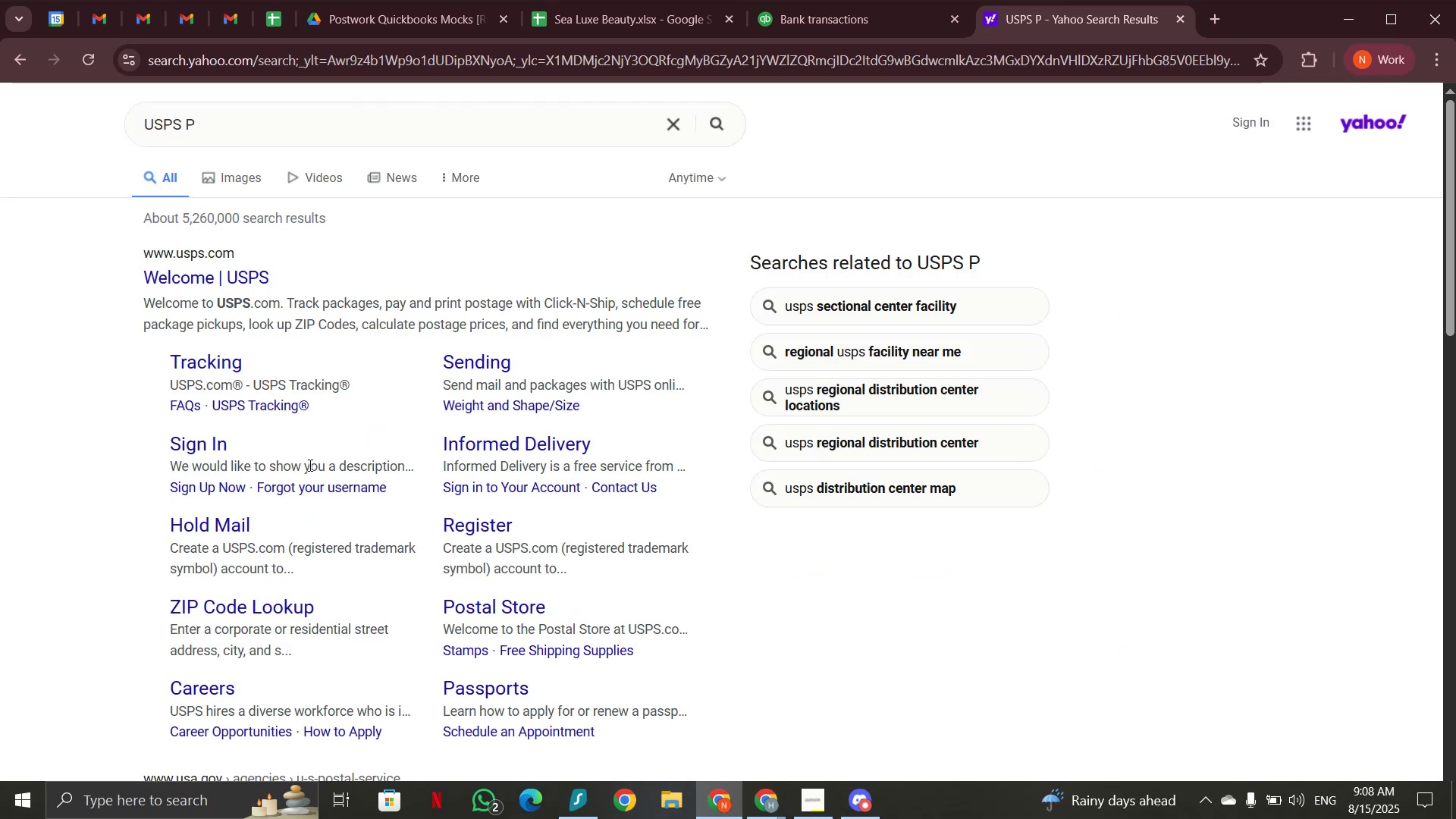 
wait(8.55)
 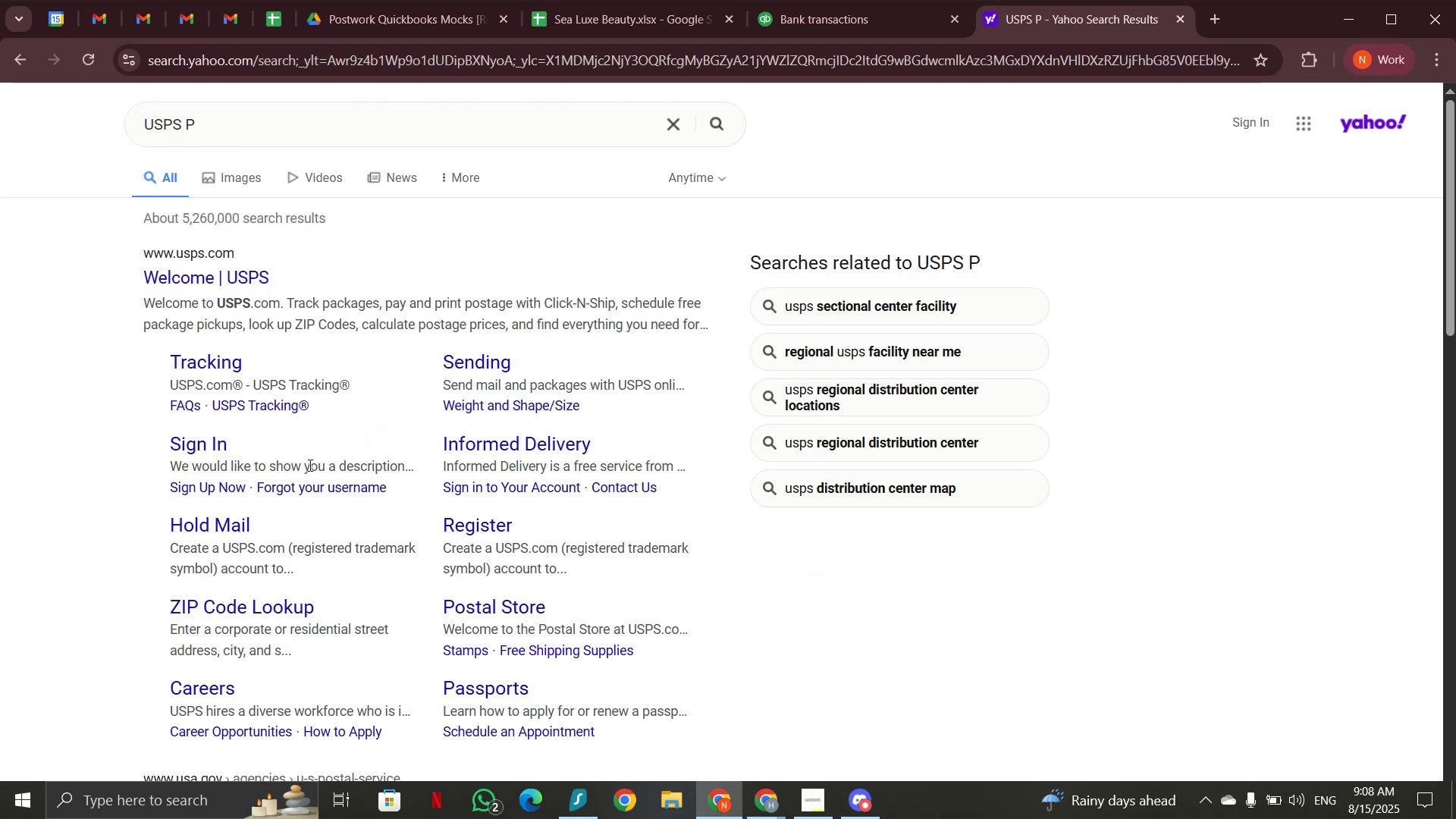 
key(Backspace)
 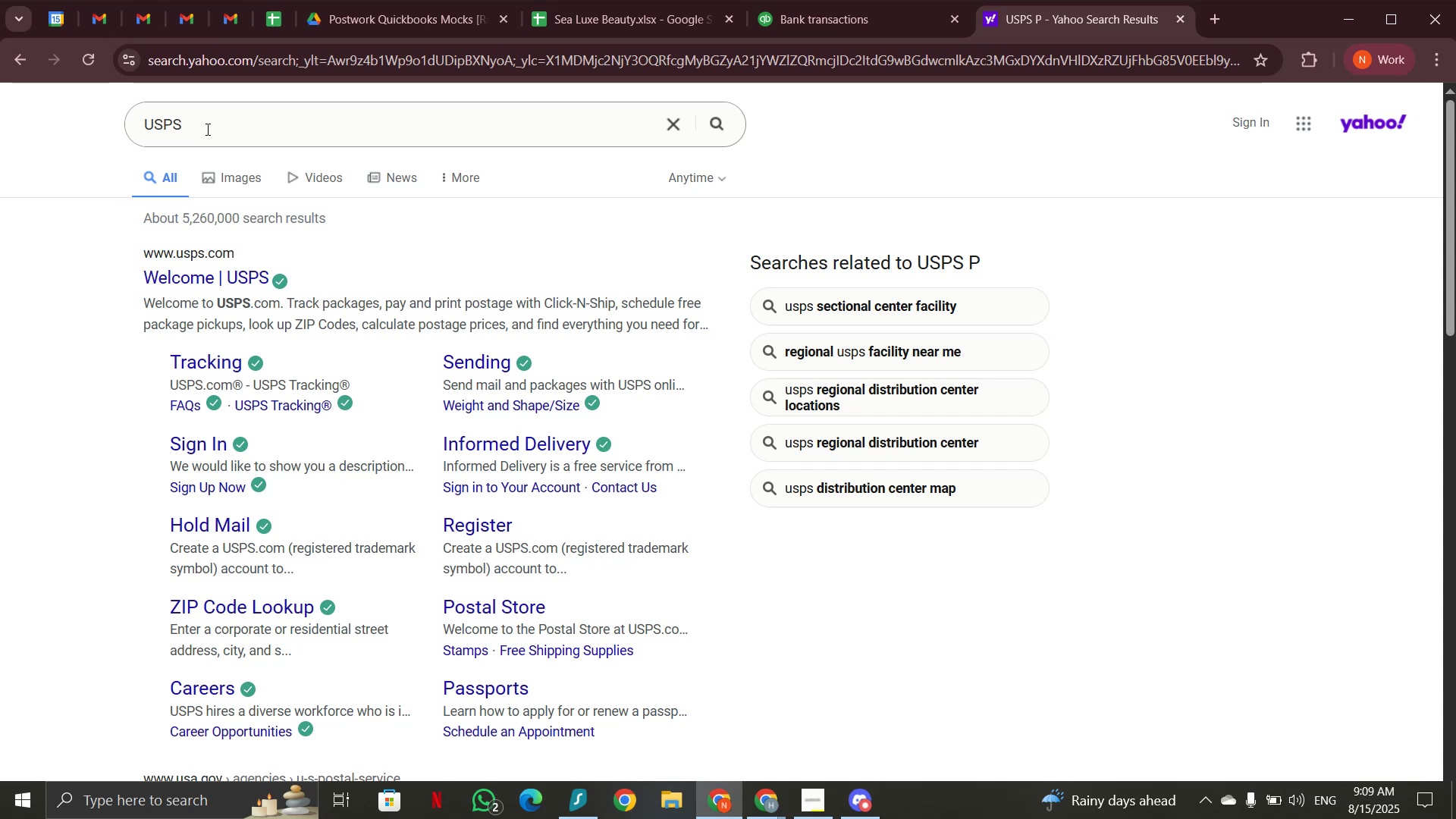 
key(Enter)
 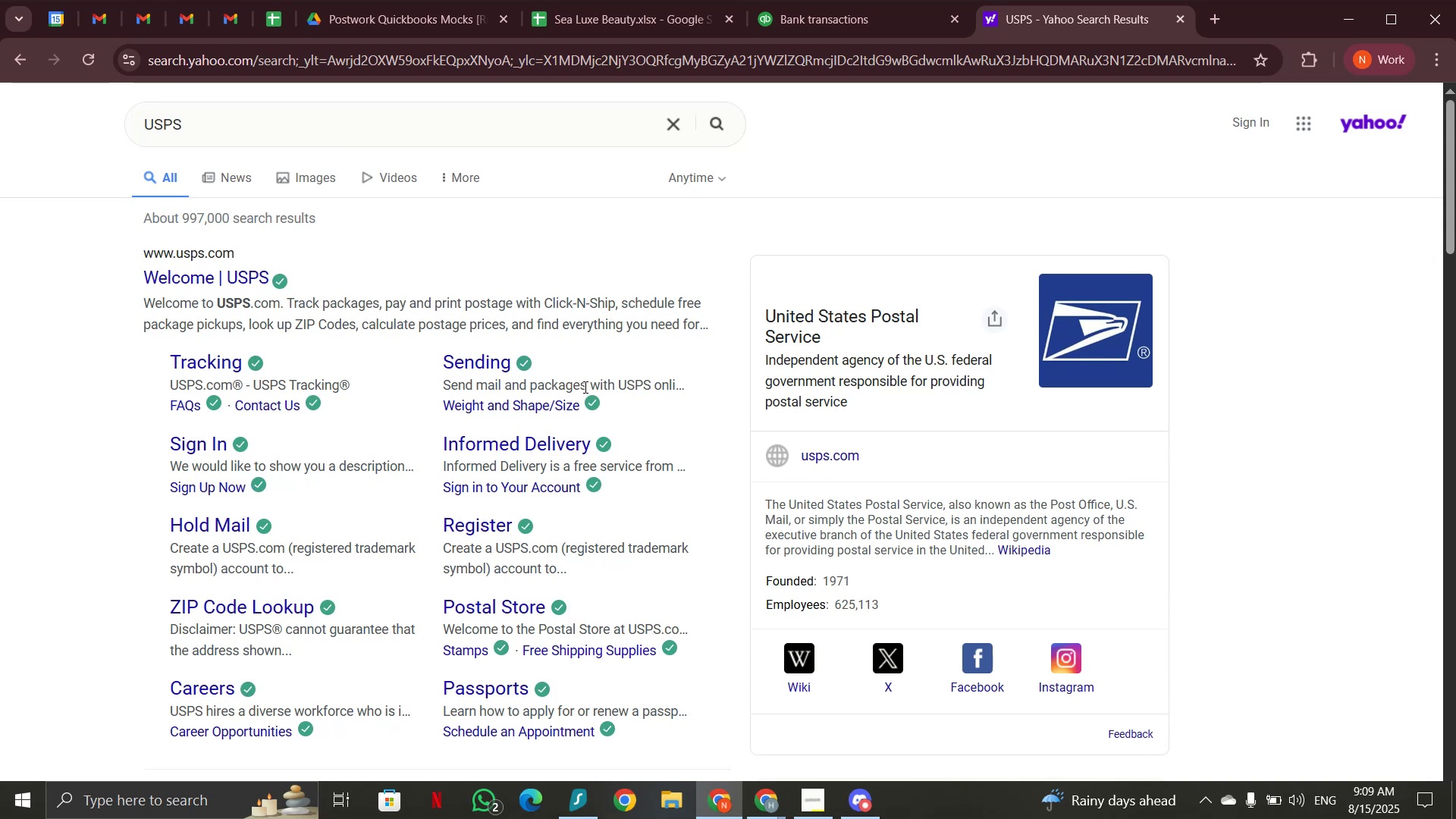 
wait(18.69)
 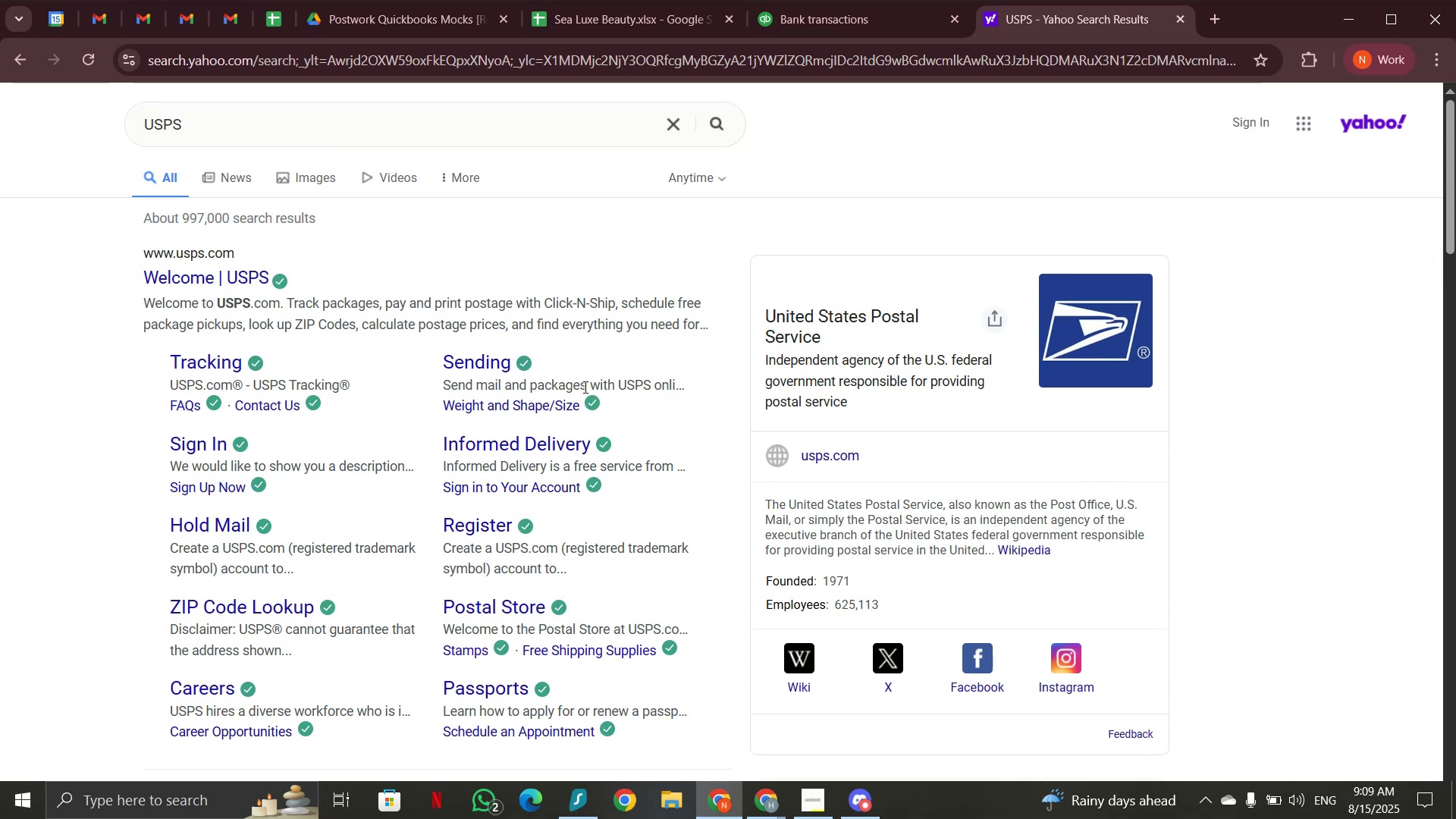 
left_click([829, 29])
 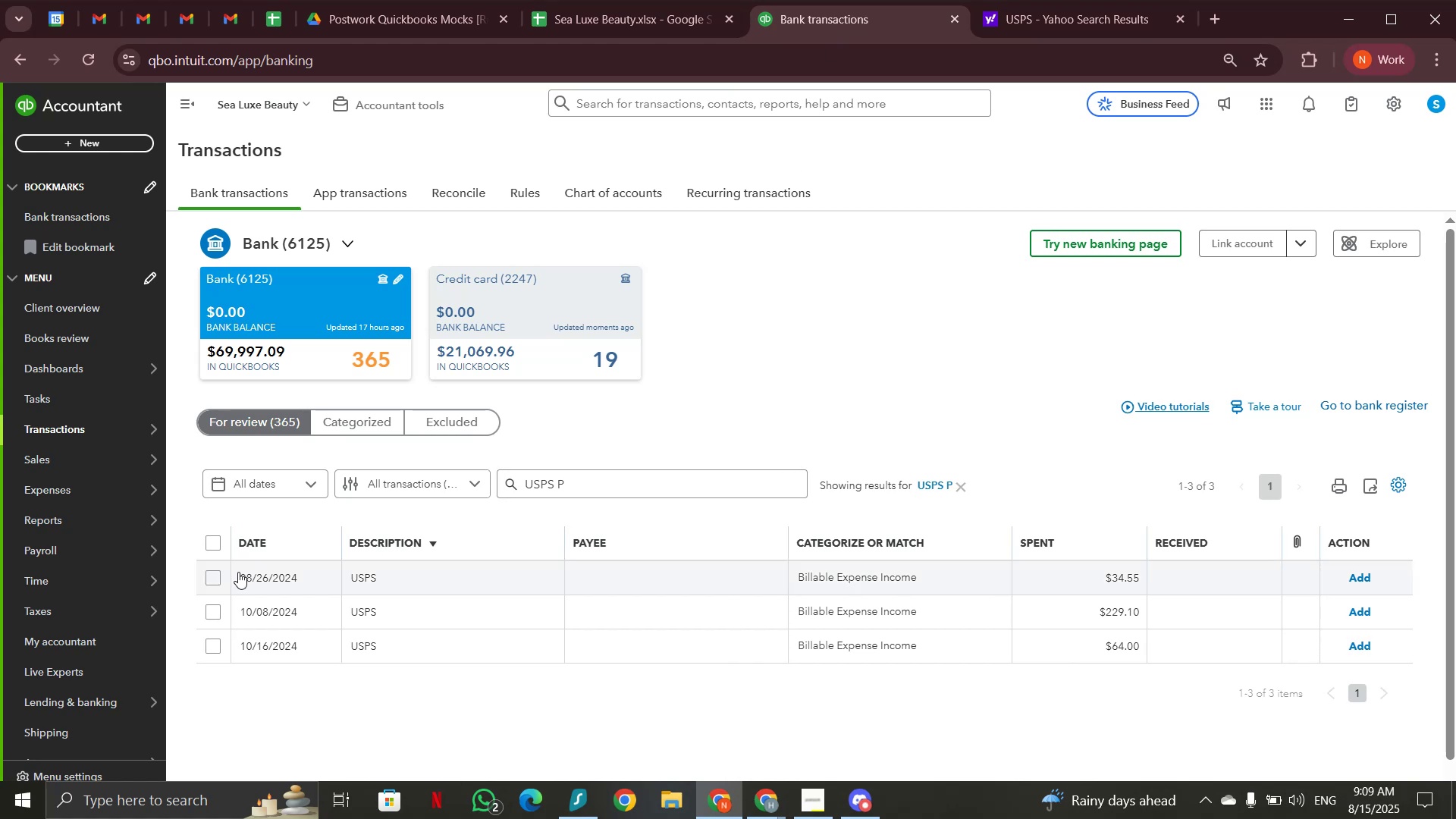 
left_click([212, 547])
 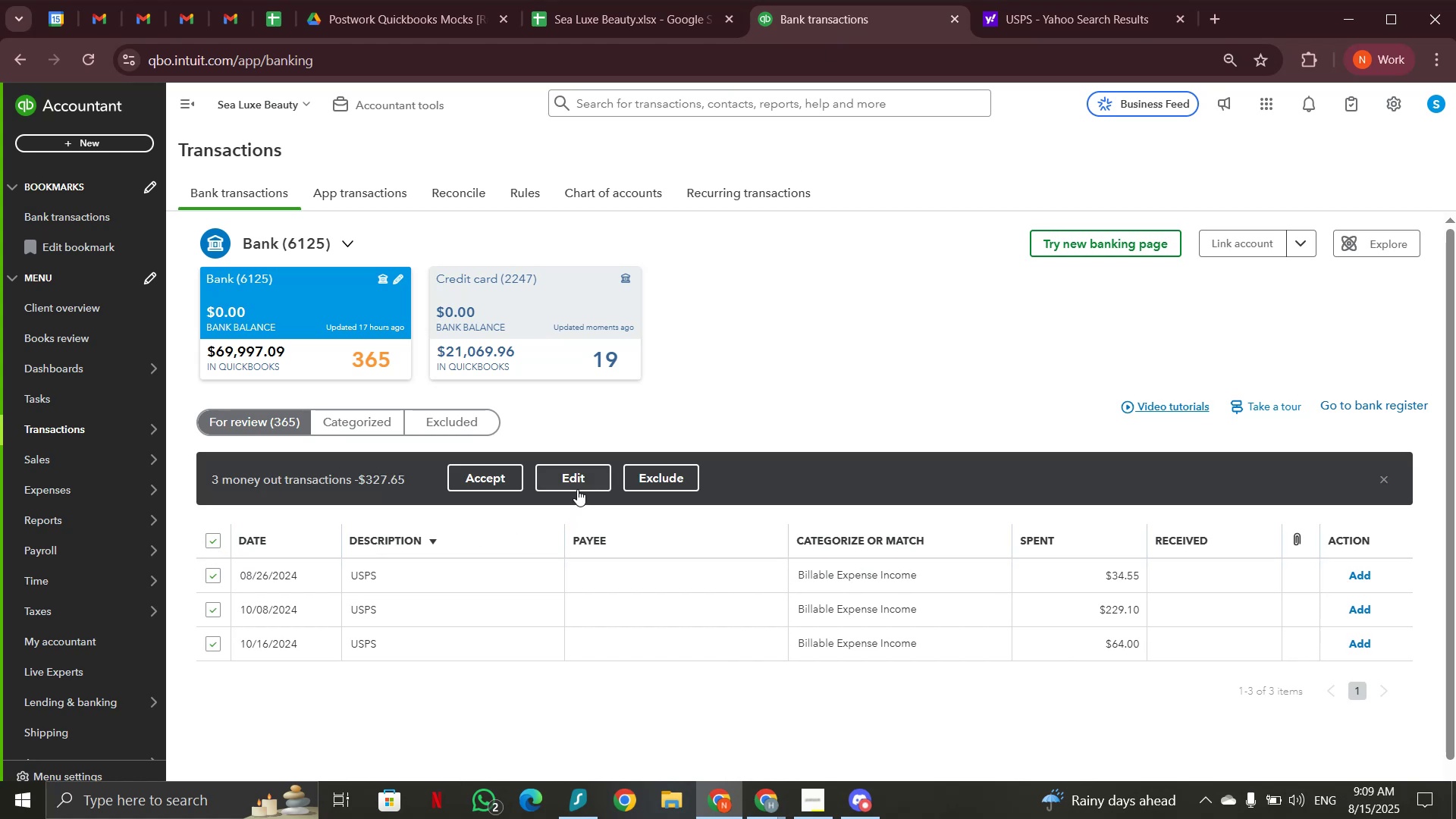 
left_click([577, 487])
 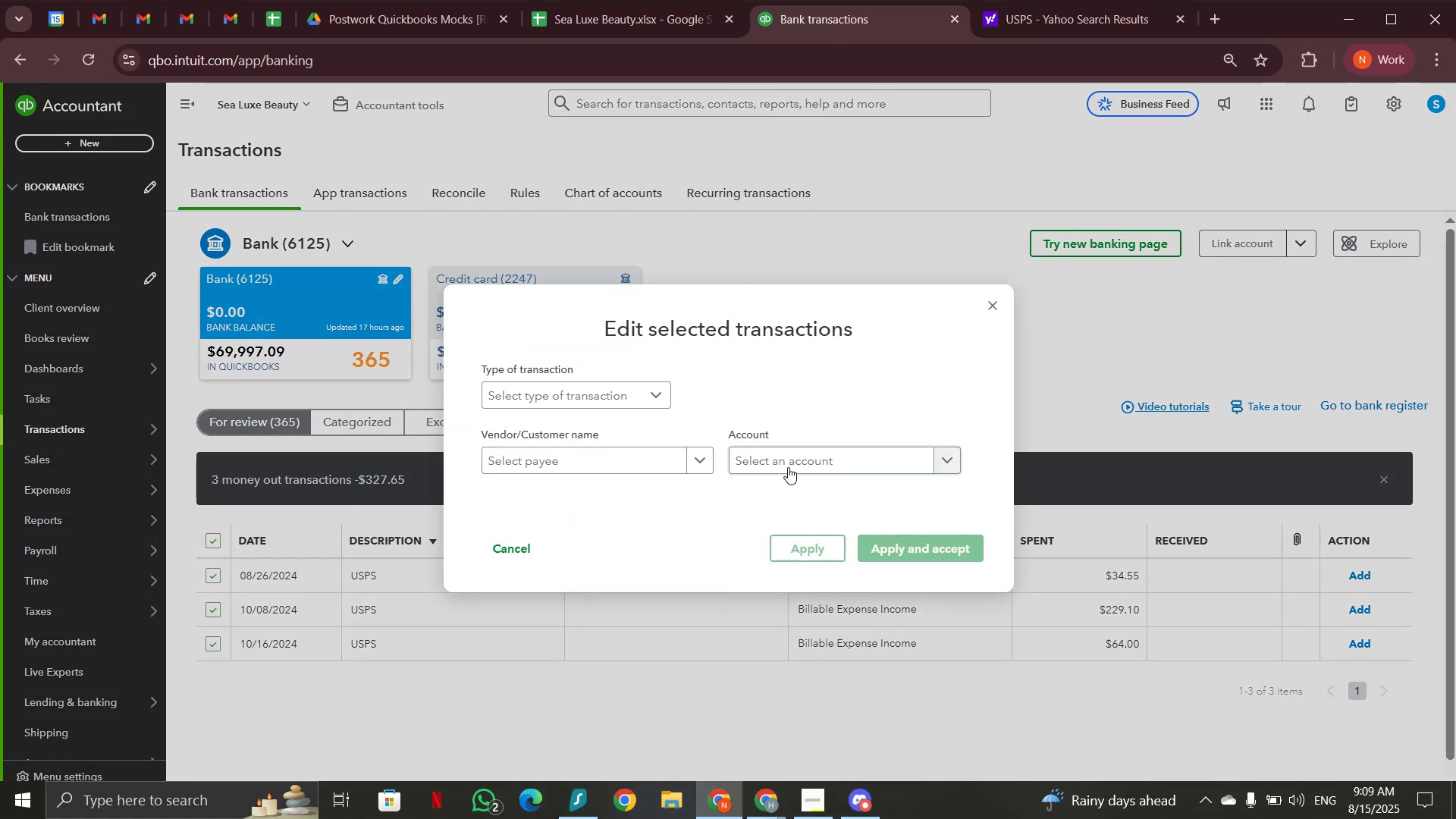 
left_click([788, 466])
 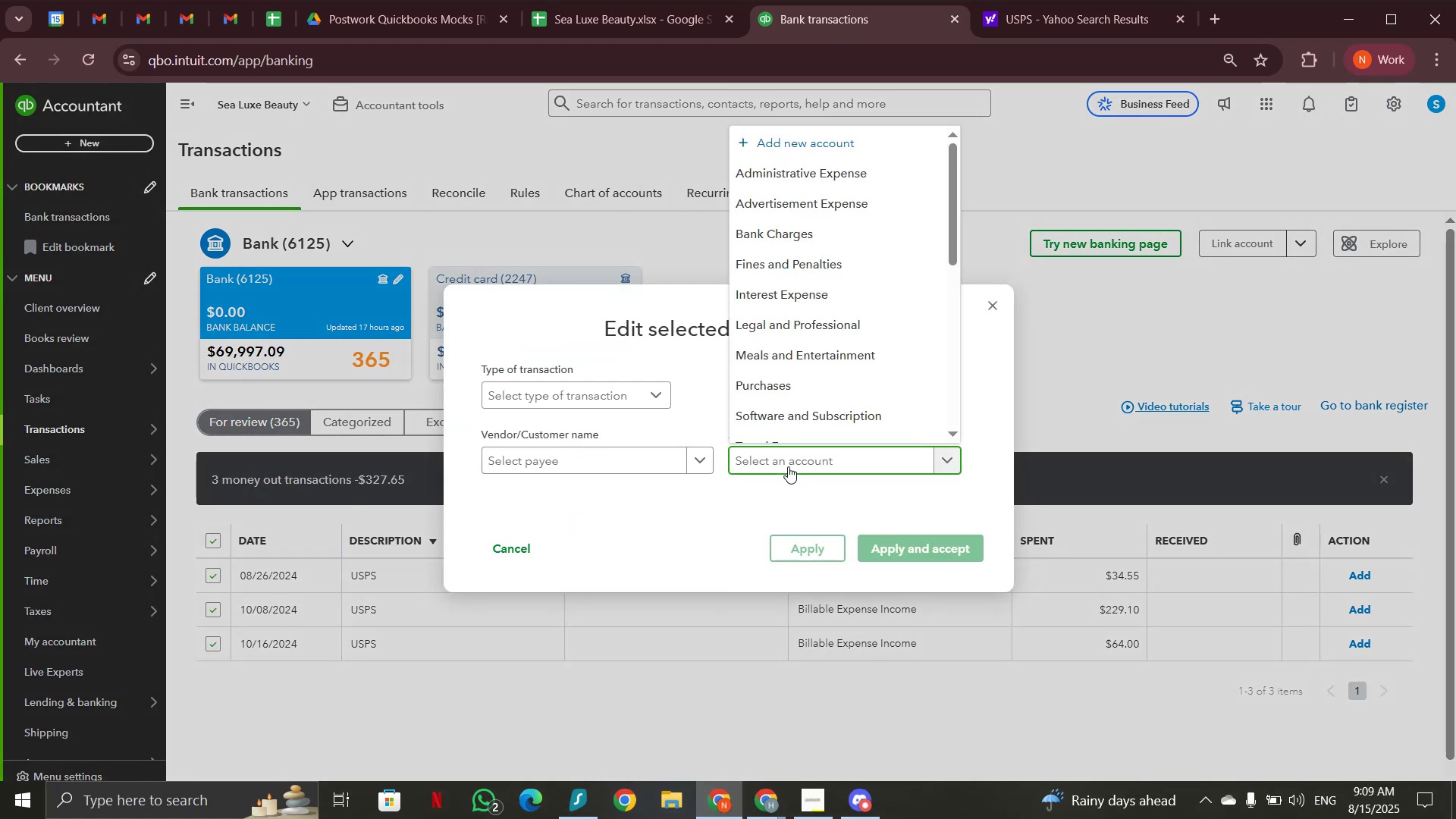 
type(sr)
key(Backspace)
type(er)
 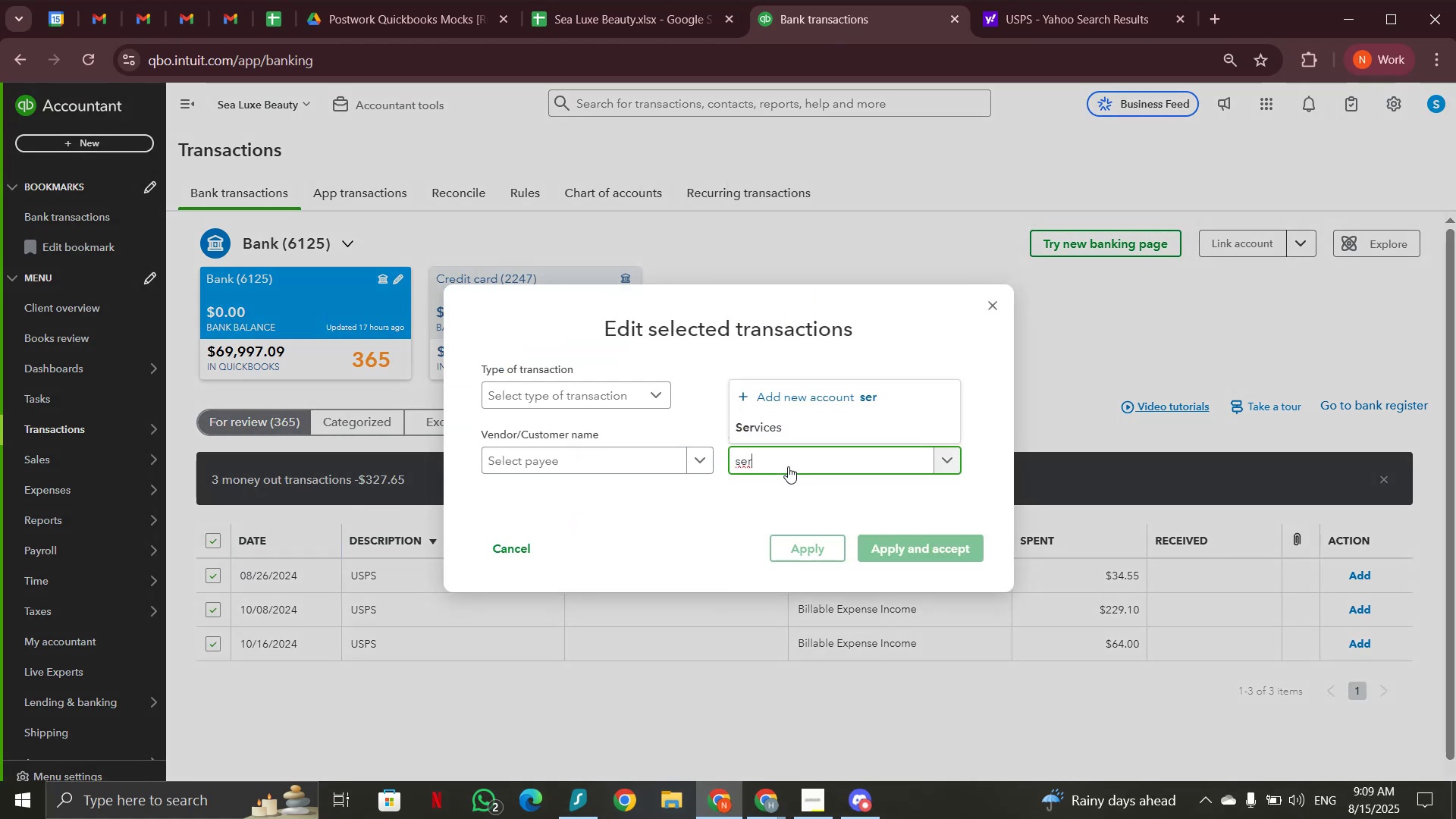 
left_click([786, 424])
 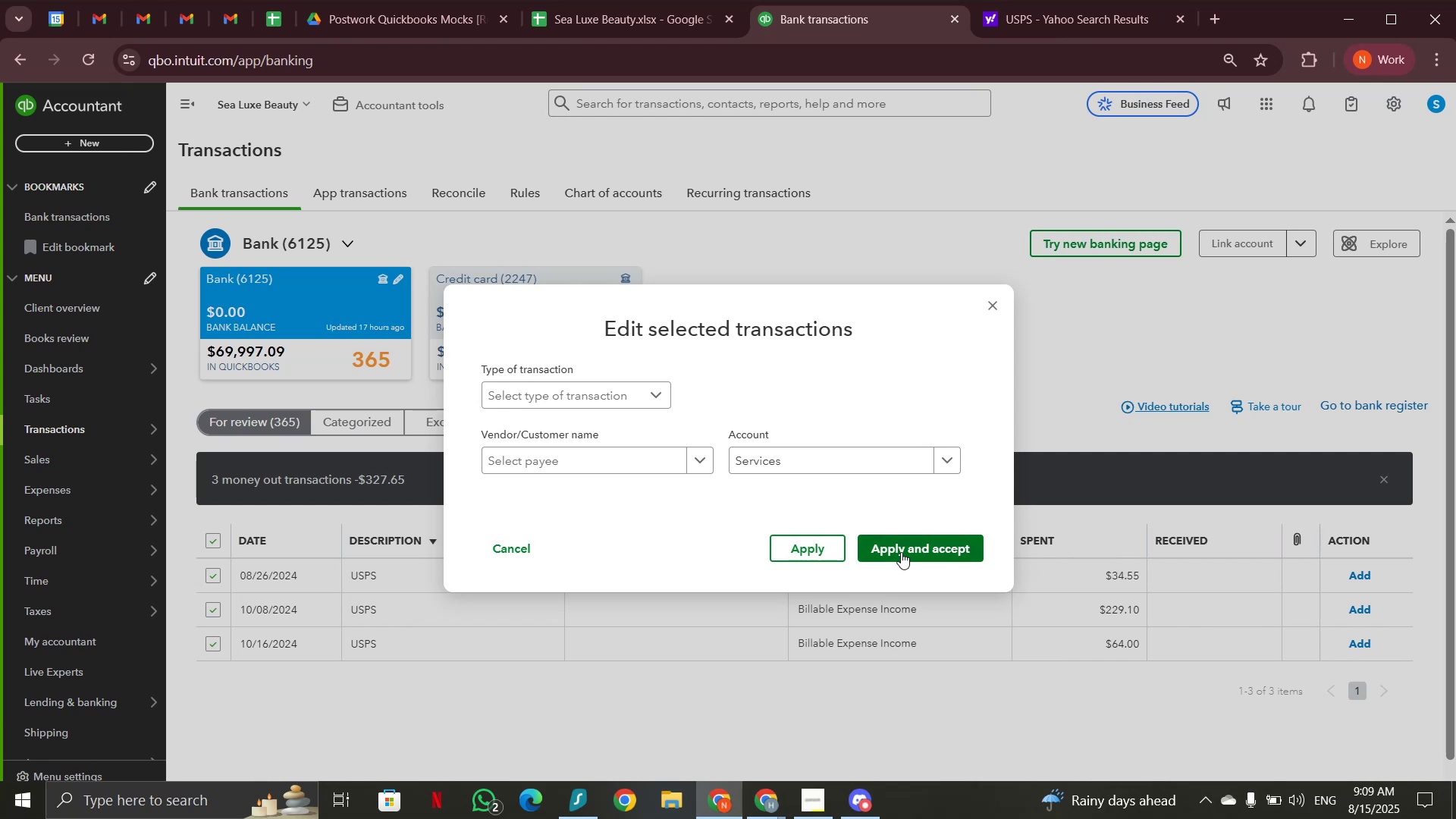 
left_click([901, 551])
 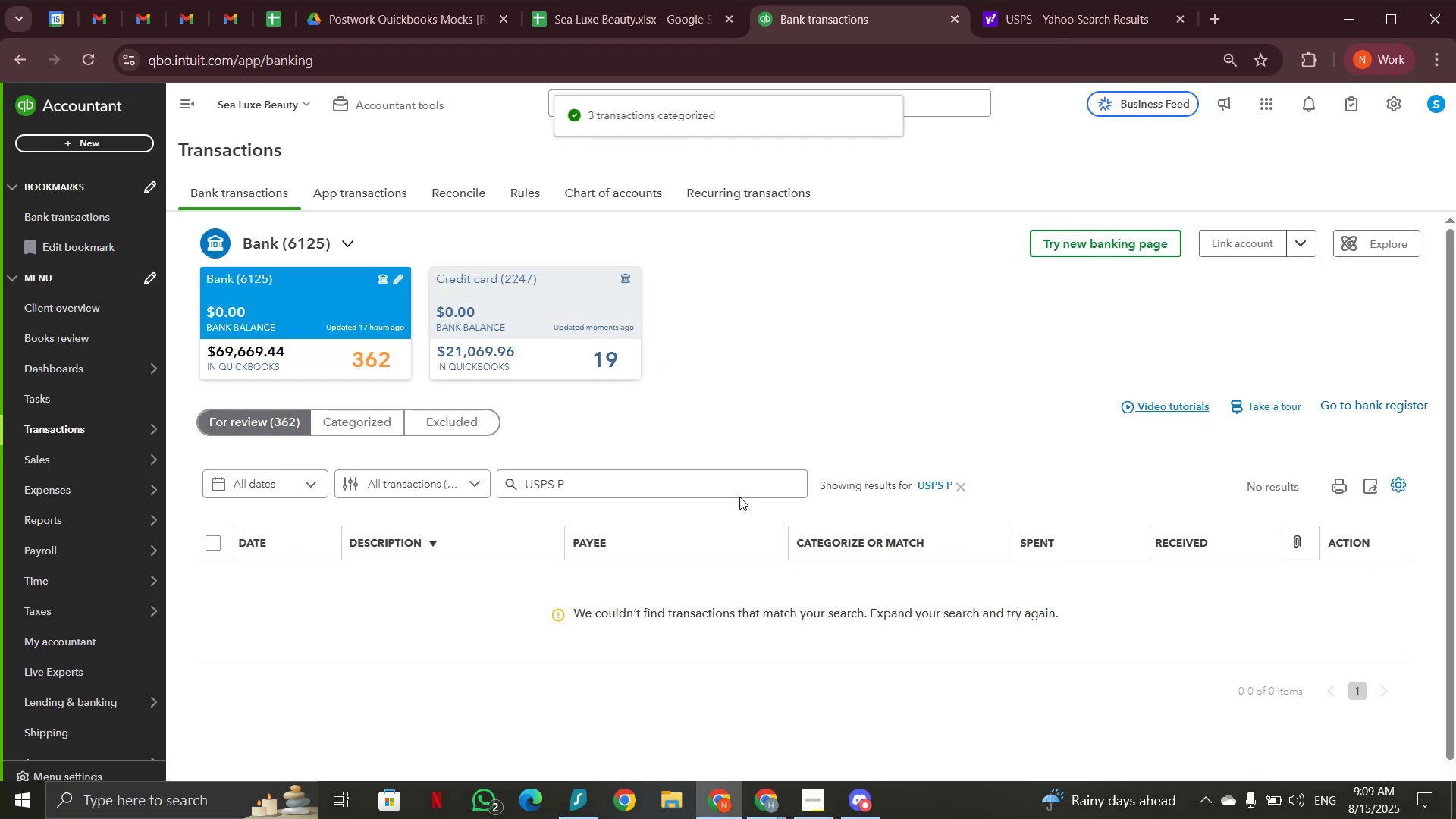 
left_click([958, 484])
 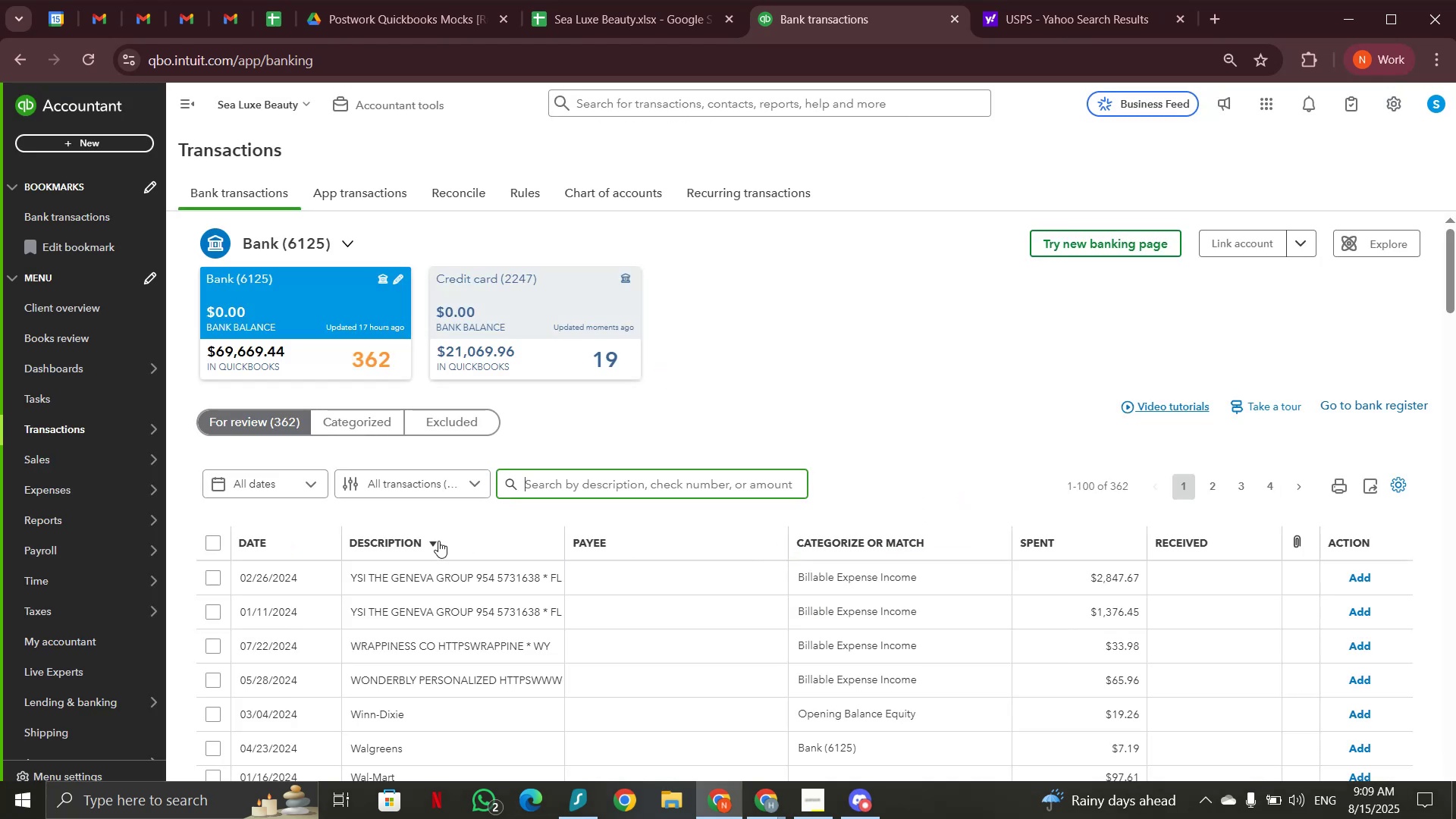 
scroll: coordinate [438, 541], scroll_direction: down, amount: 4.0
 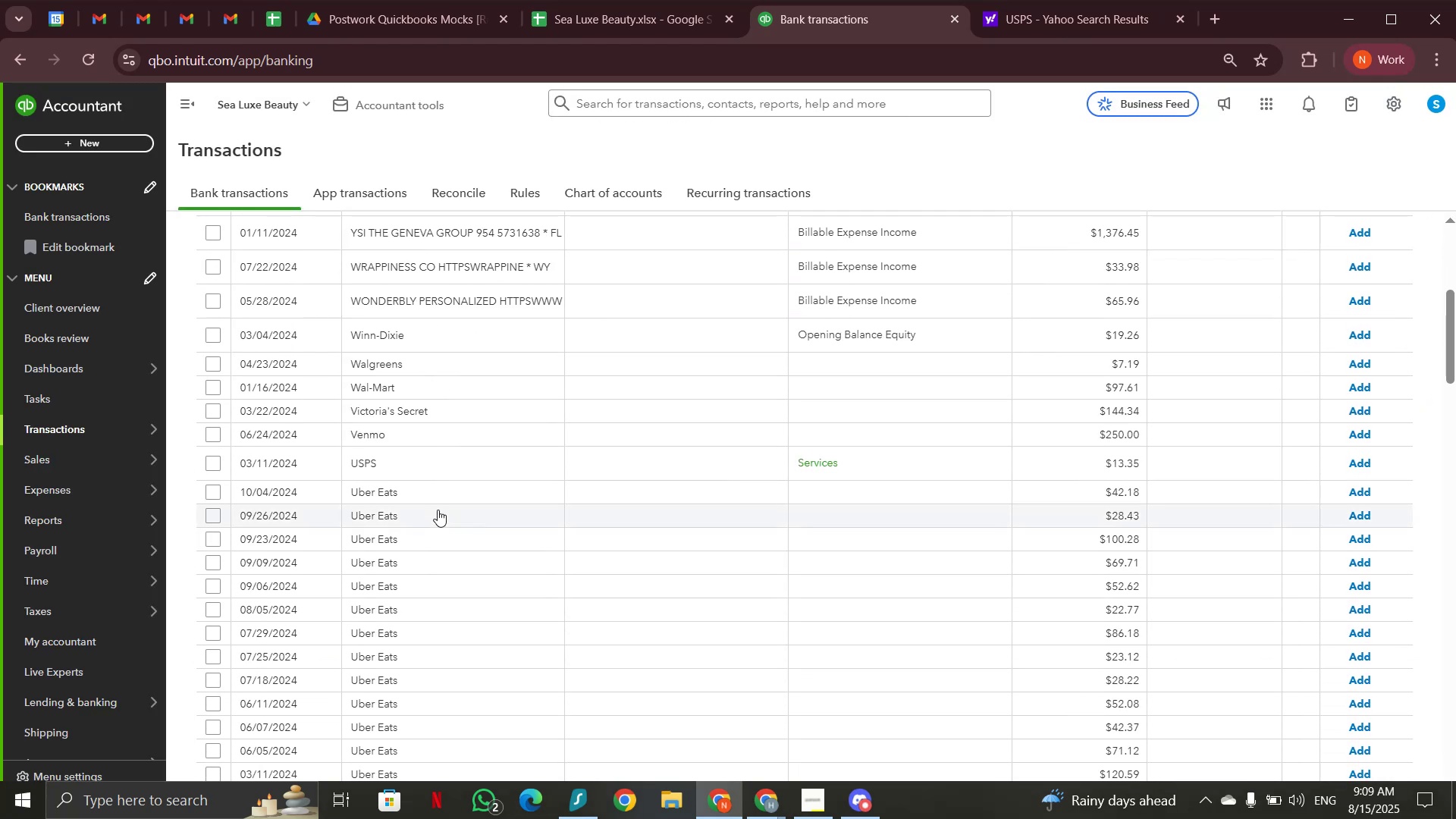 
left_click([438, 499])
 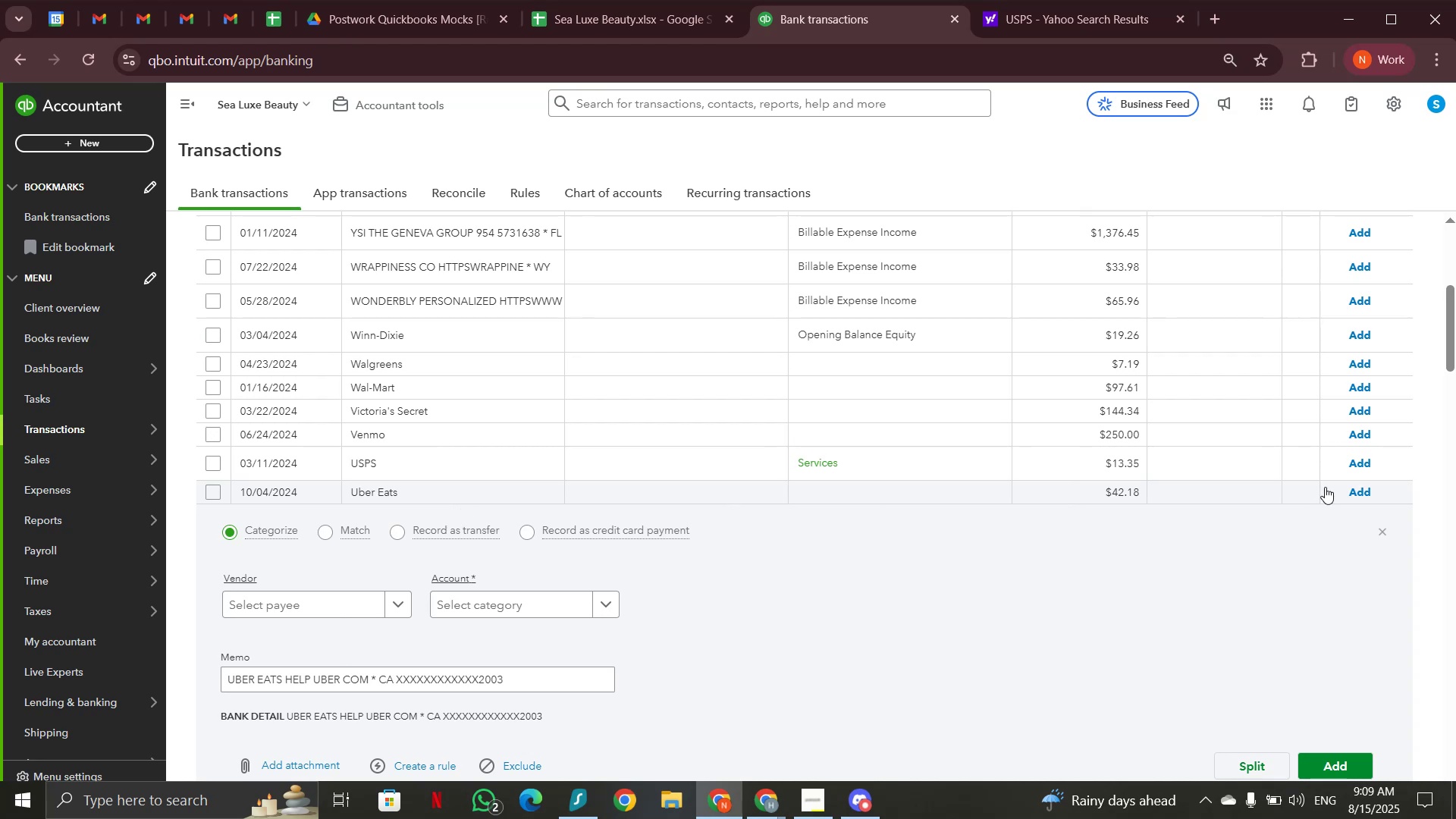 
left_click([1350, 463])
 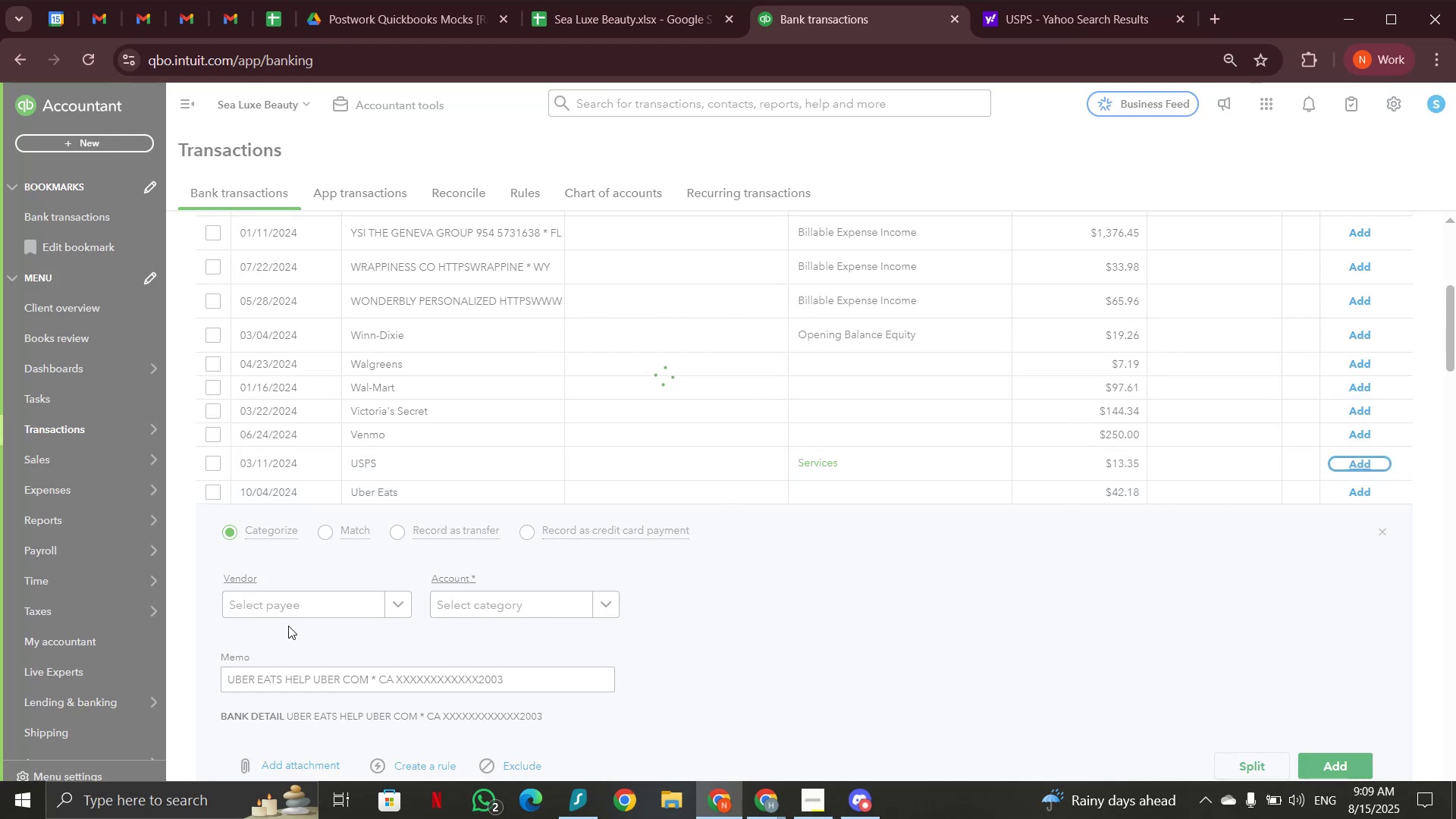 
left_click_drag(start_coordinate=[230, 645], to_coordinate=[279, 641])
 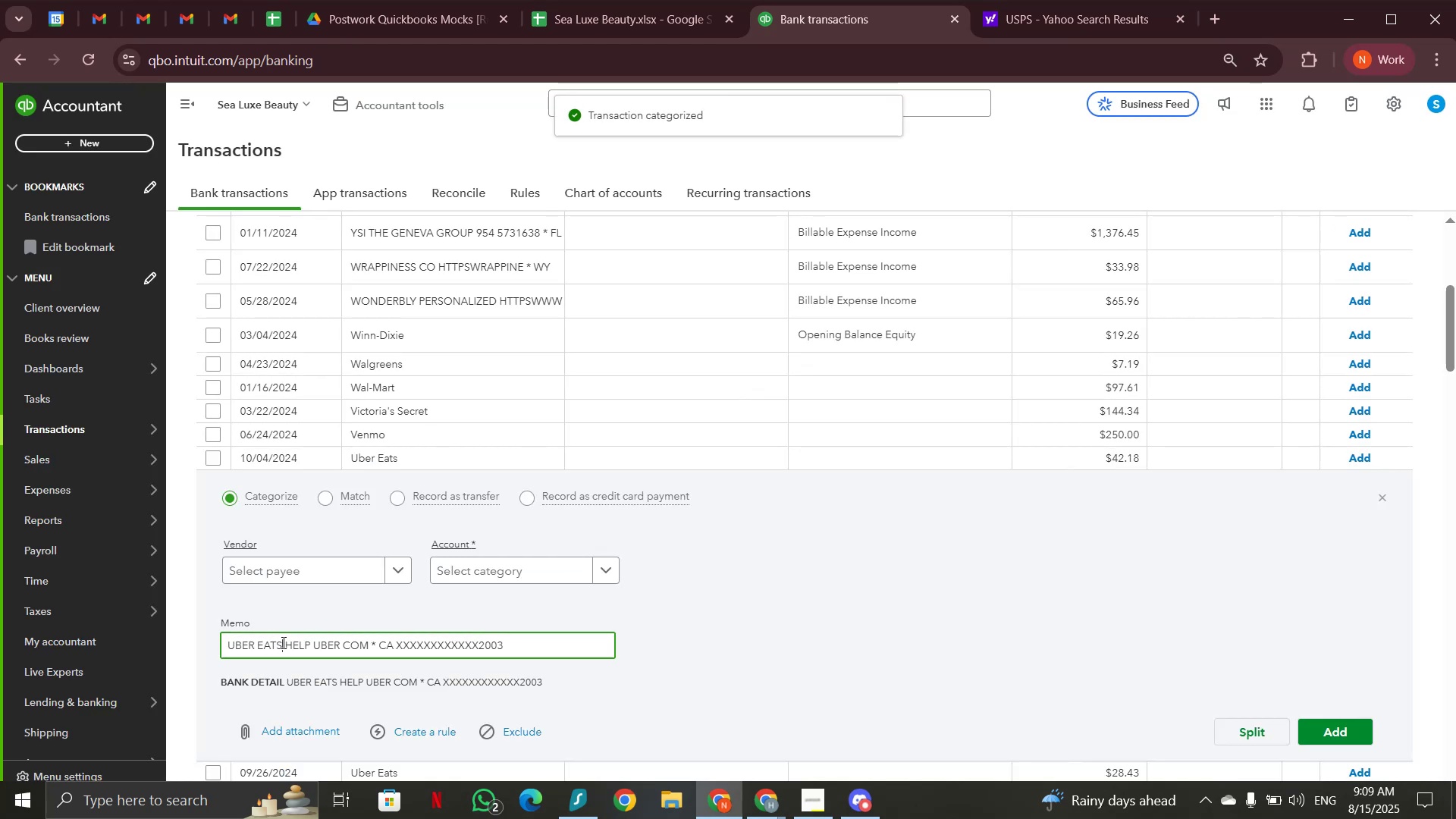 
double_click([282, 642])
 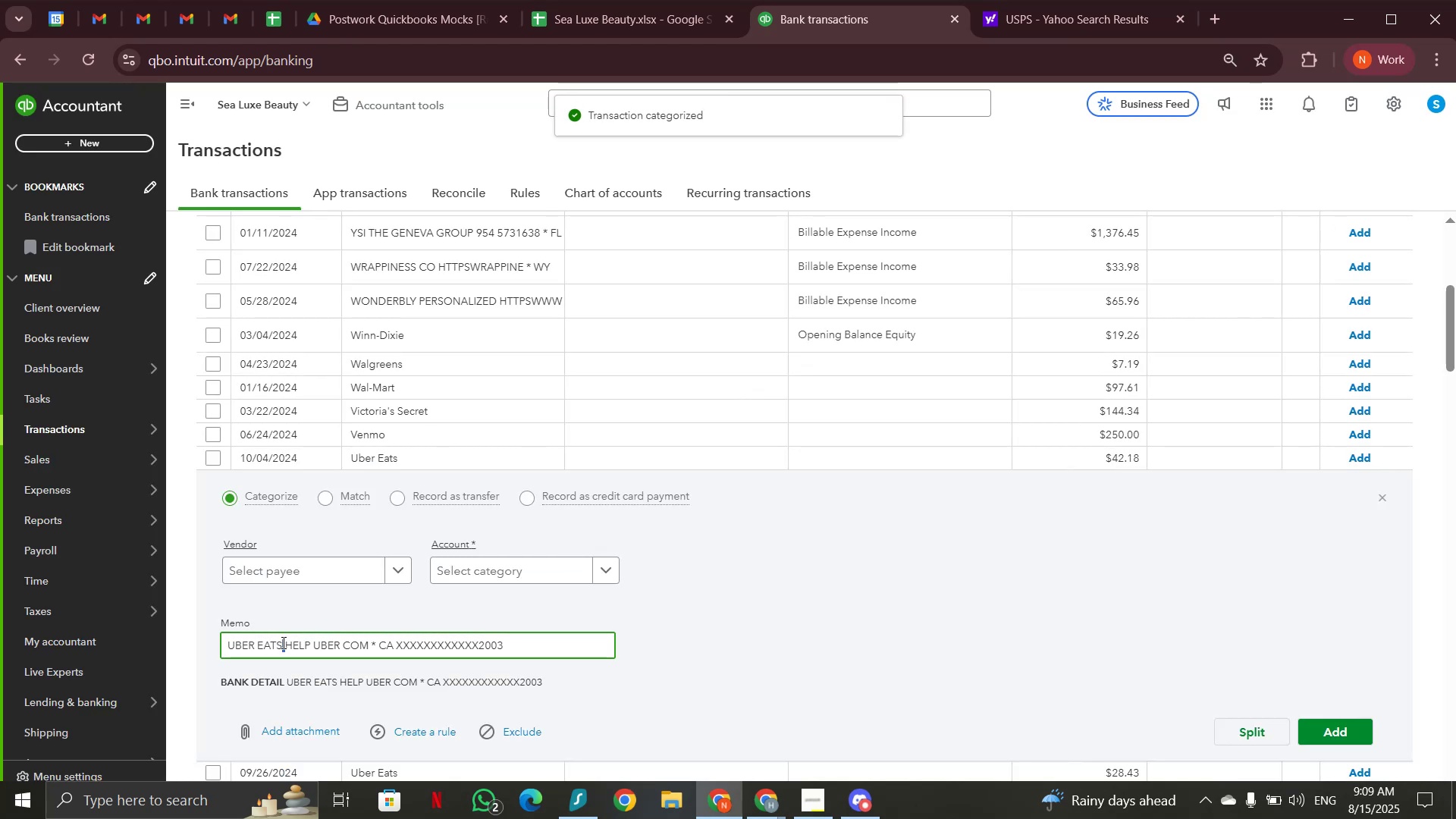 
triple_click([282, 642])
 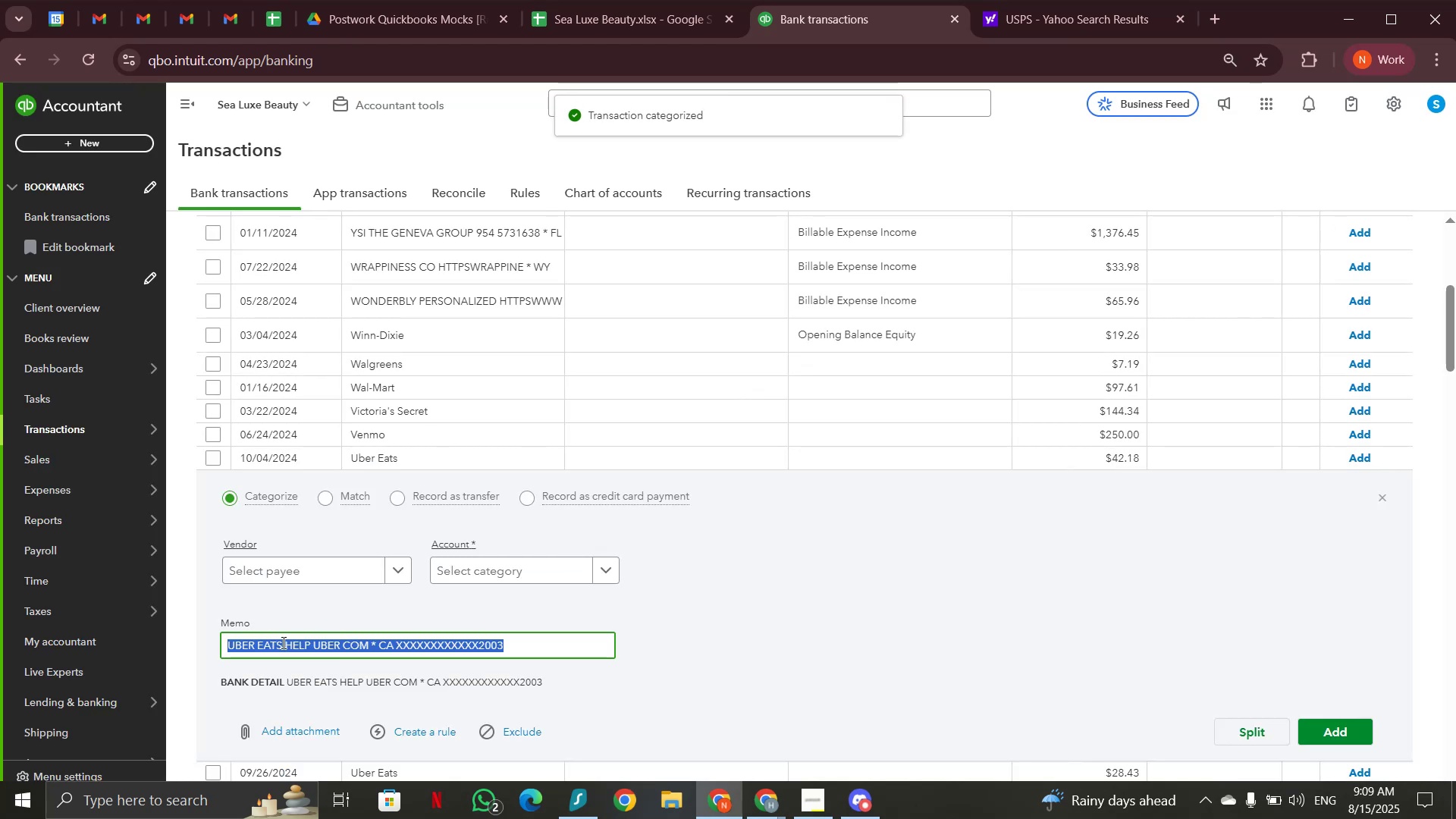 
left_click([282, 642])
 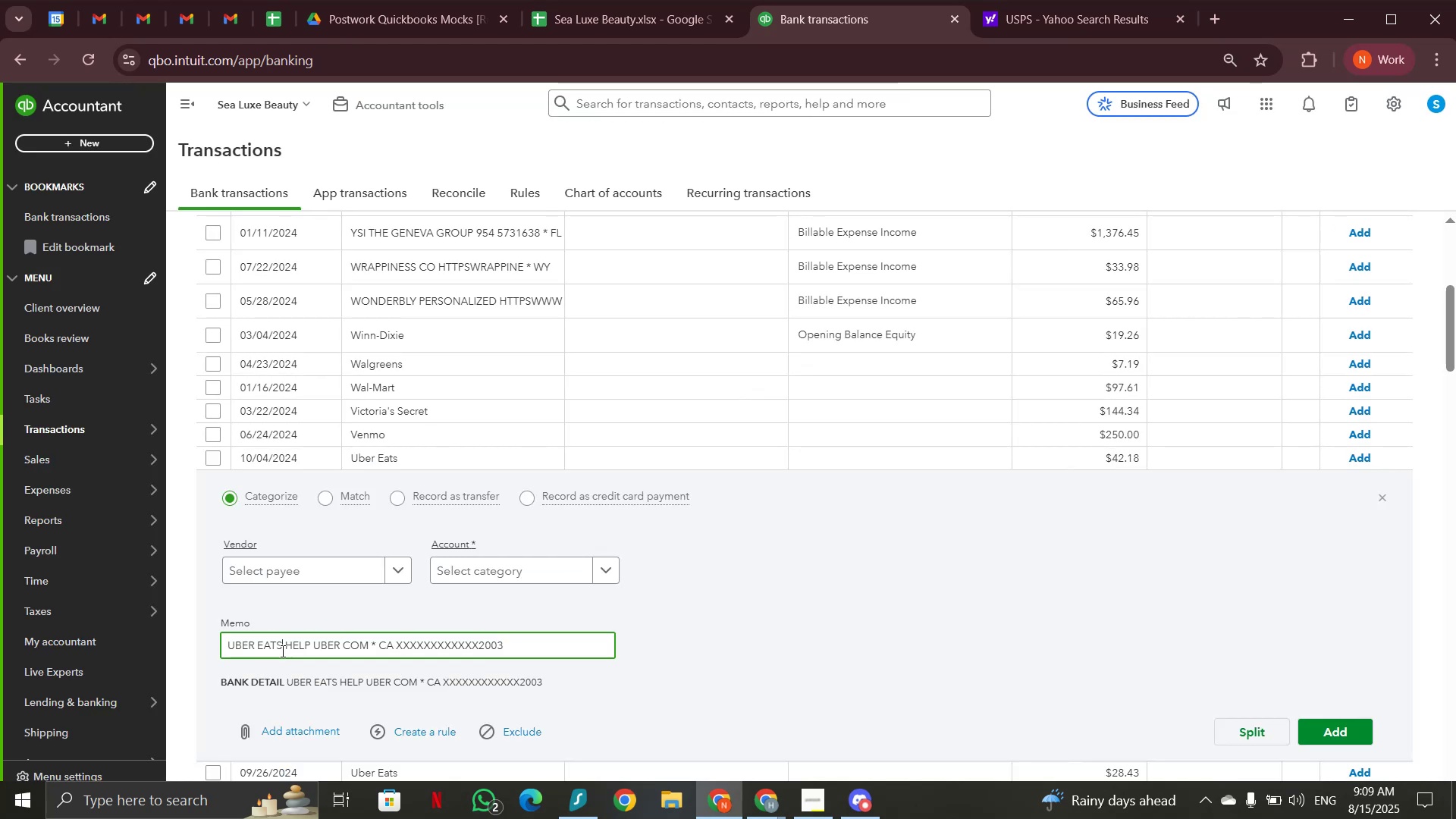 
left_click_drag(start_coordinate=[281, 646], to_coordinate=[230, 646])
 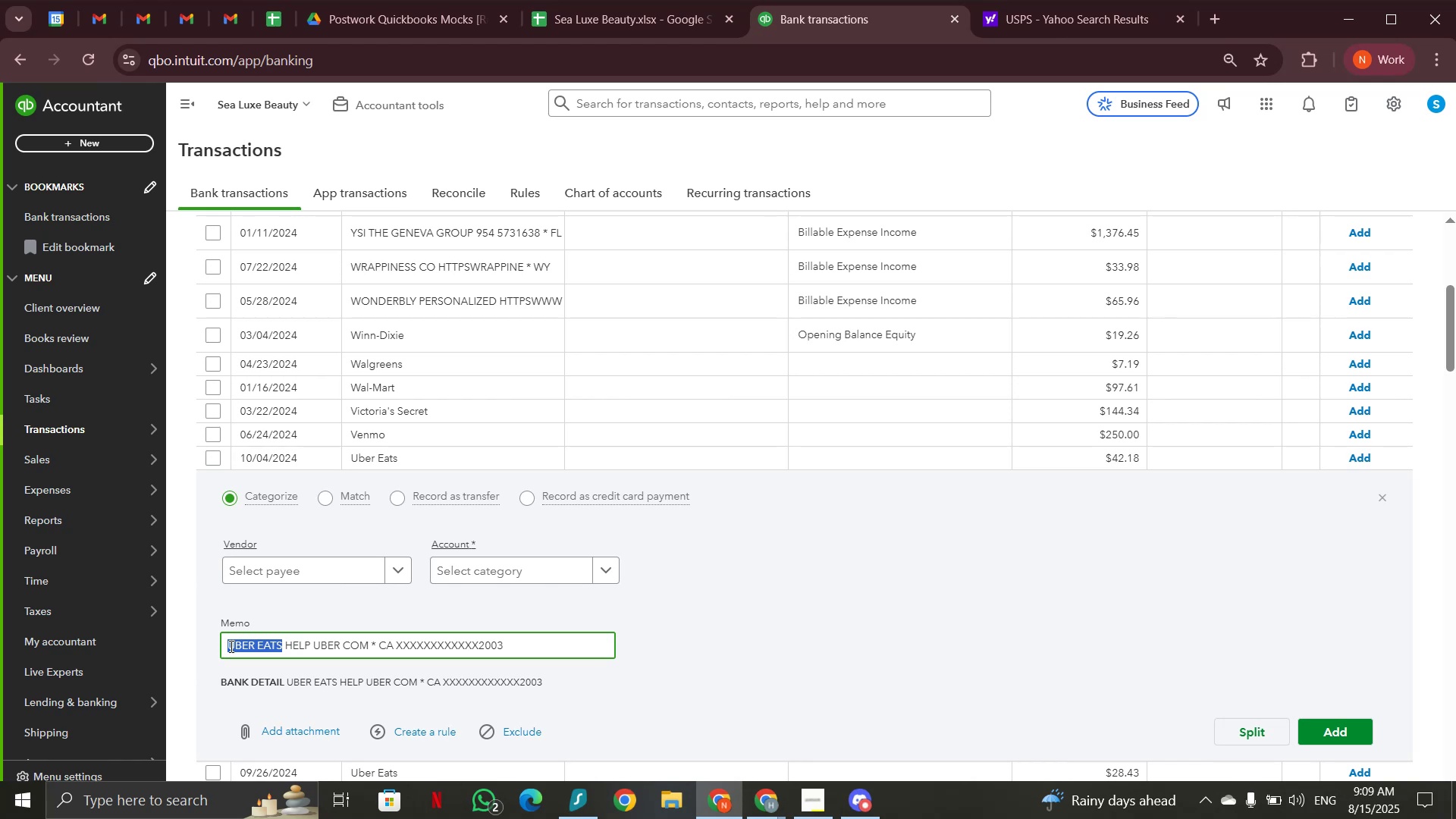 
key(Control+C)
 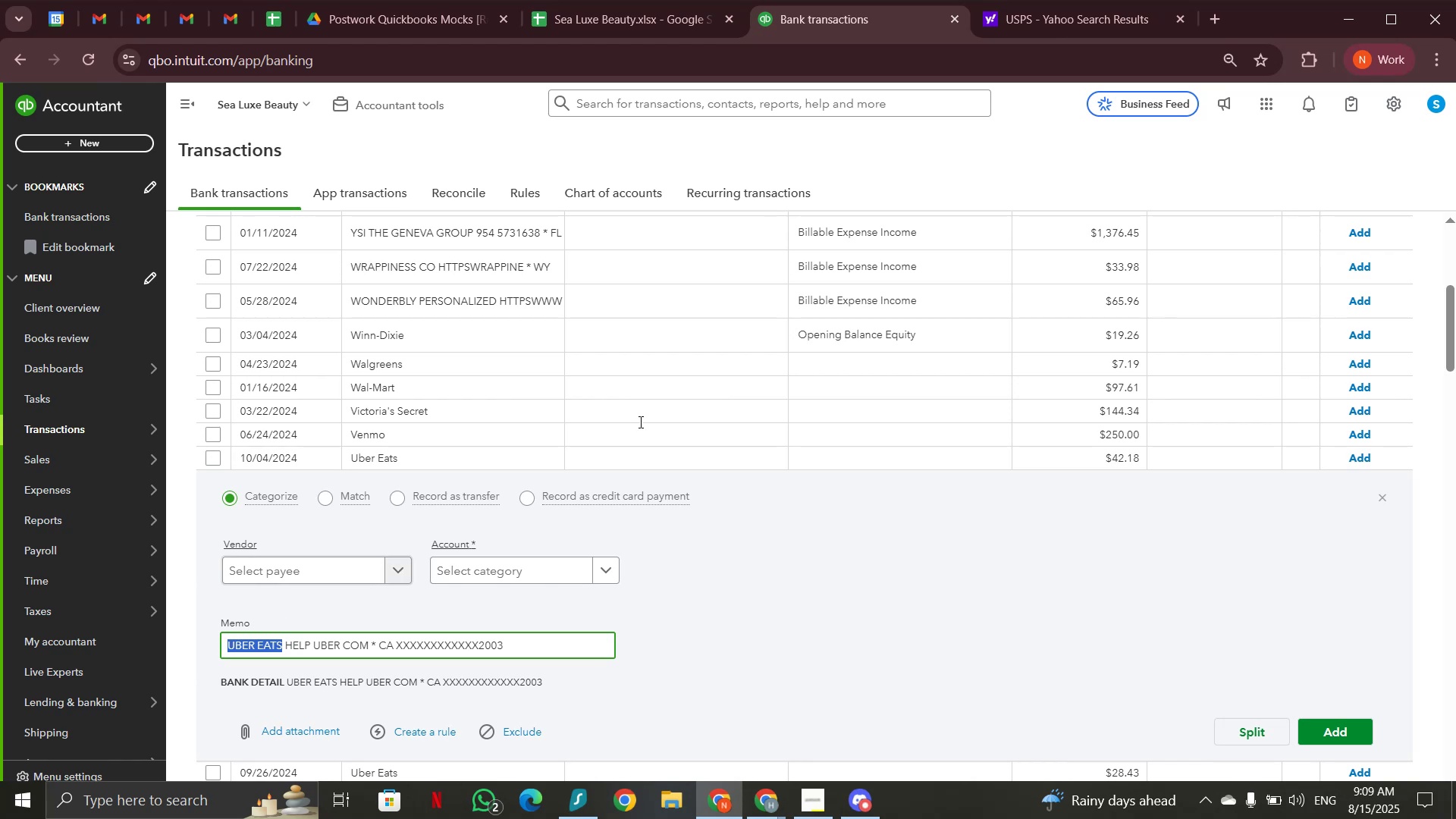 
scroll: coordinate [640, 422], scroll_direction: up, amount: 9.0
 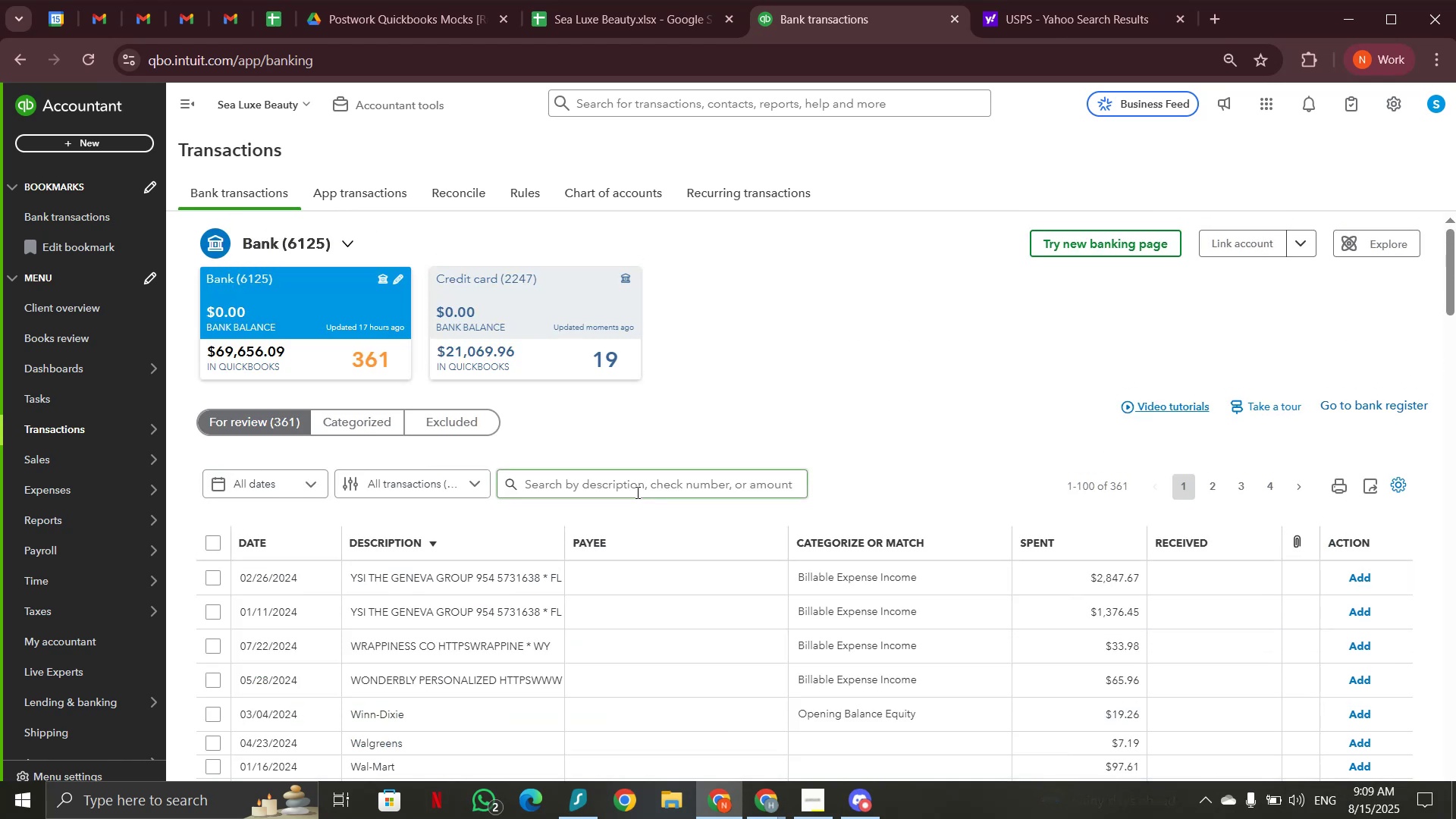 
left_click([636, 492])
 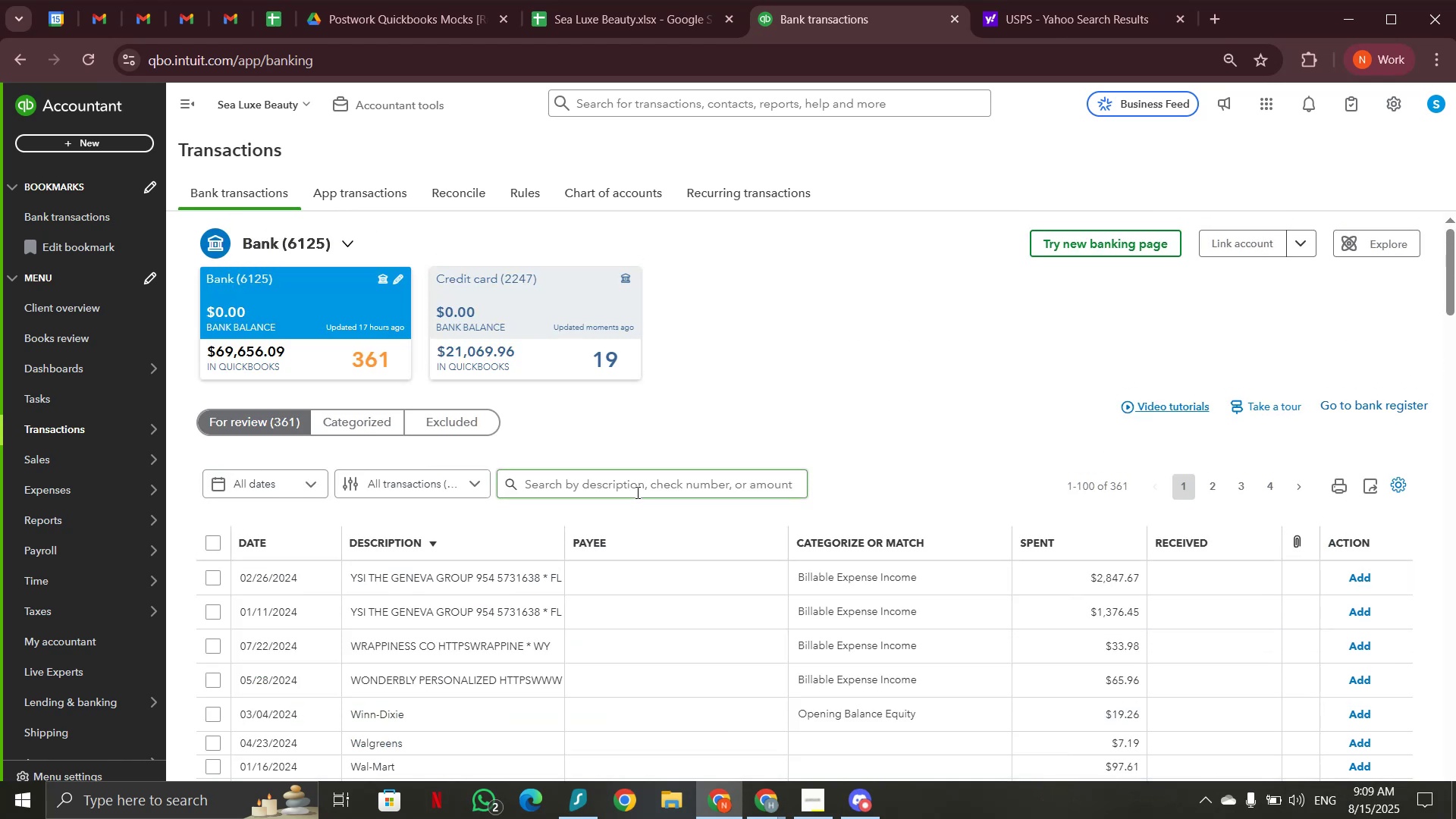 
key(Control+V)
 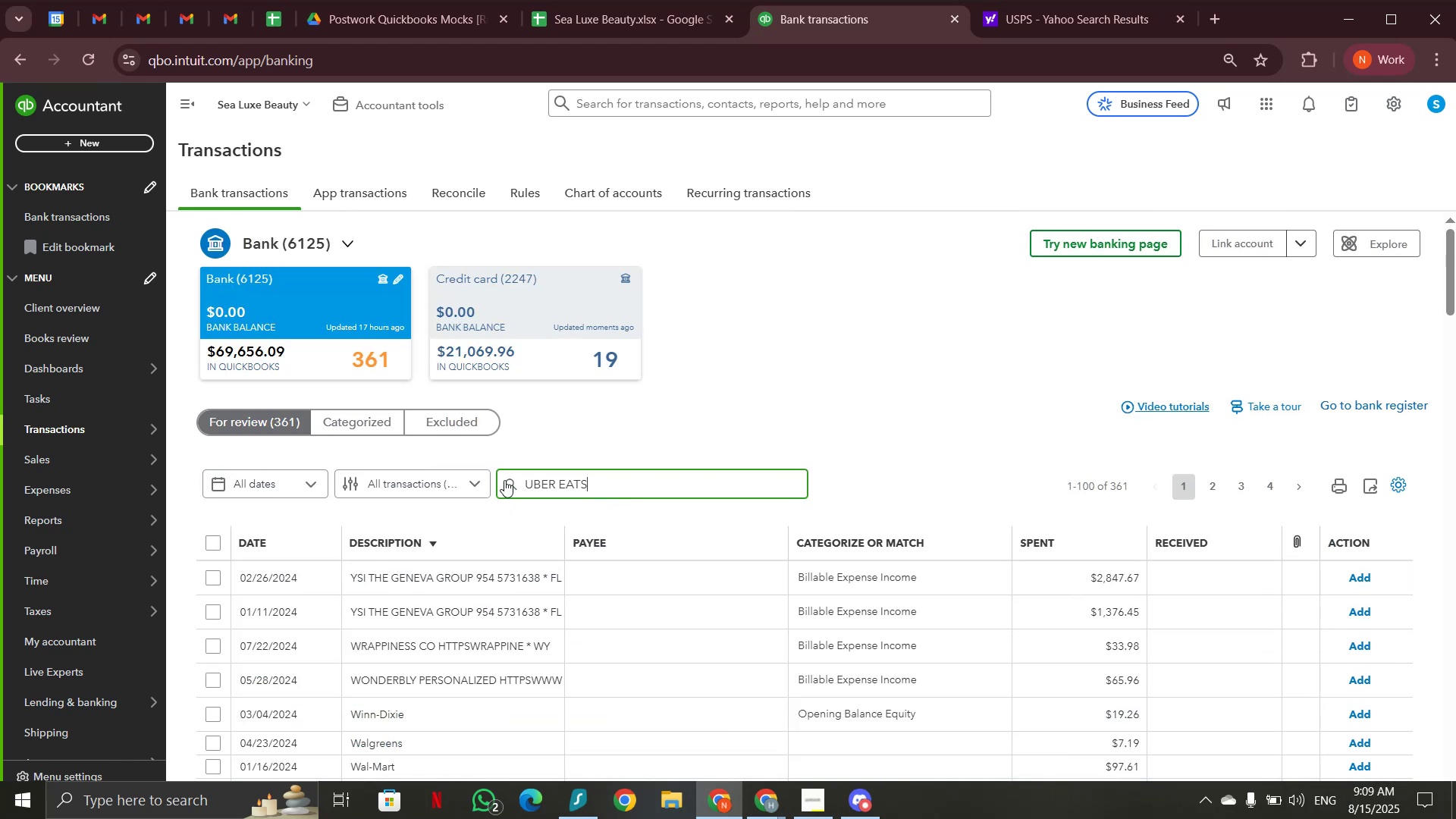 
left_click([504, 480])
 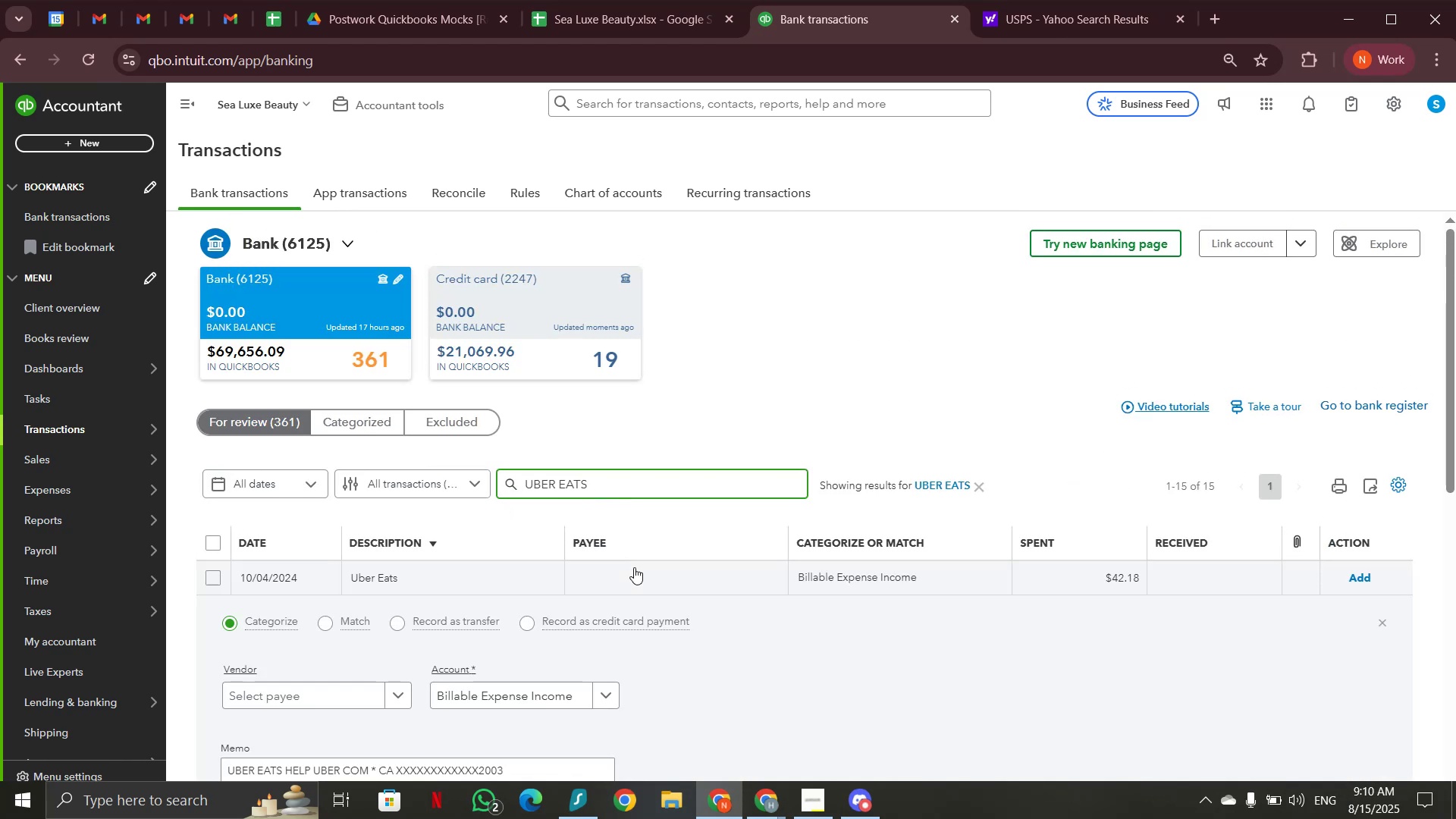 
left_click([425, 566])
 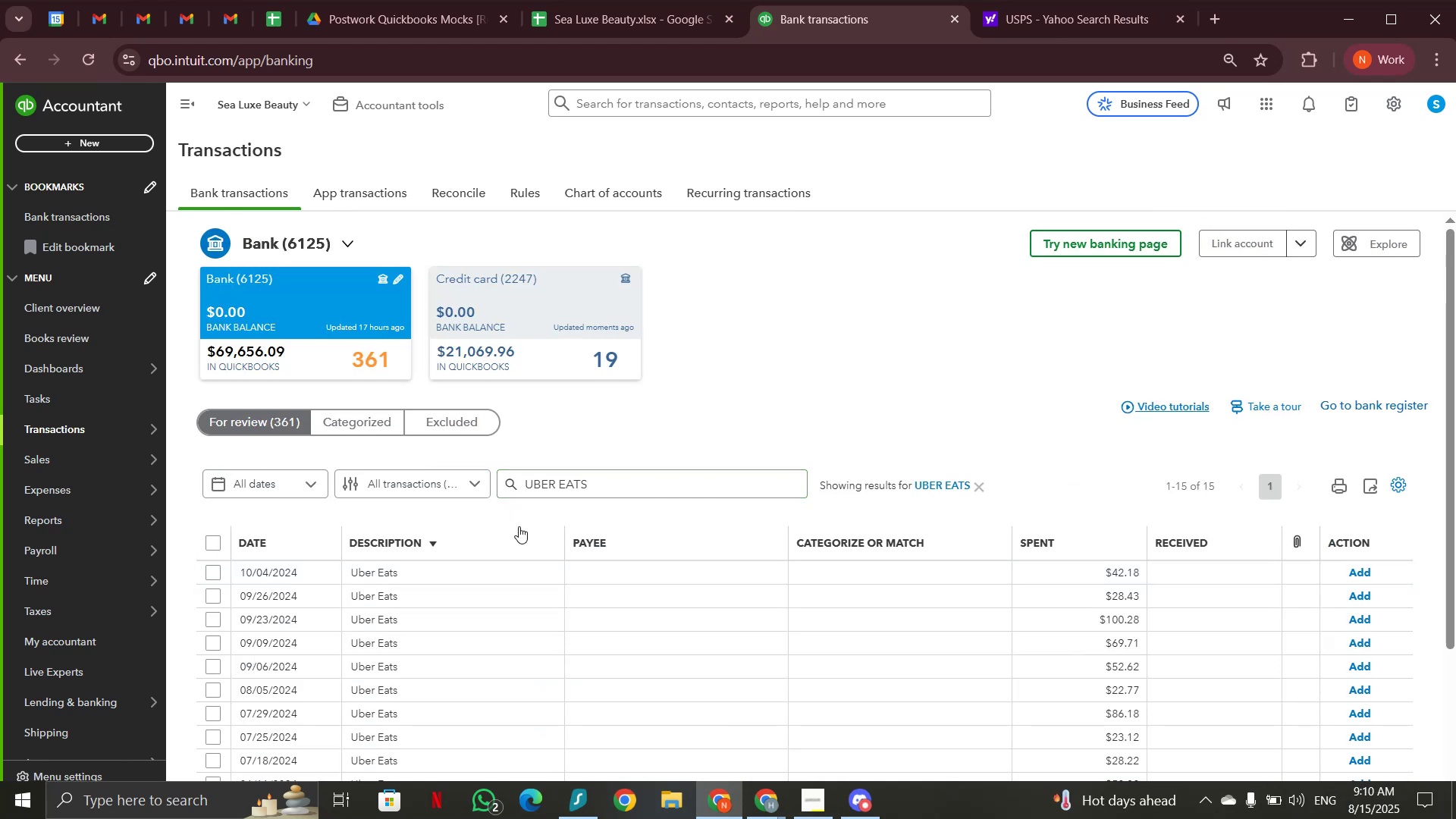 
scroll: coordinate [549, 499], scroll_direction: down, amount: 10.0
 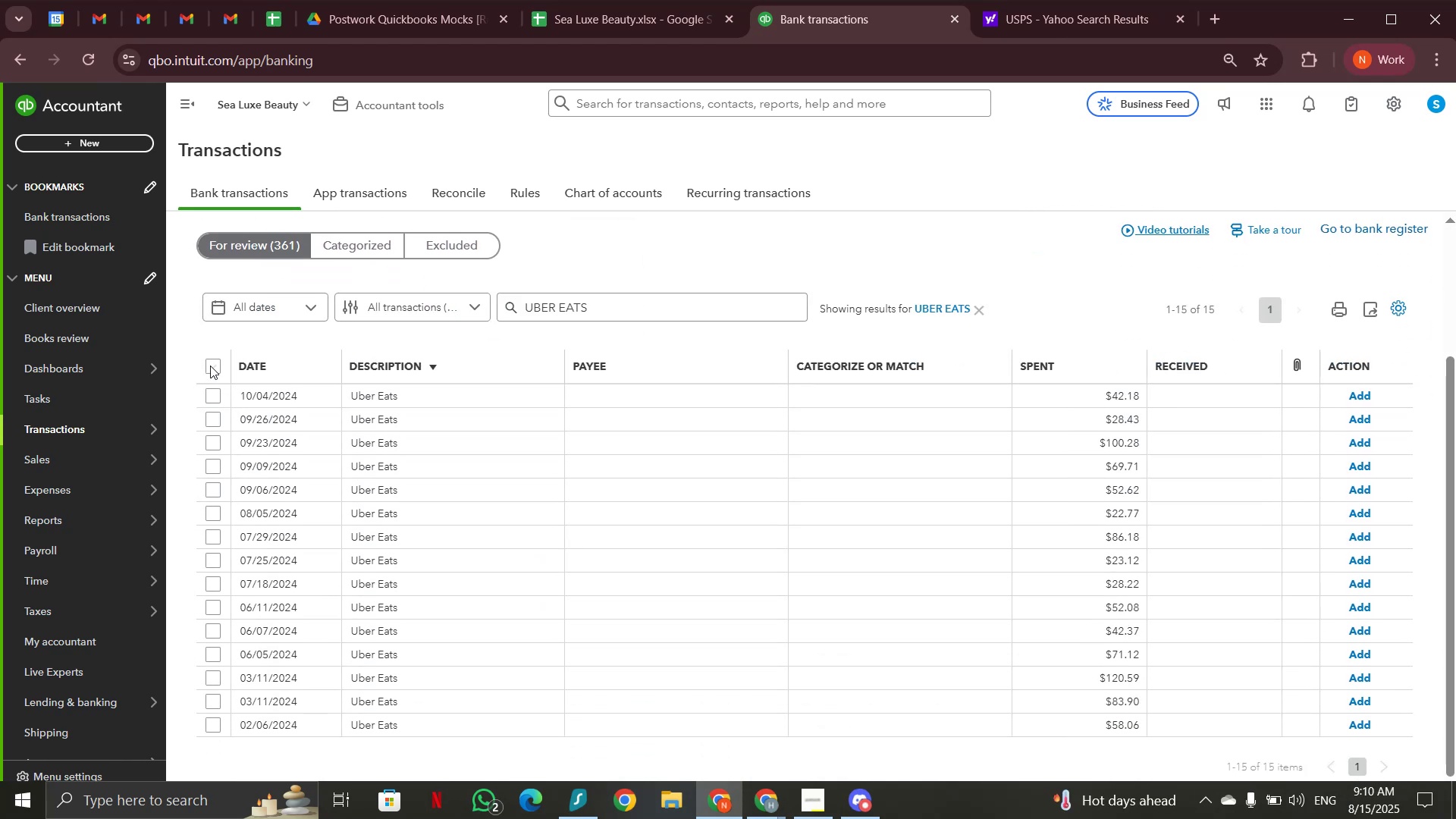 
left_click([210, 362])
 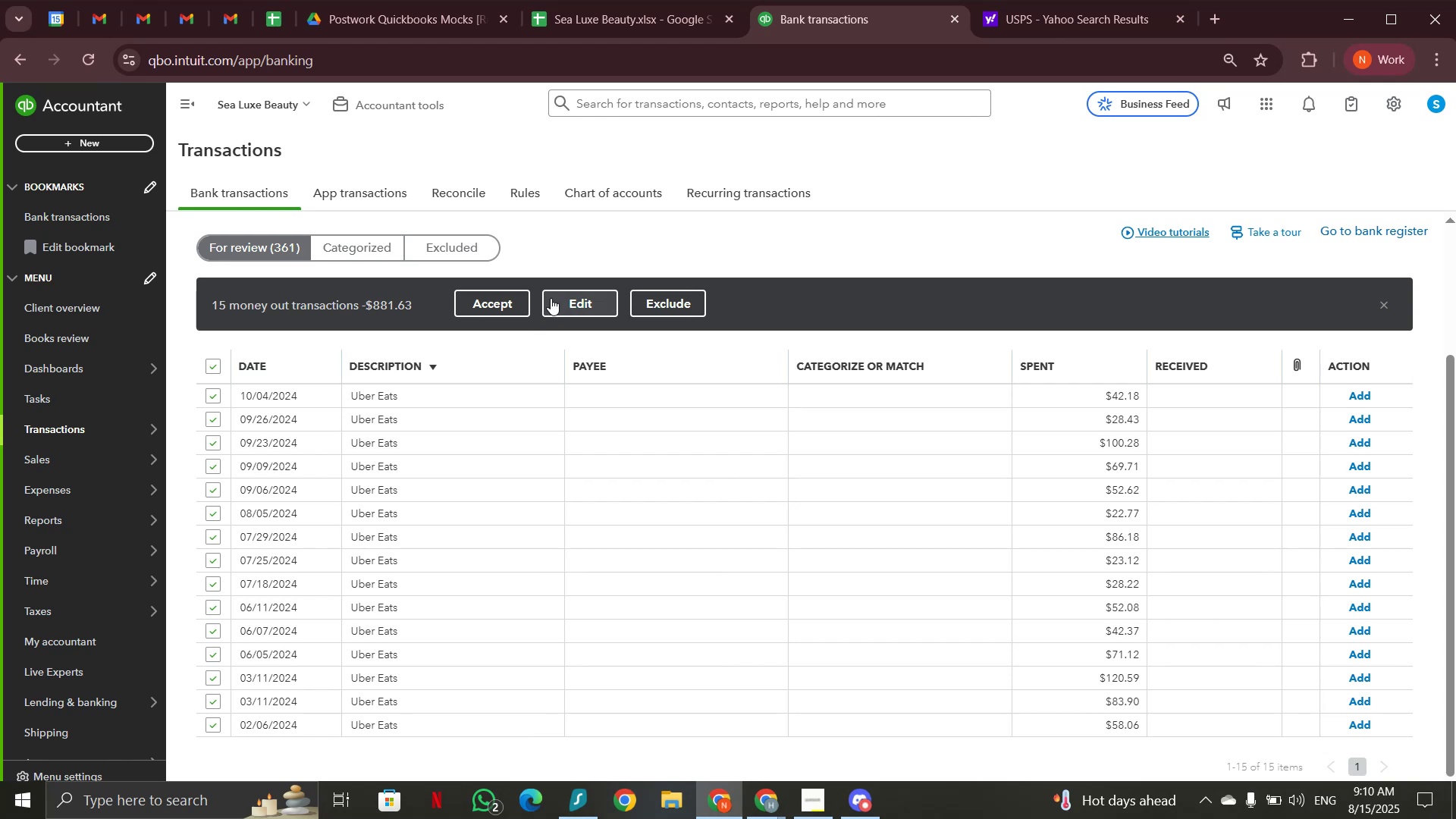 
left_click([555, 301])
 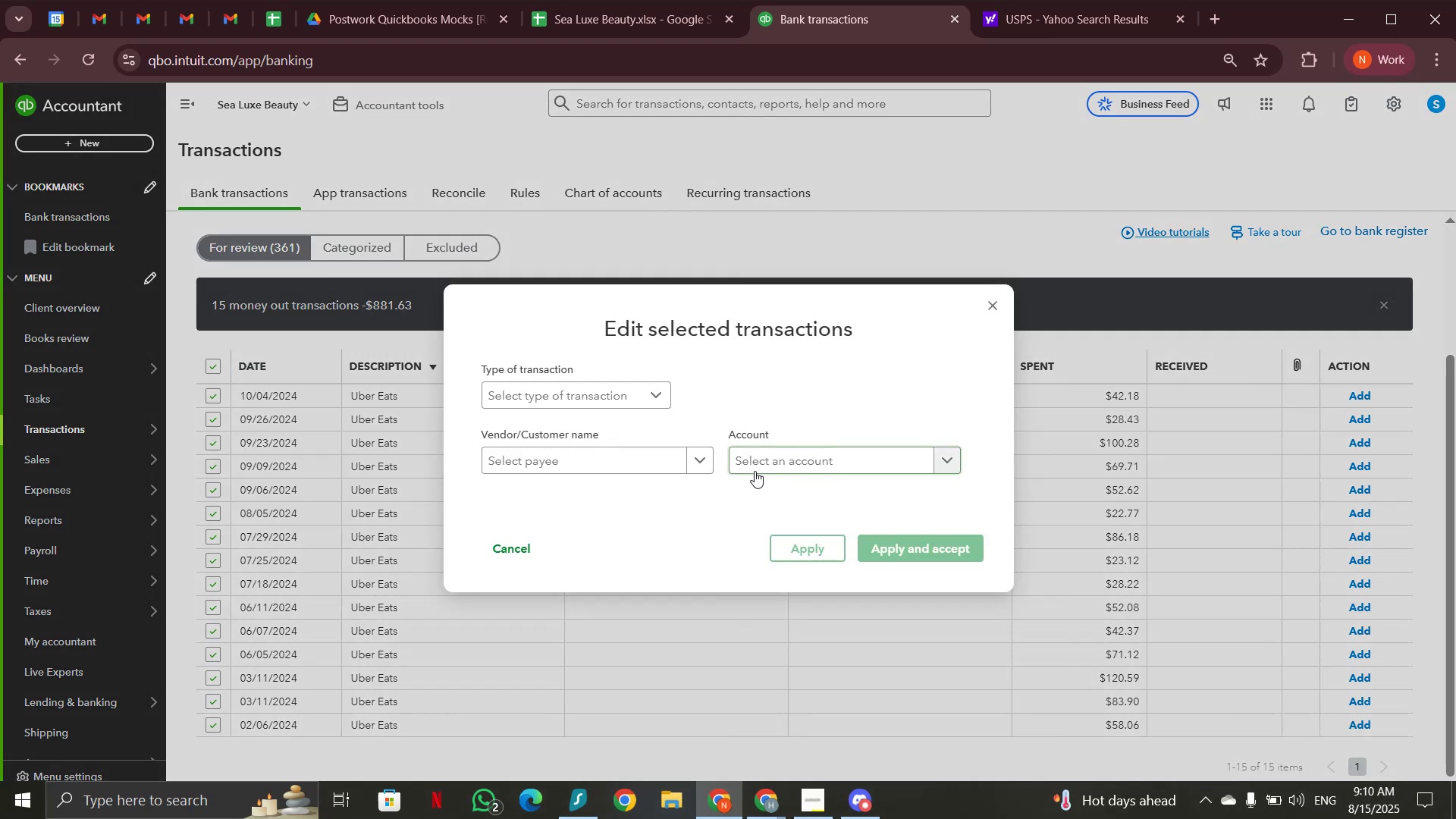 
left_click([761, 461])
 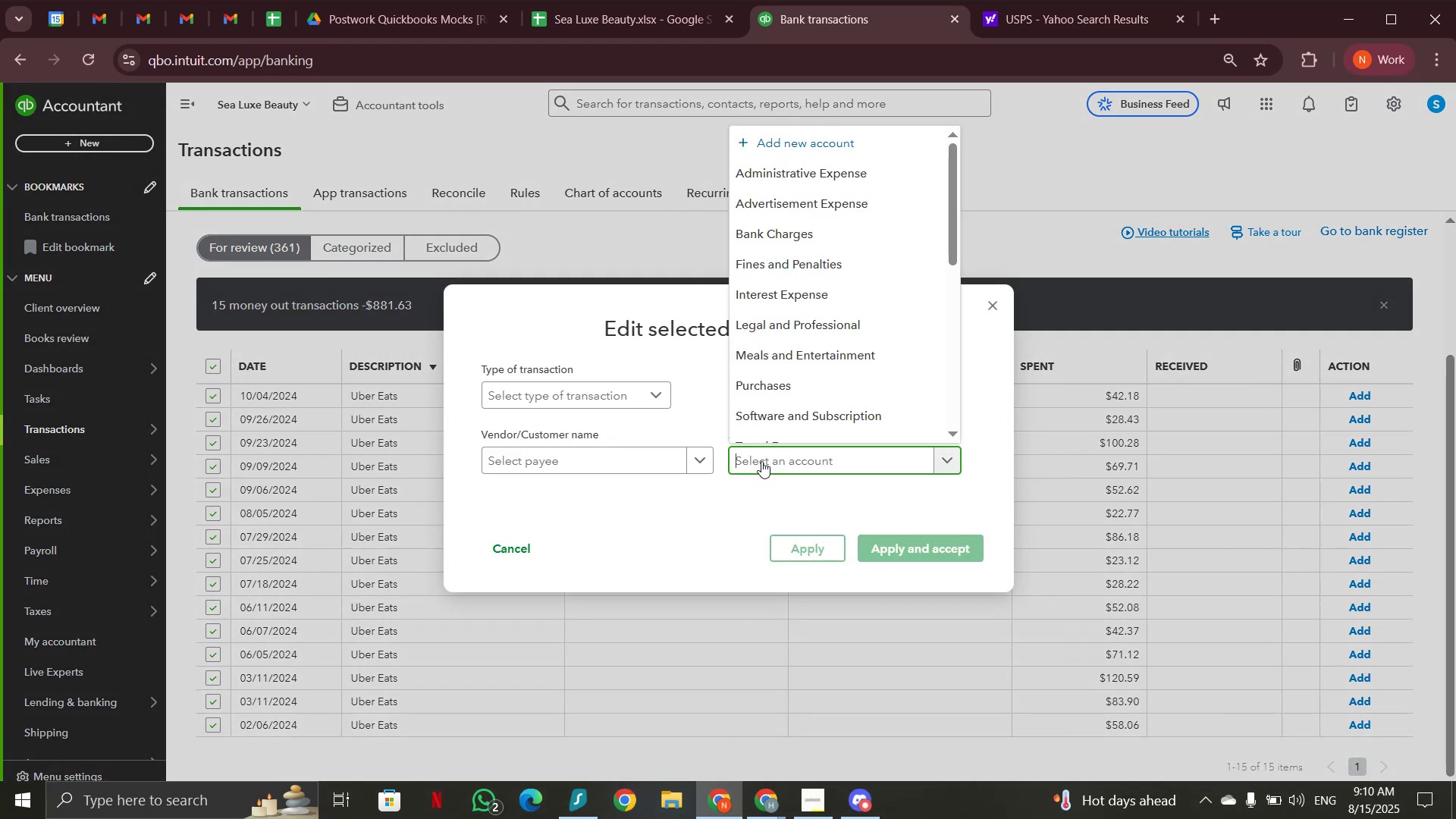 
type(meals)
 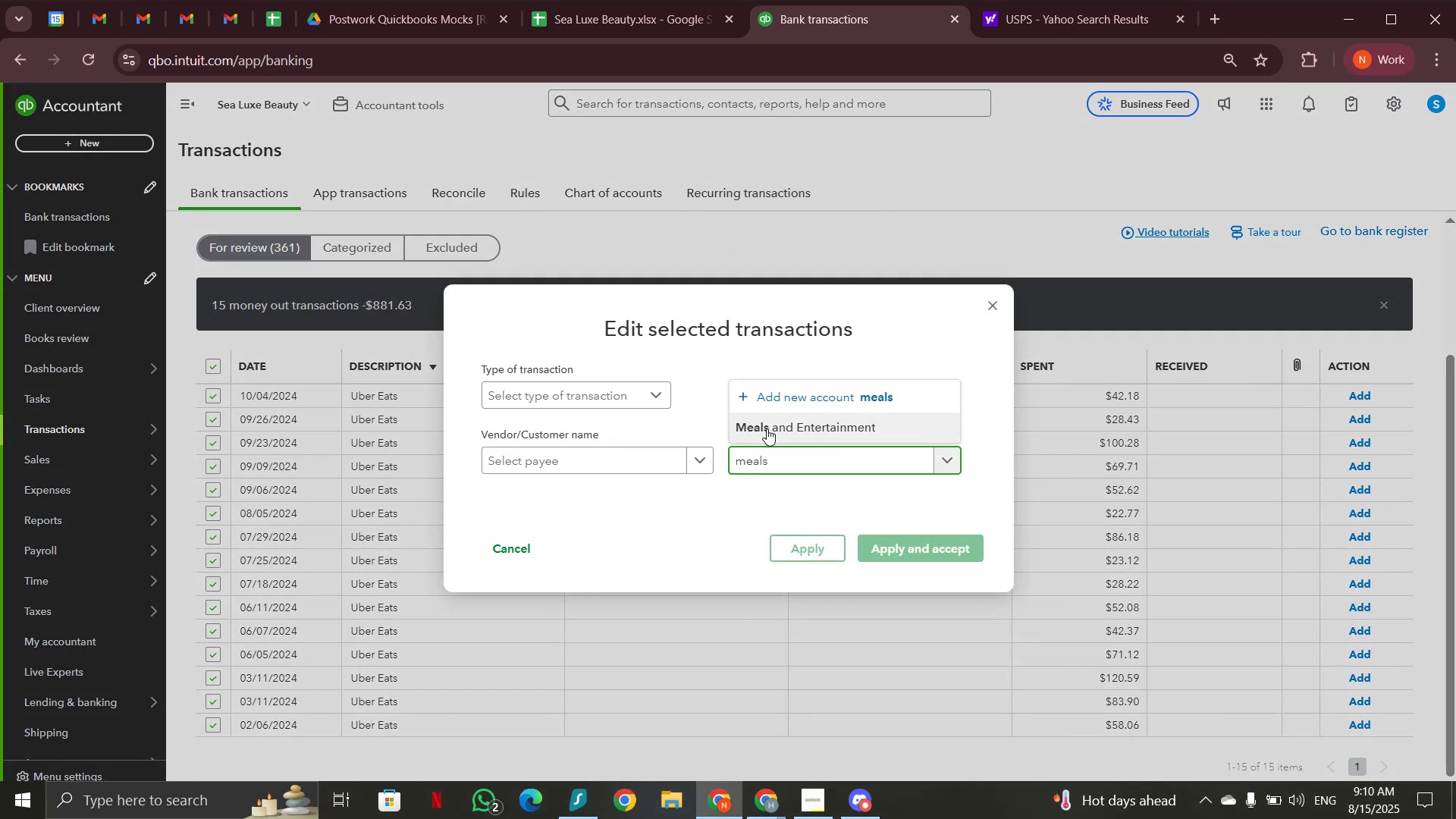 
left_click([767, 428])
 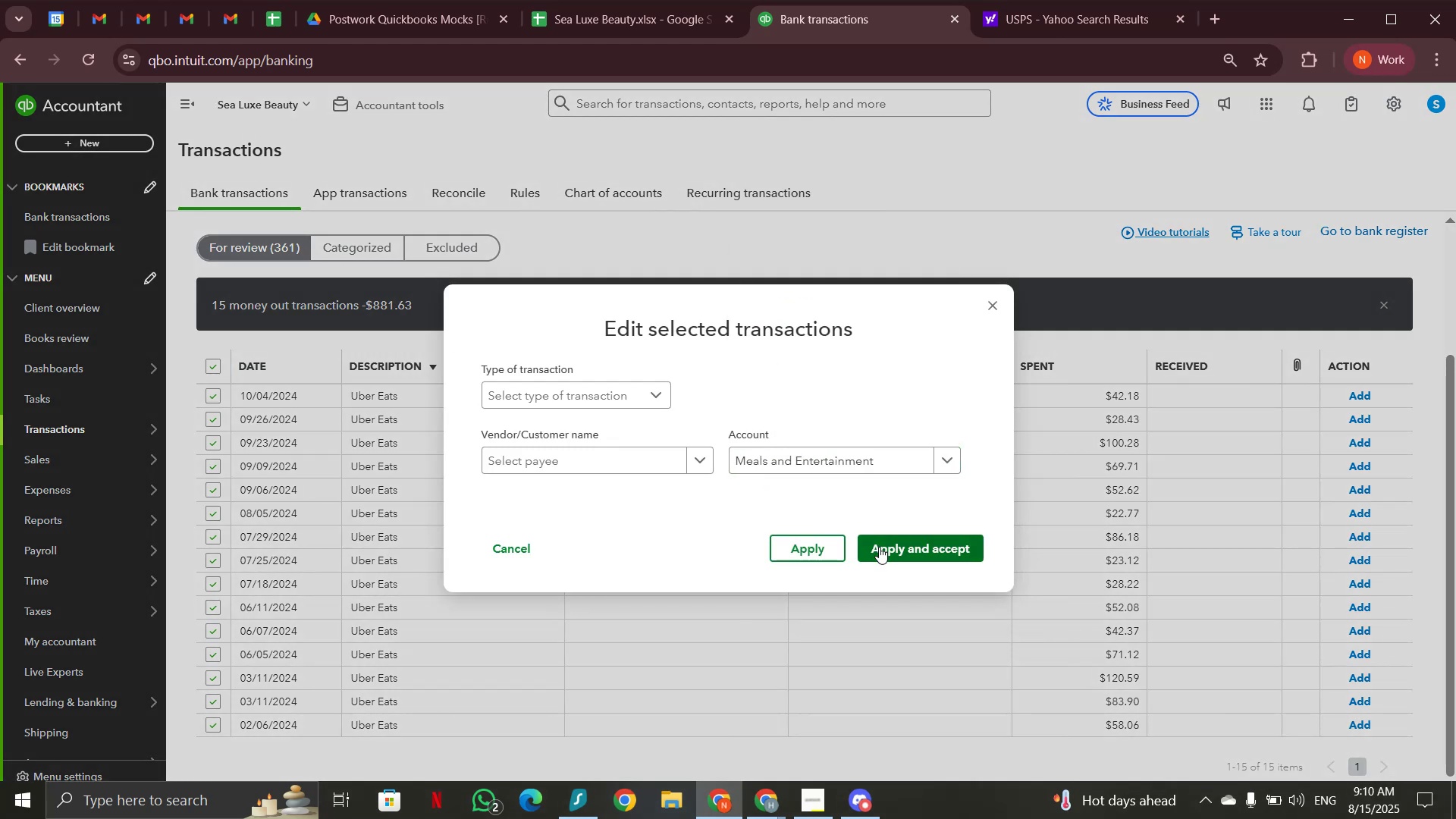 
left_click([879, 547])
 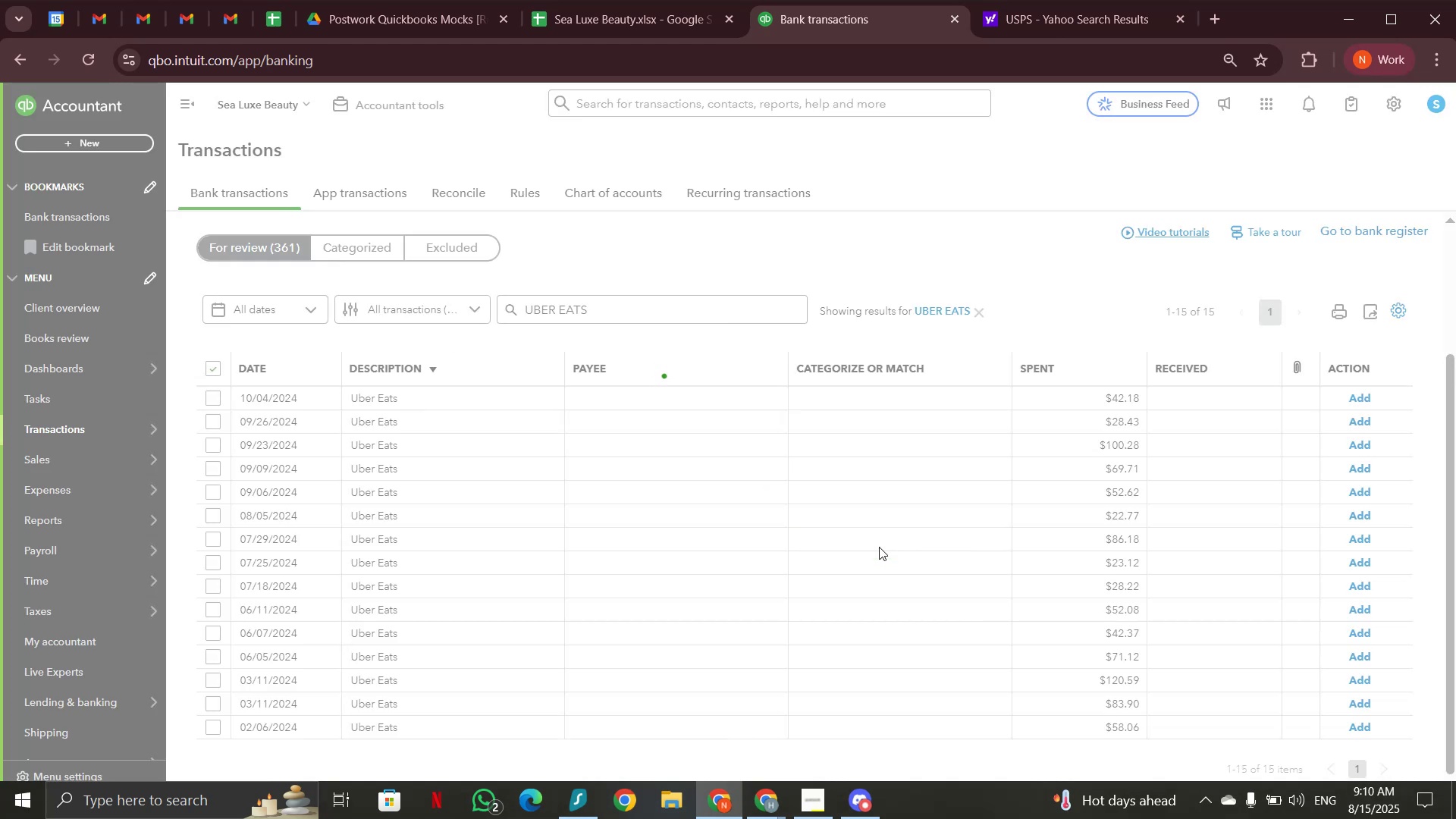 
mouse_move([497, 458])
 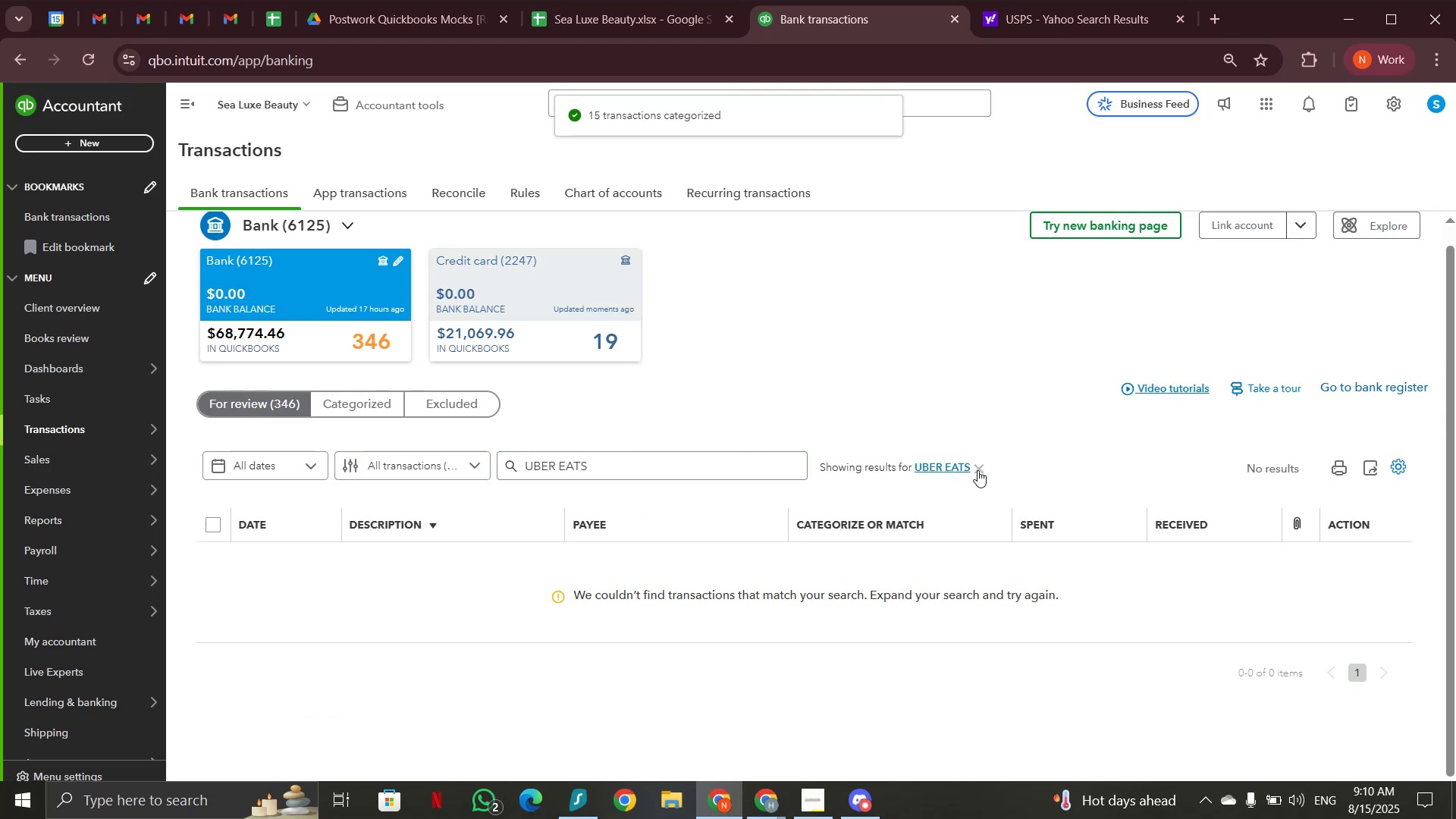 
left_click([979, 470])
 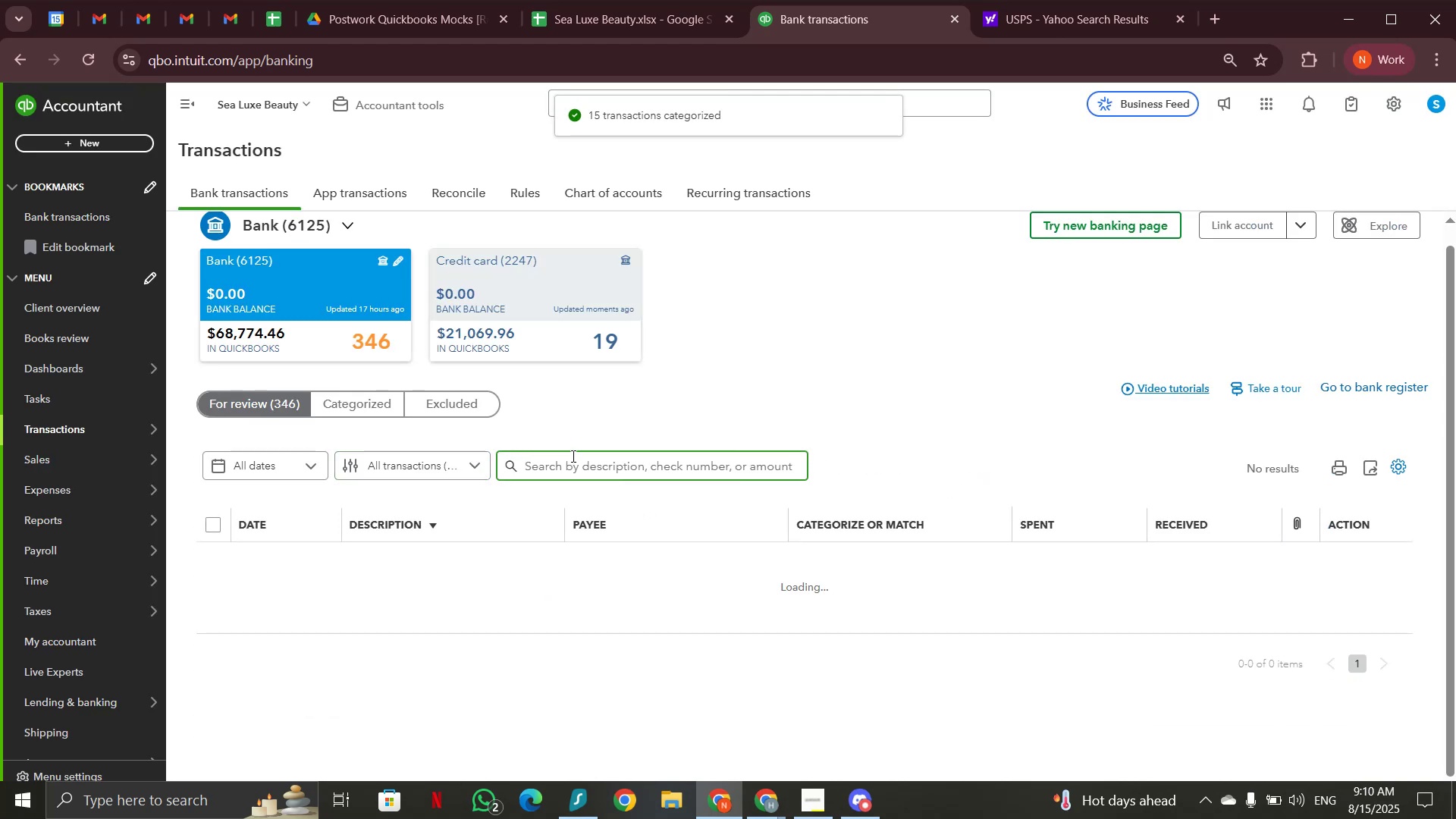 
scroll: coordinate [572, 456], scroll_direction: down, amount: 2.0
 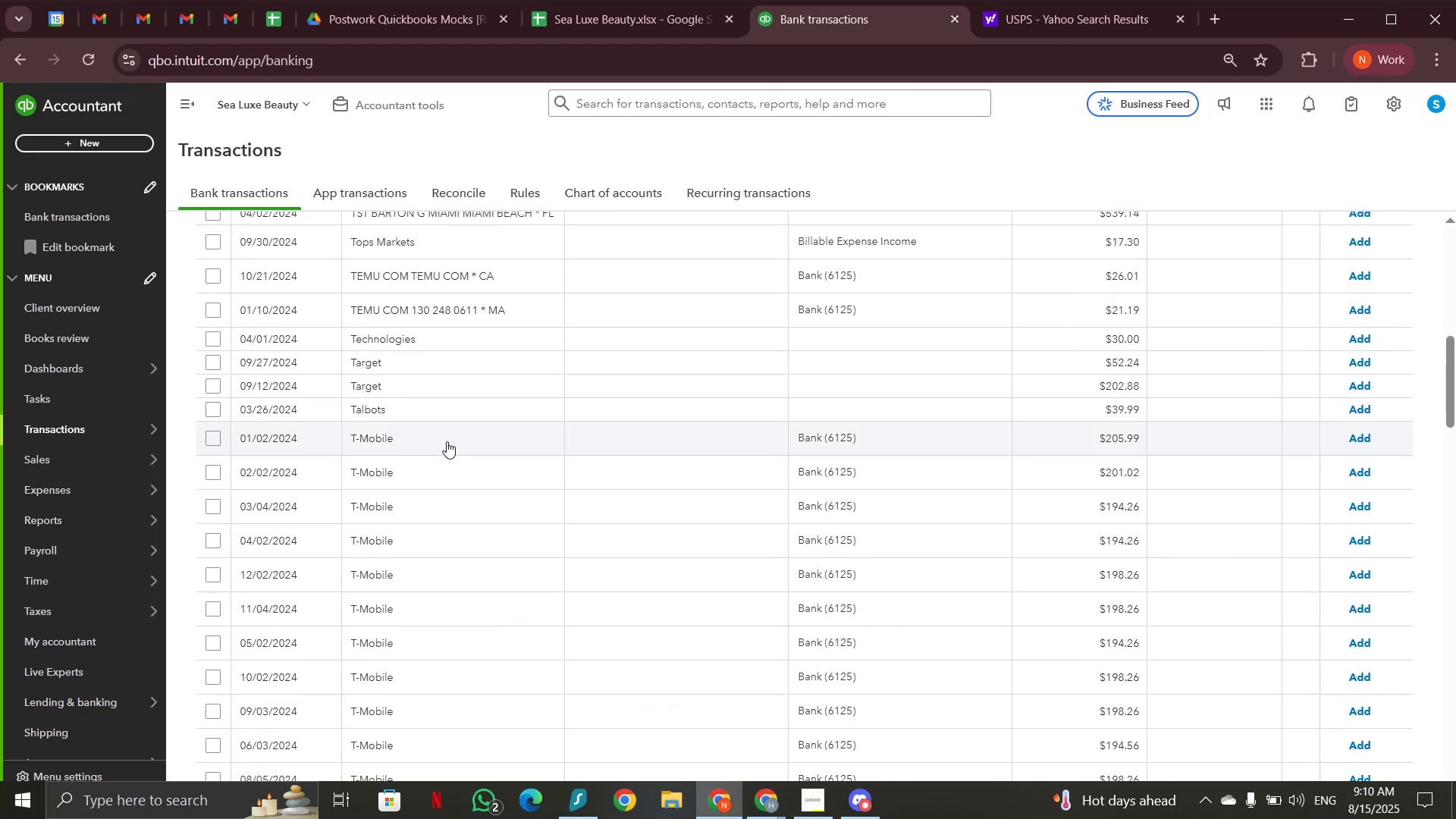 
left_click([446, 440])
 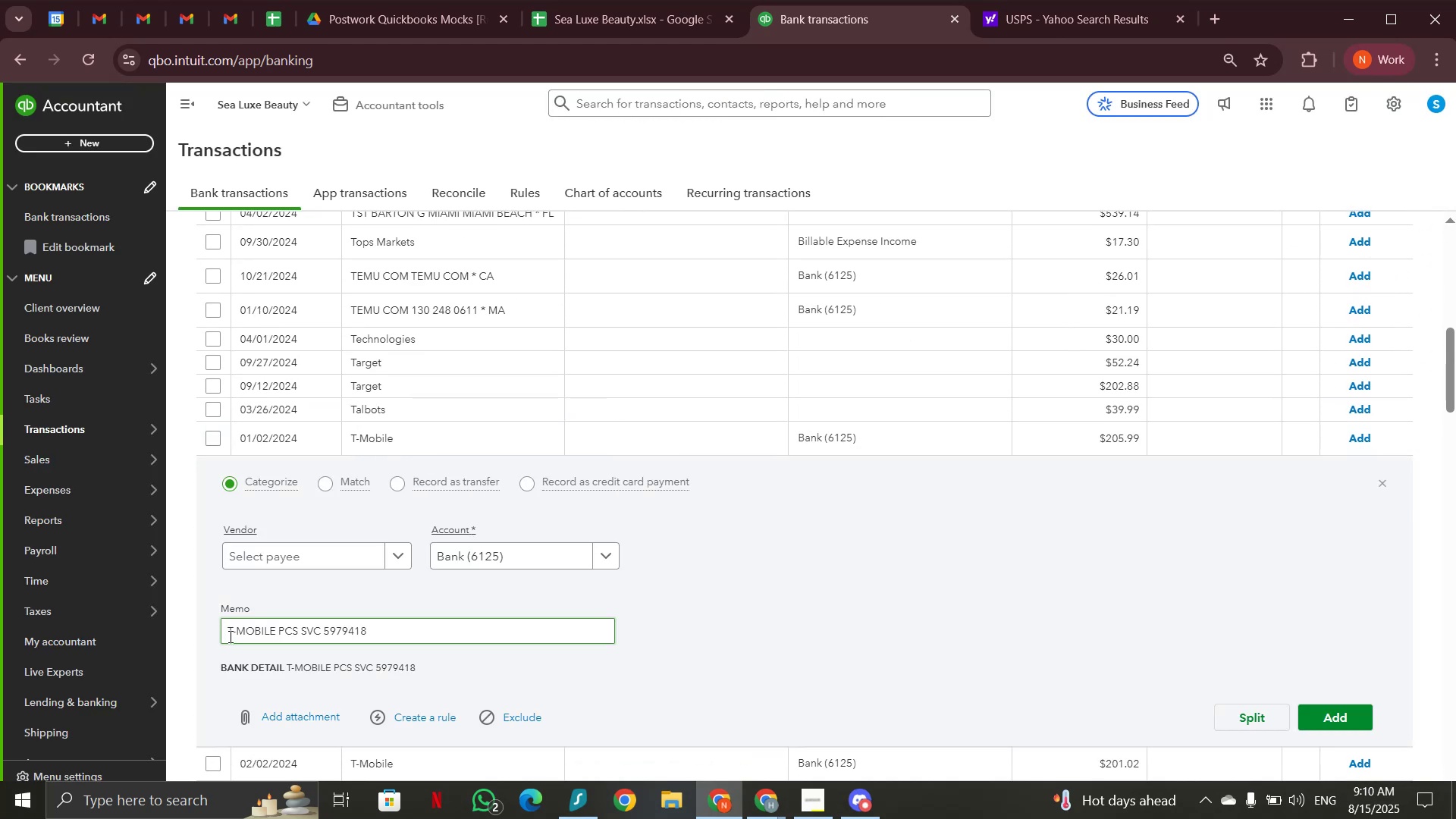 
left_click_drag(start_coordinate=[227, 629], to_coordinate=[274, 621])
 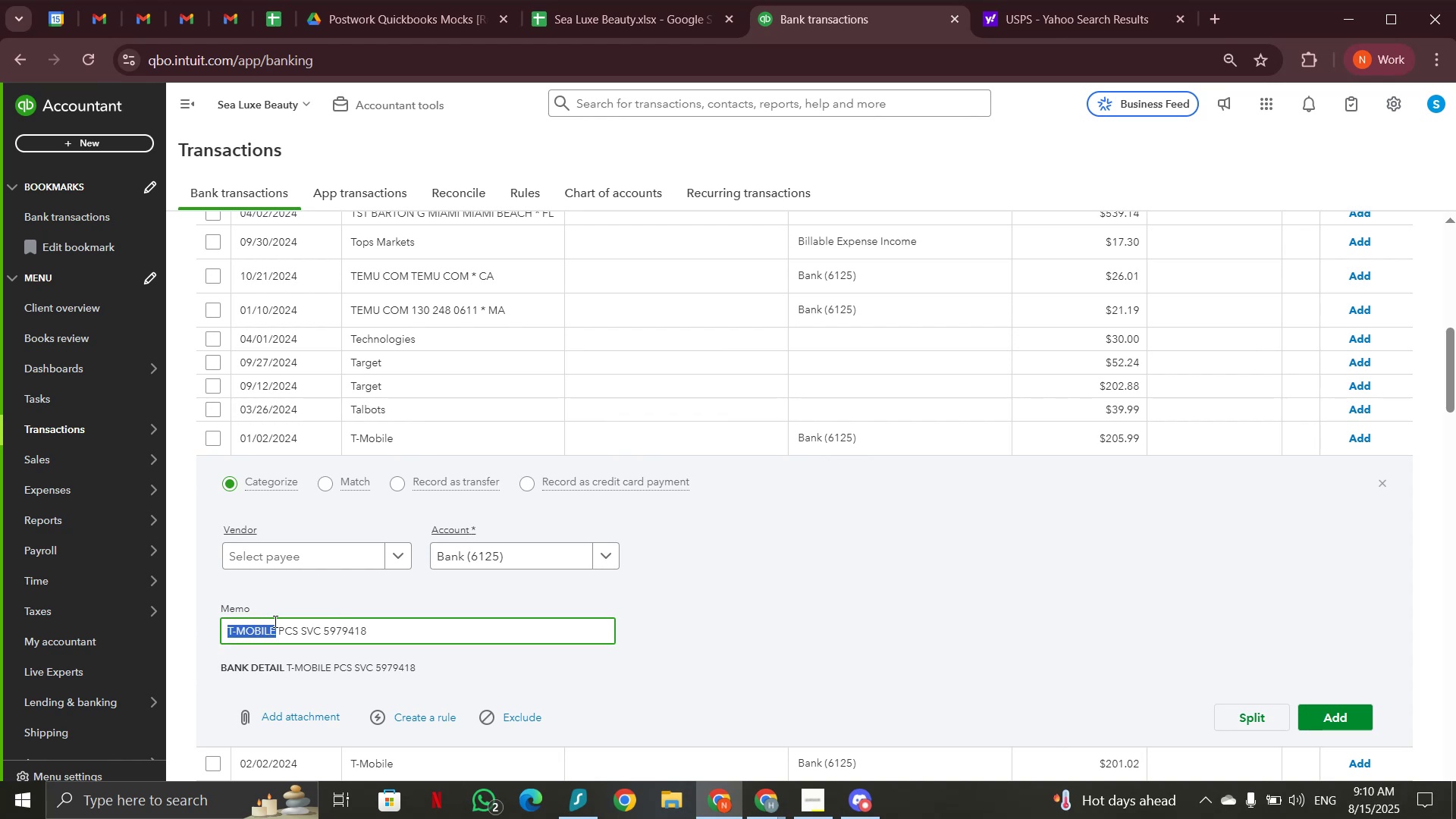 
key(Control+C)
 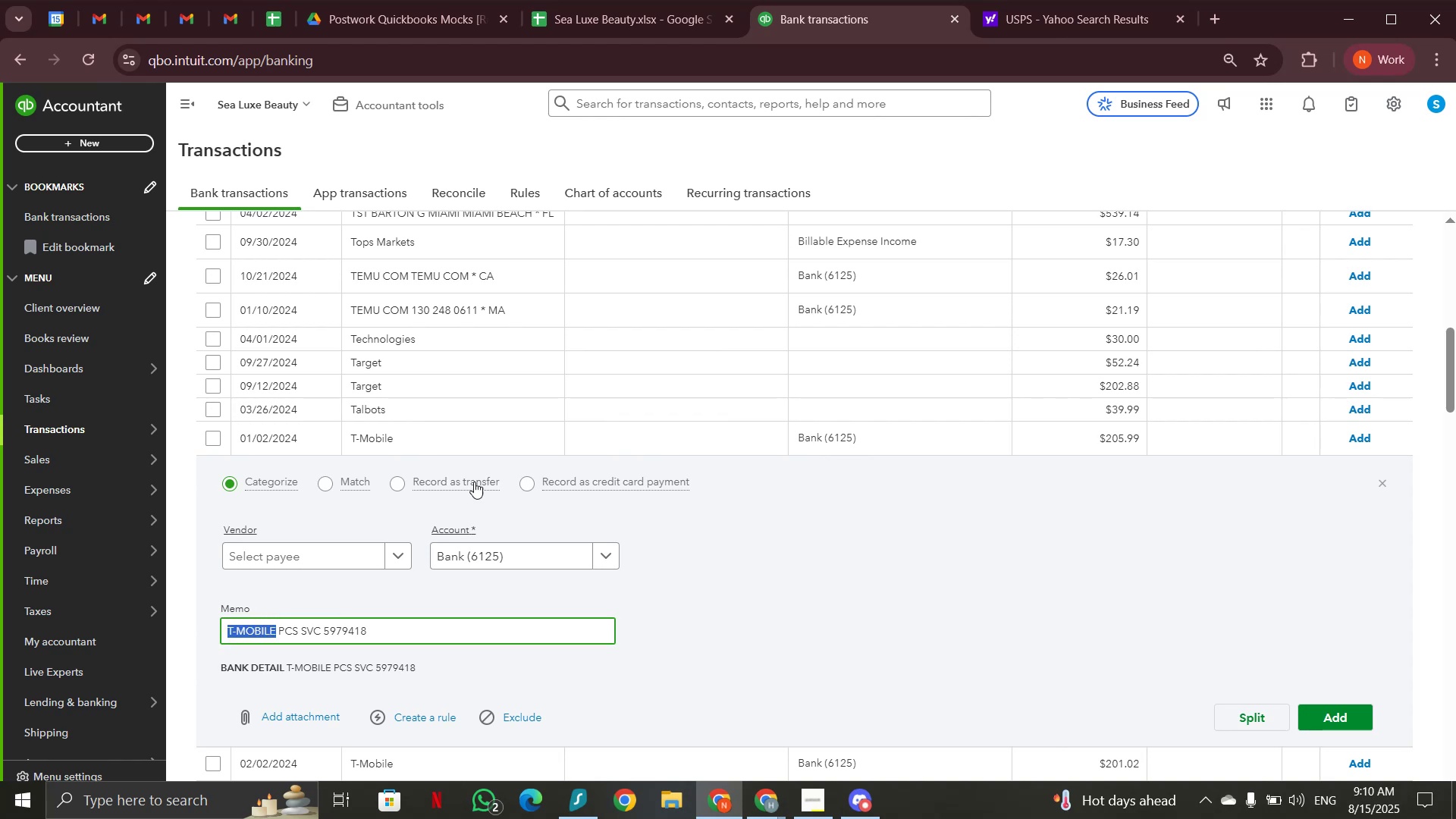 
scroll: coordinate [599, 436], scroll_direction: up, amount: 9.0
 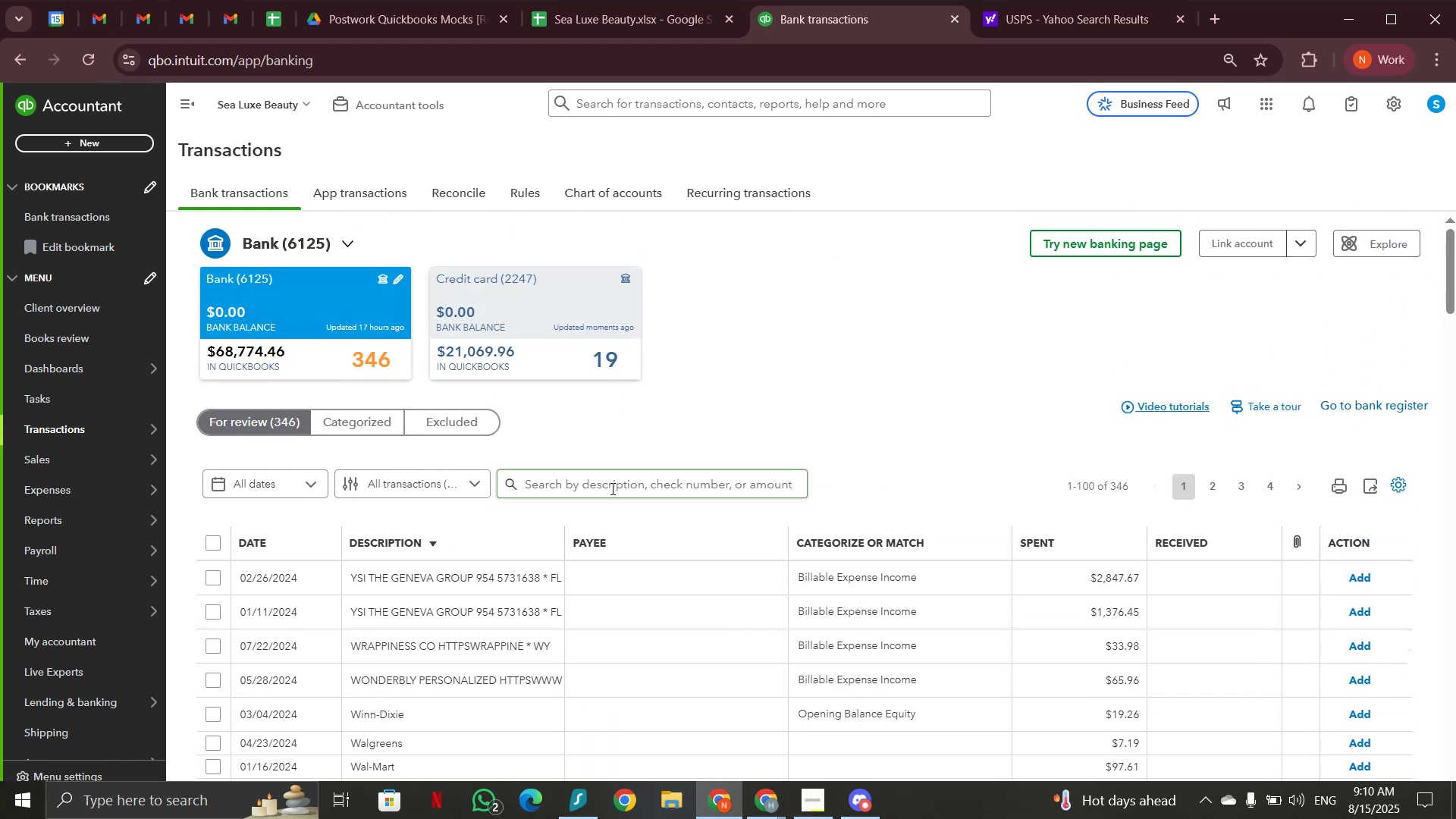 
left_click([612, 486])
 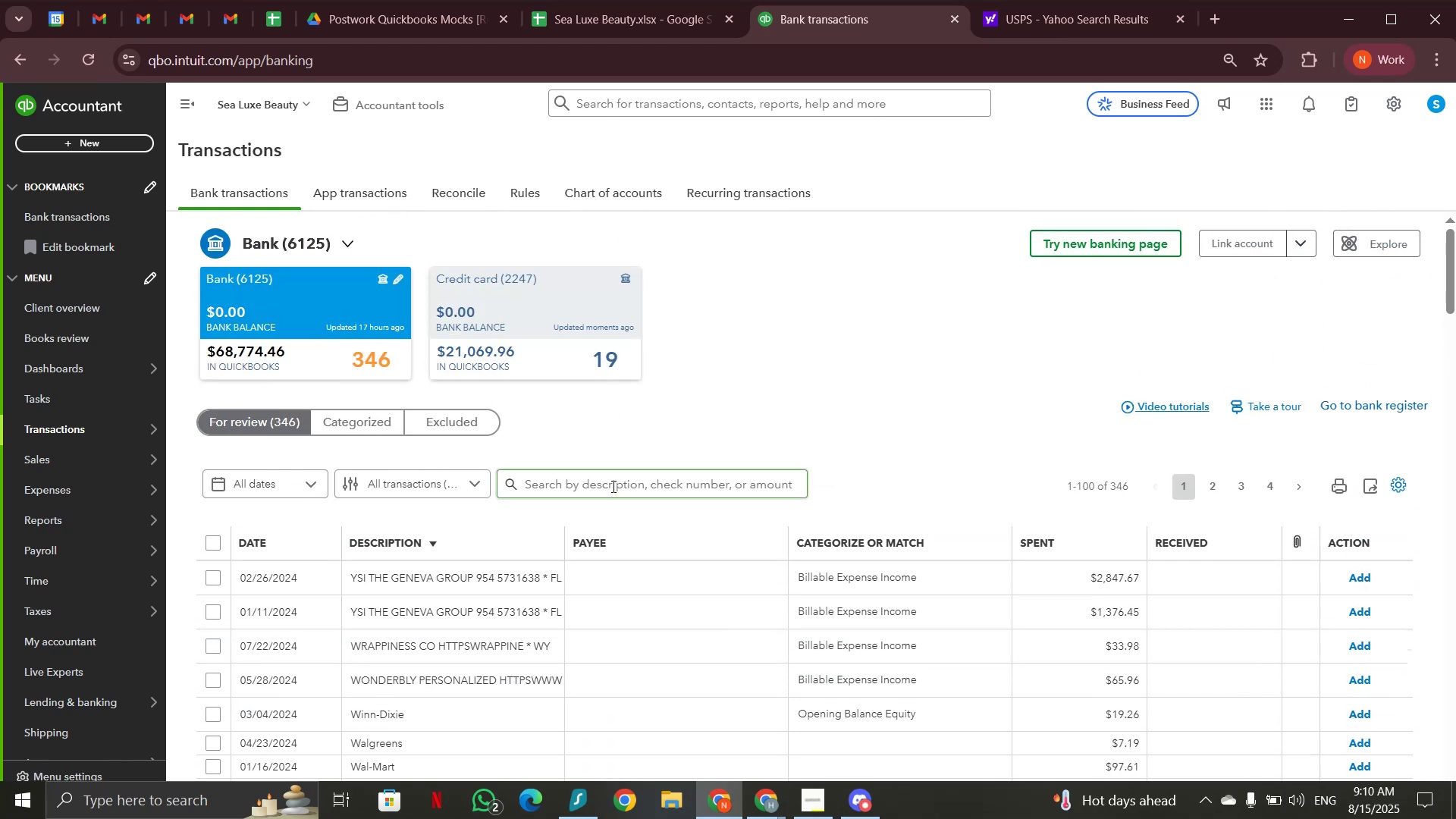 
key(Control+V)
 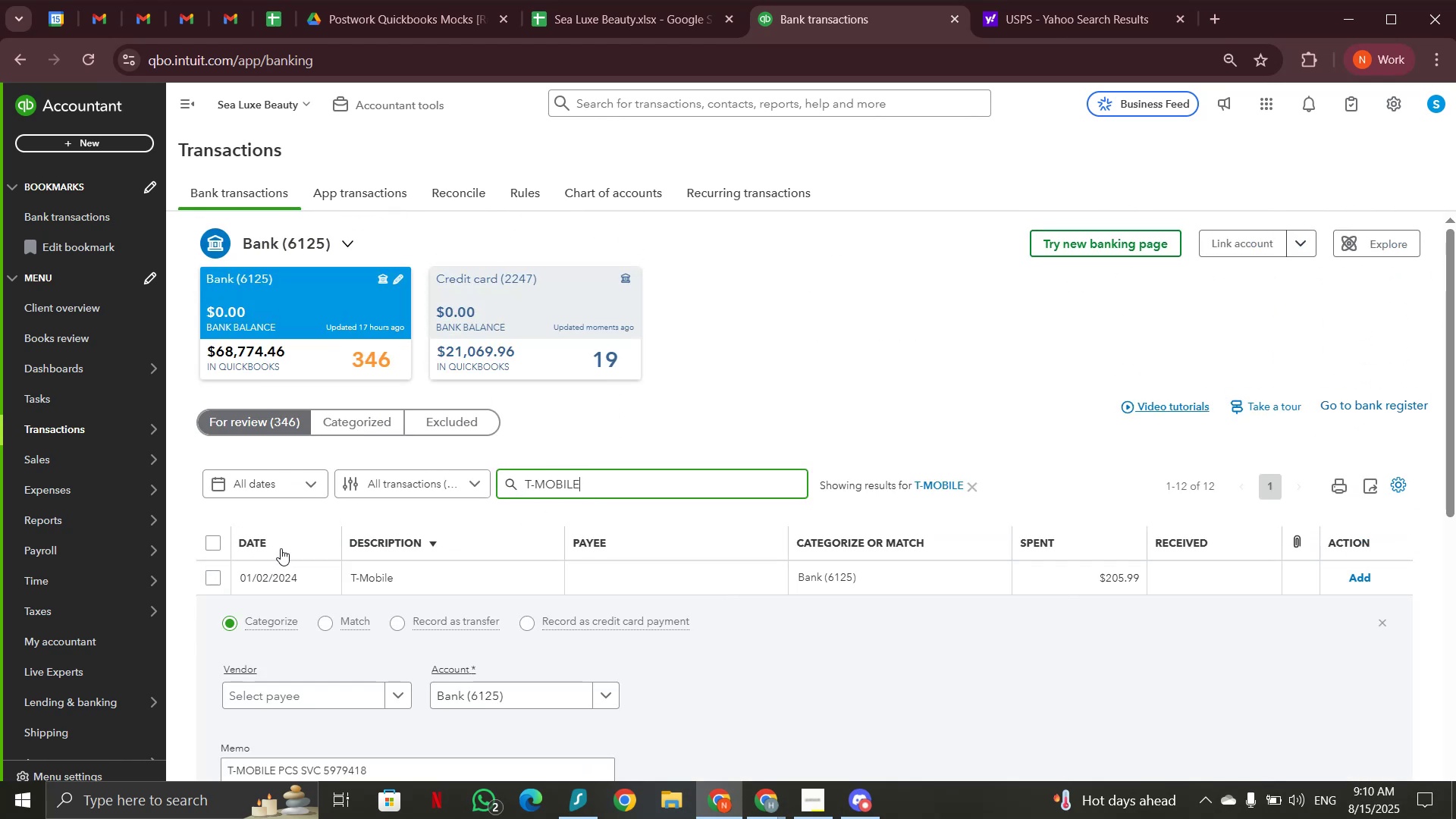 
wait(5.02)
 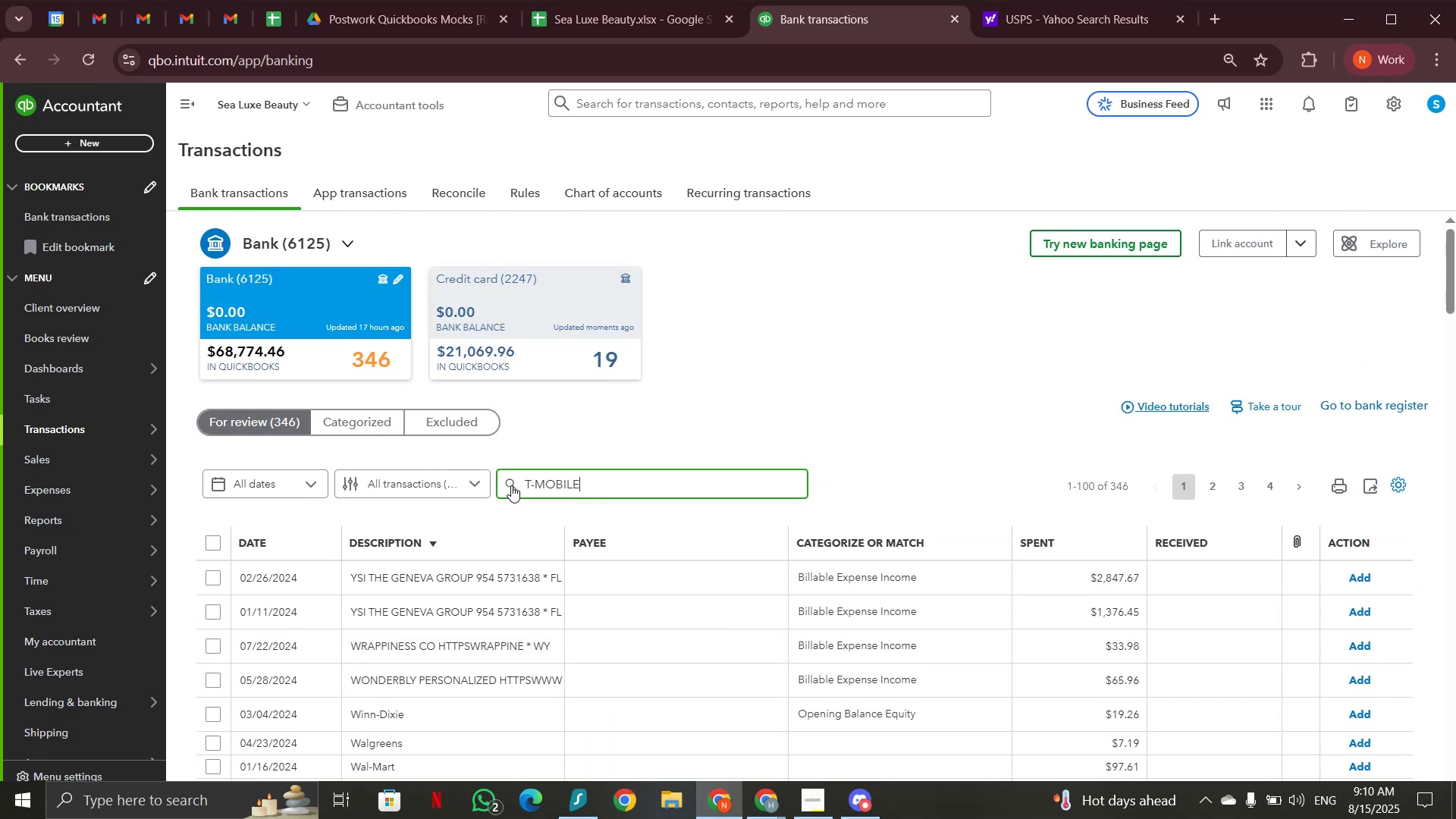 
left_click([488, 582])
 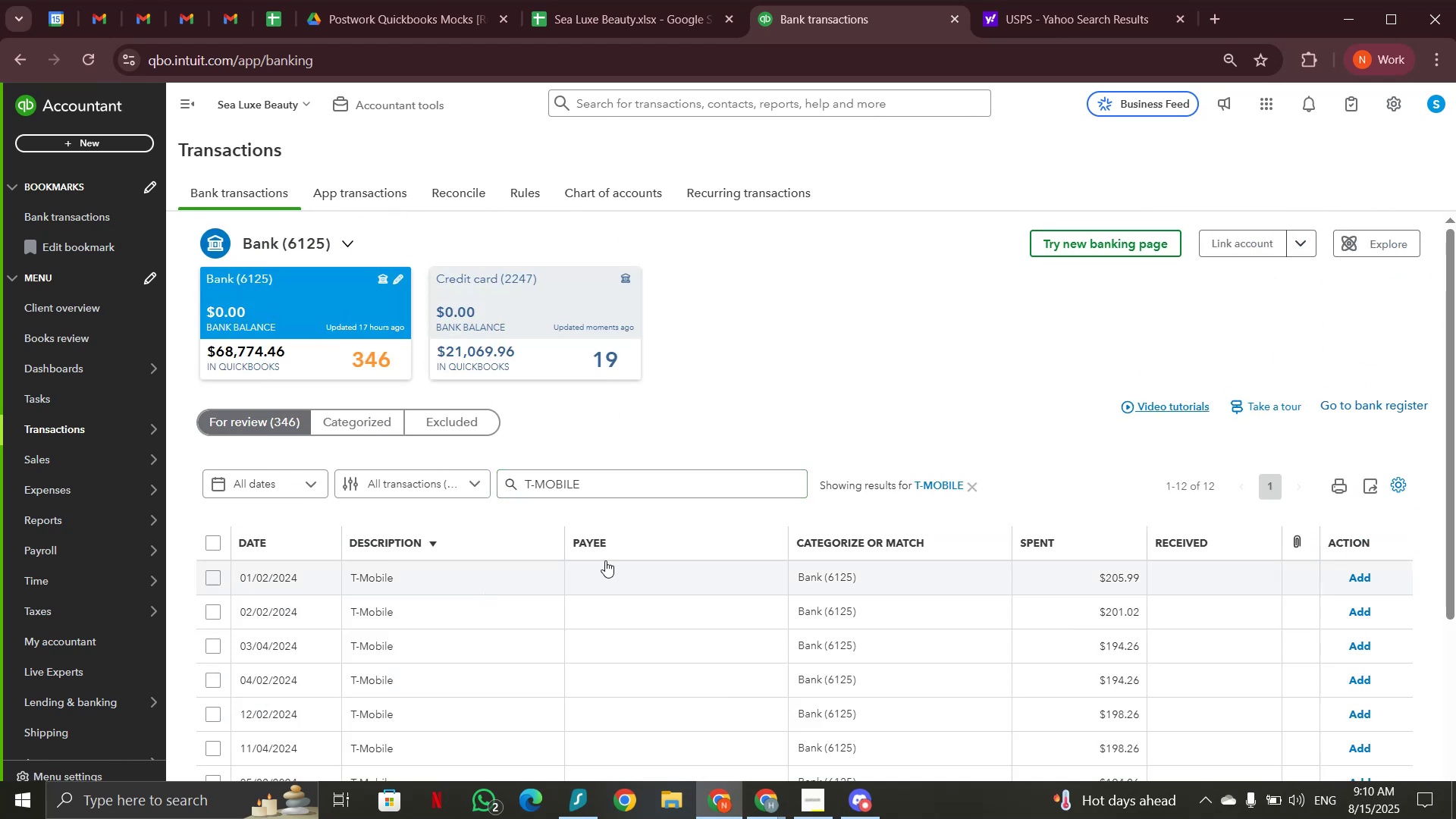 
scroll: coordinate [790, 463], scroll_direction: down, amount: 9.0
 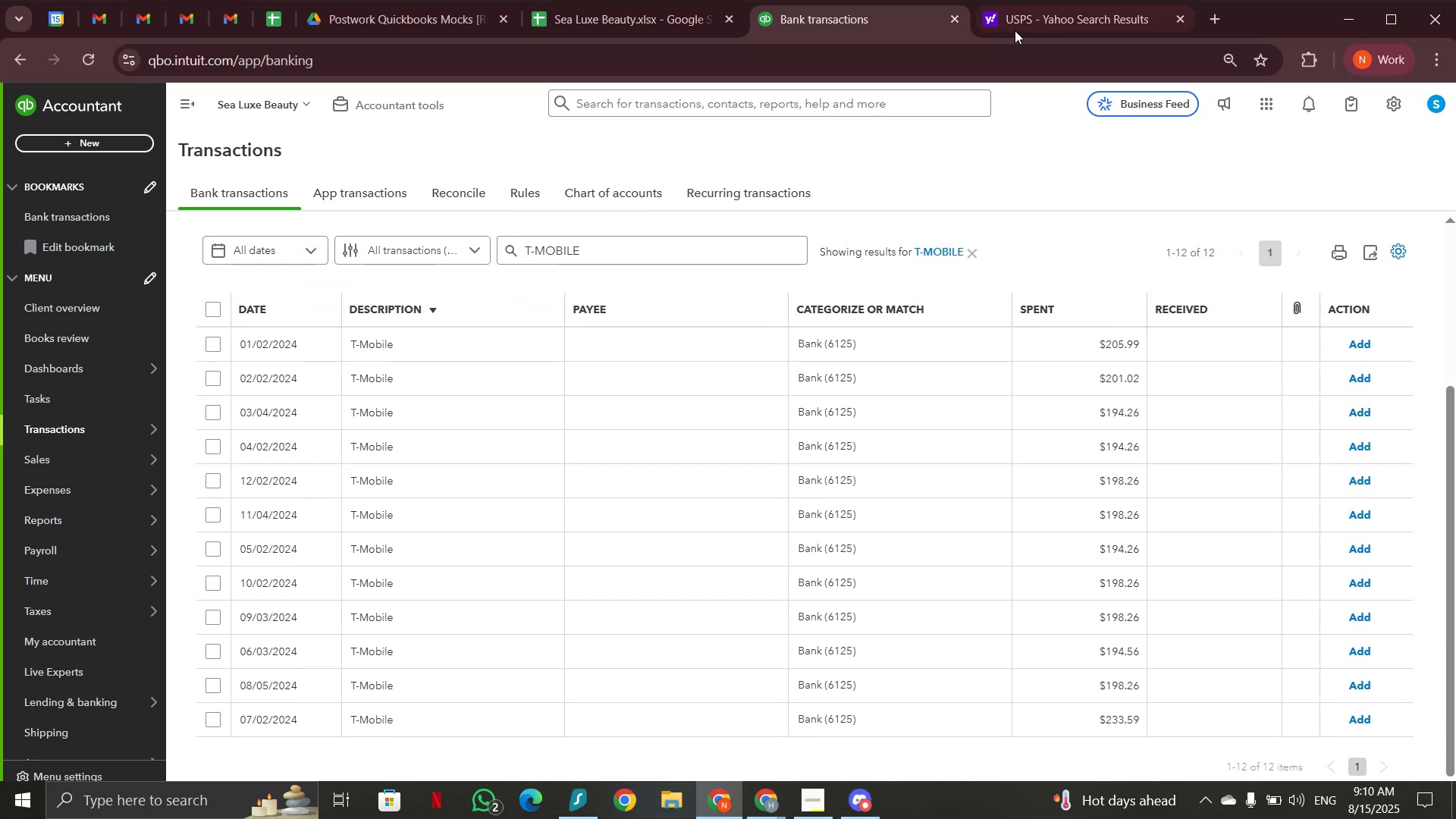 
left_click([1042, 21])
 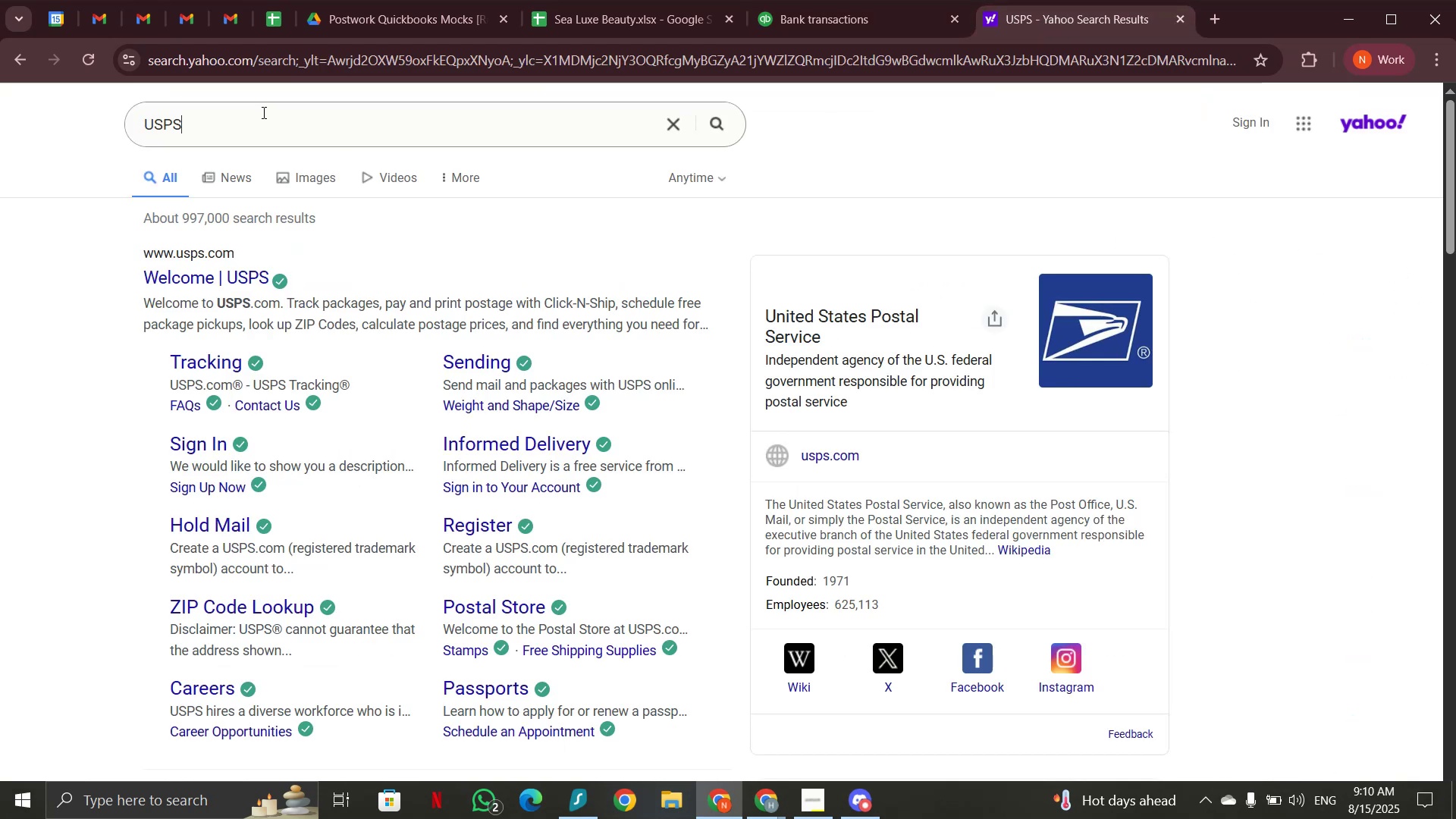 
left_click_drag(start_coordinate=[260, 115], to_coordinate=[75, 121])
 